 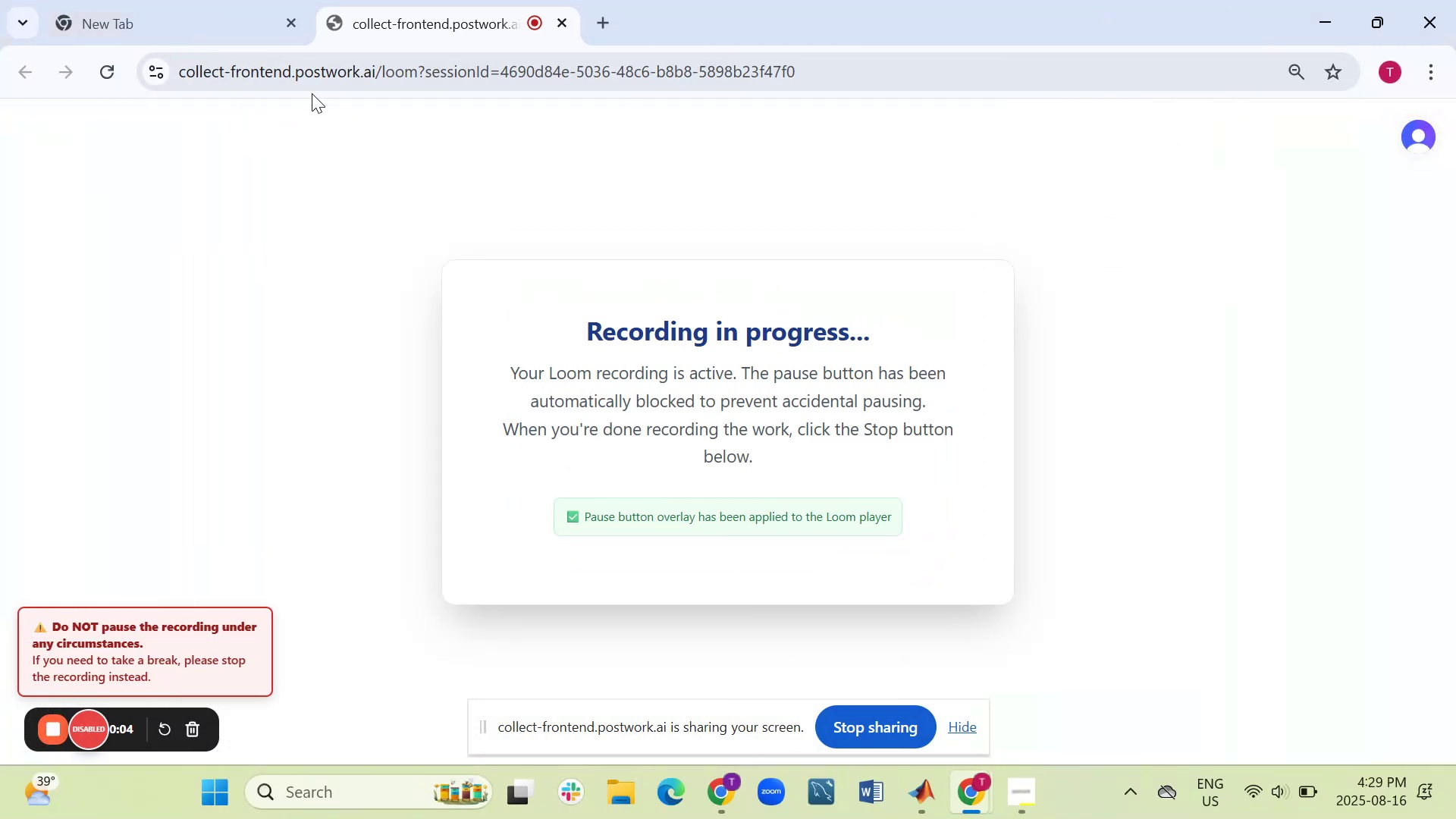 
left_click([914, 799])
 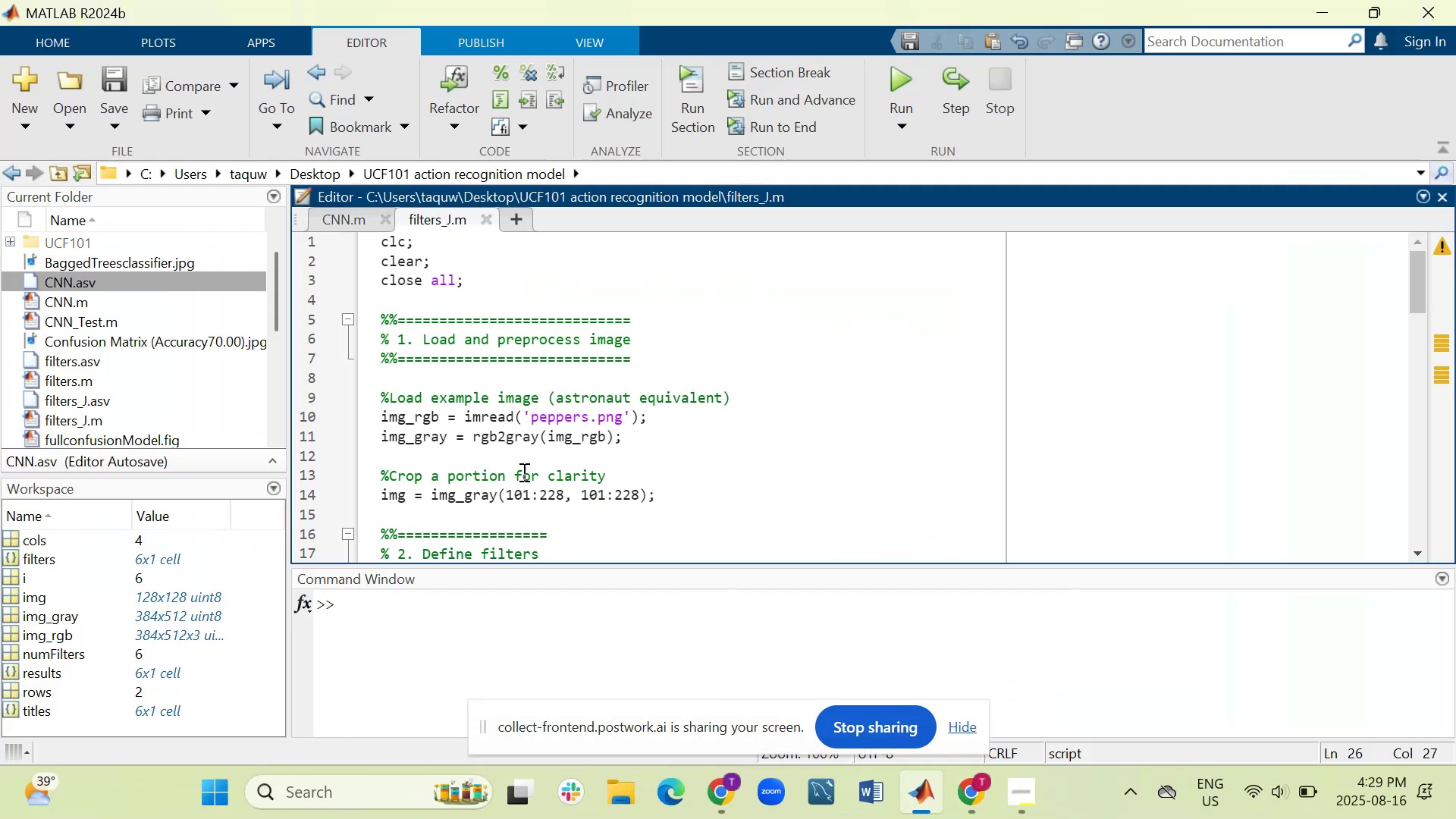 
scroll: coordinate [526, 481], scroll_direction: down, amount: 2.0
 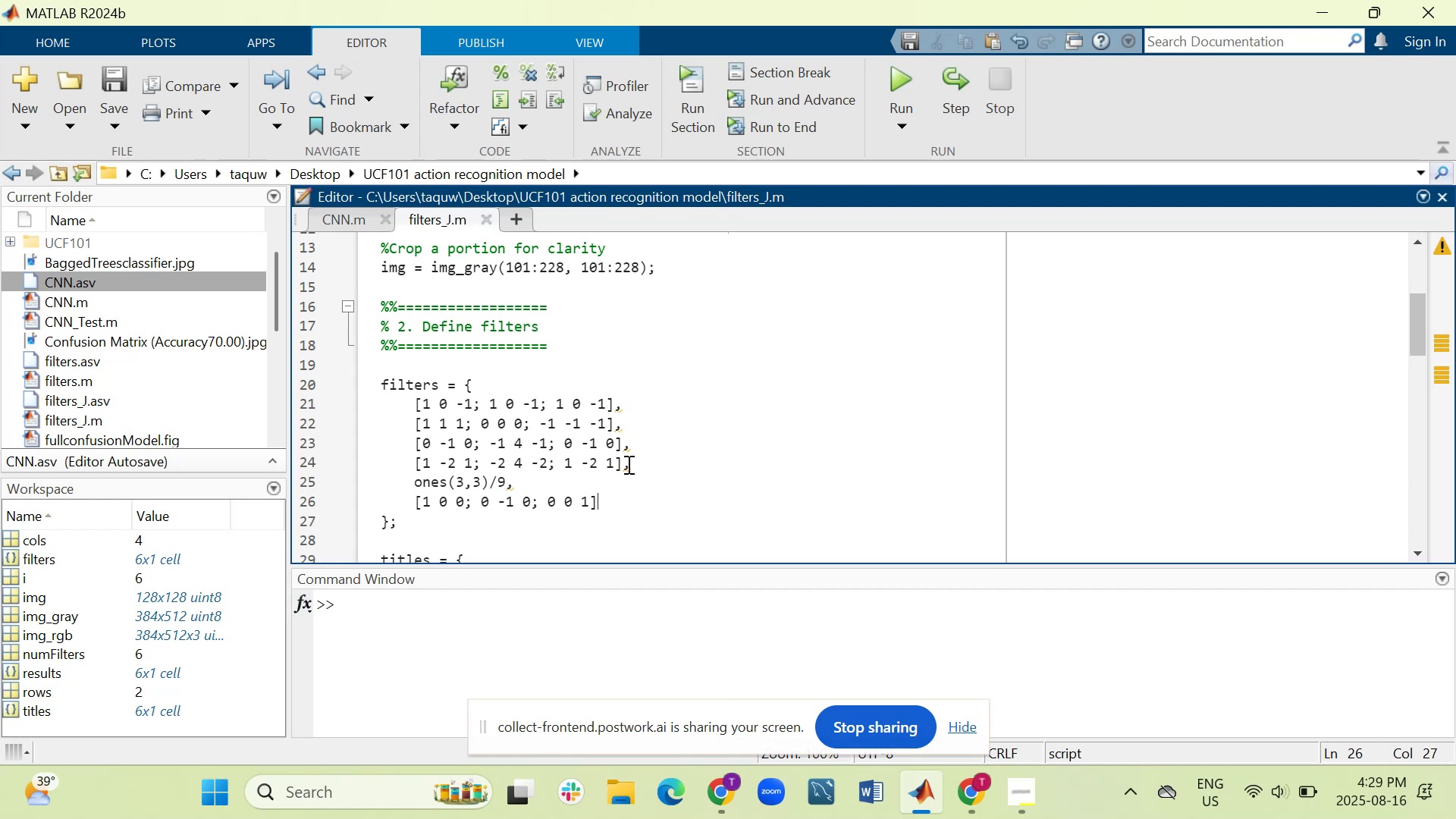 
wait(5.55)
 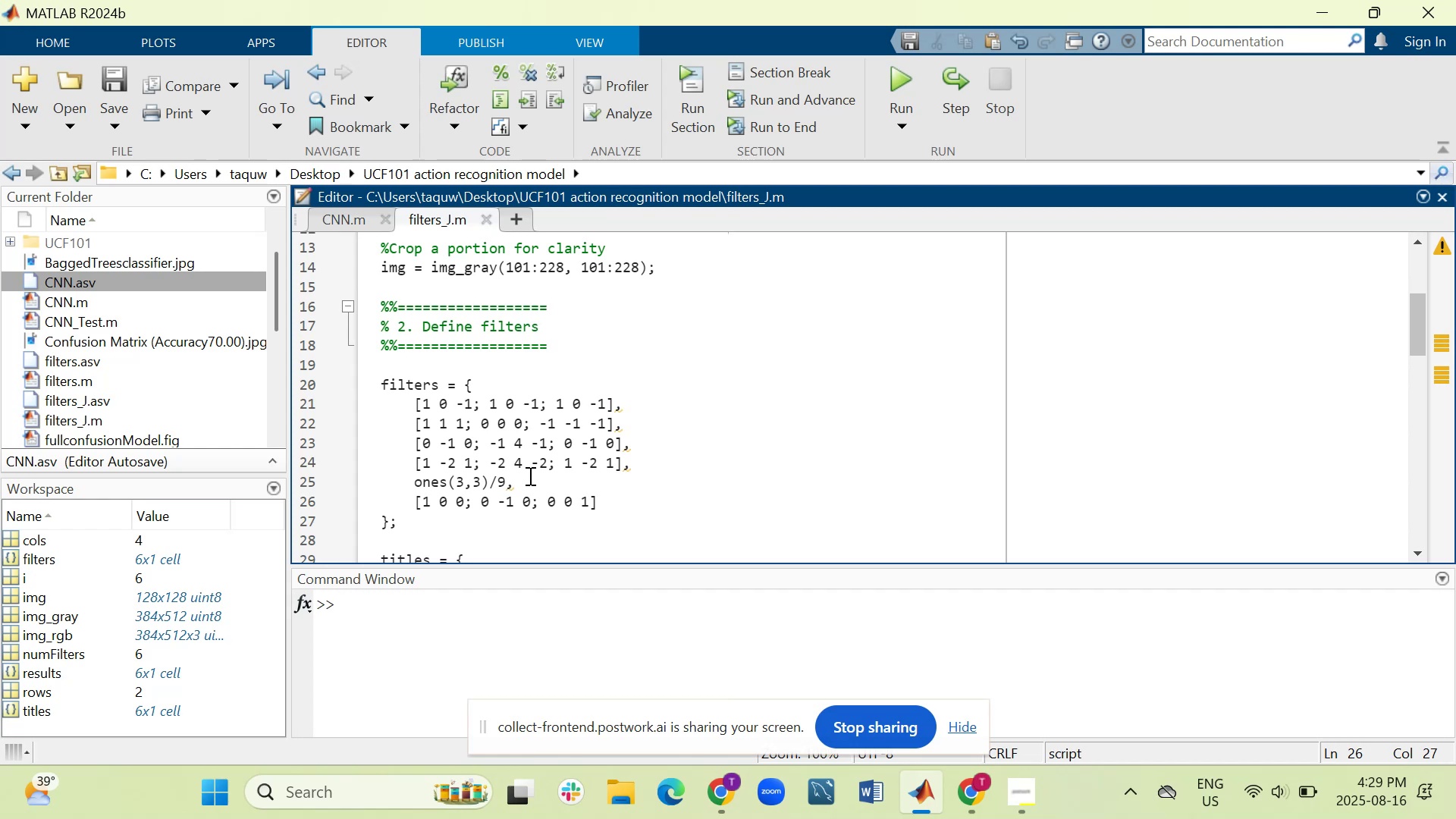 
left_click_drag(start_coordinate=[611, 504], to_coordinate=[384, 384])
 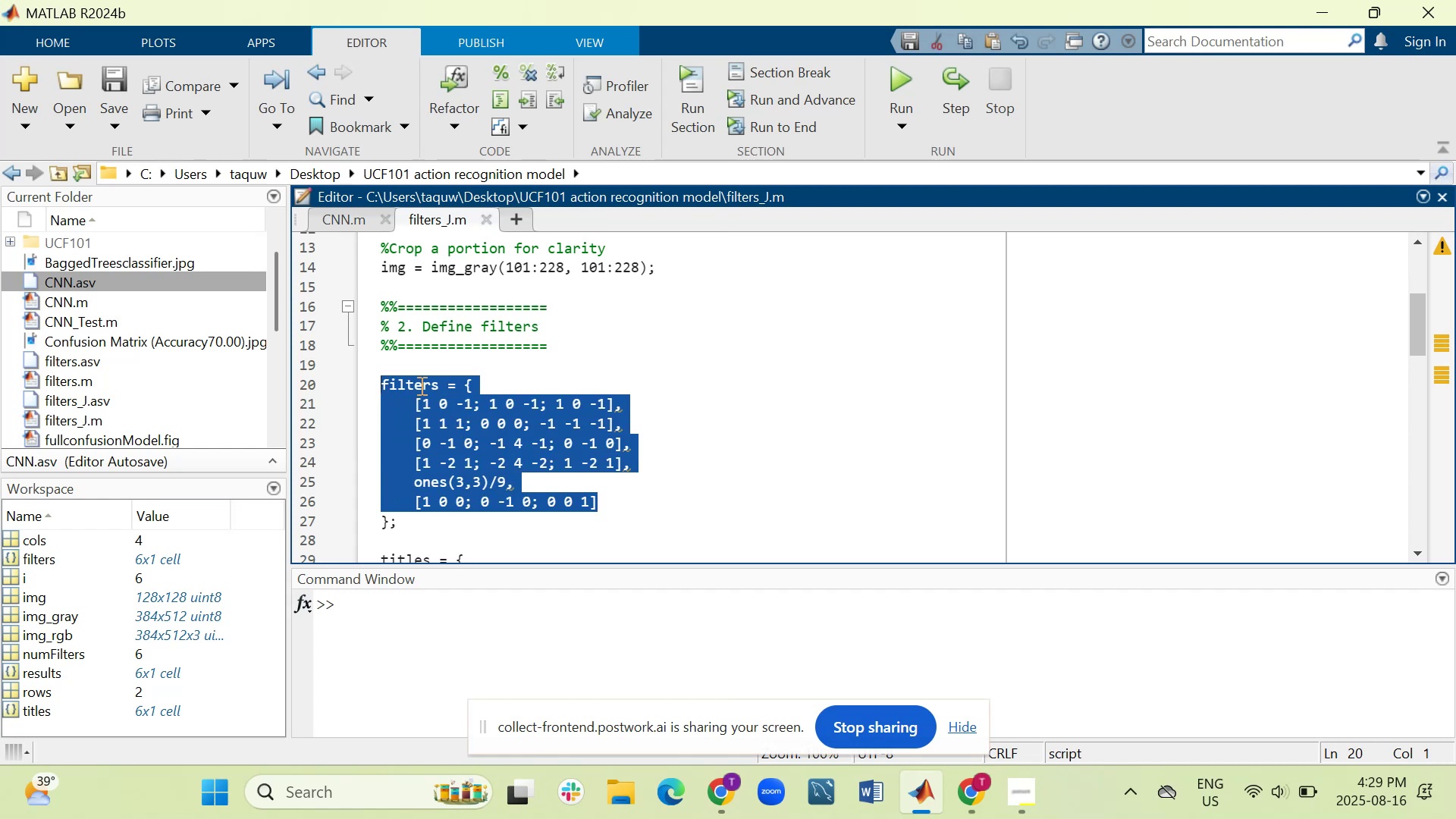 
scroll: coordinate [469, 407], scroll_direction: up, amount: 5.0
 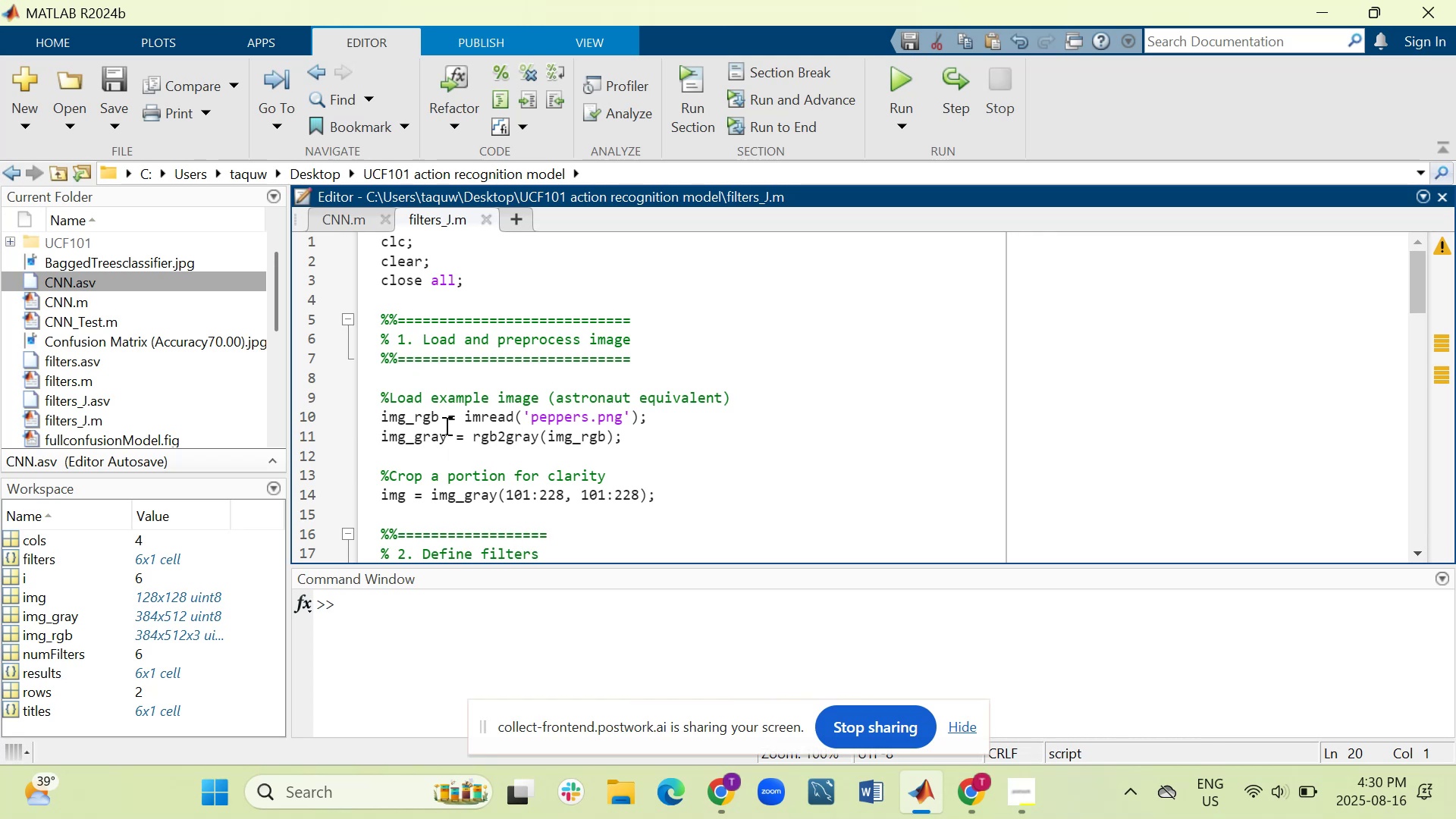 
wait(9.22)
 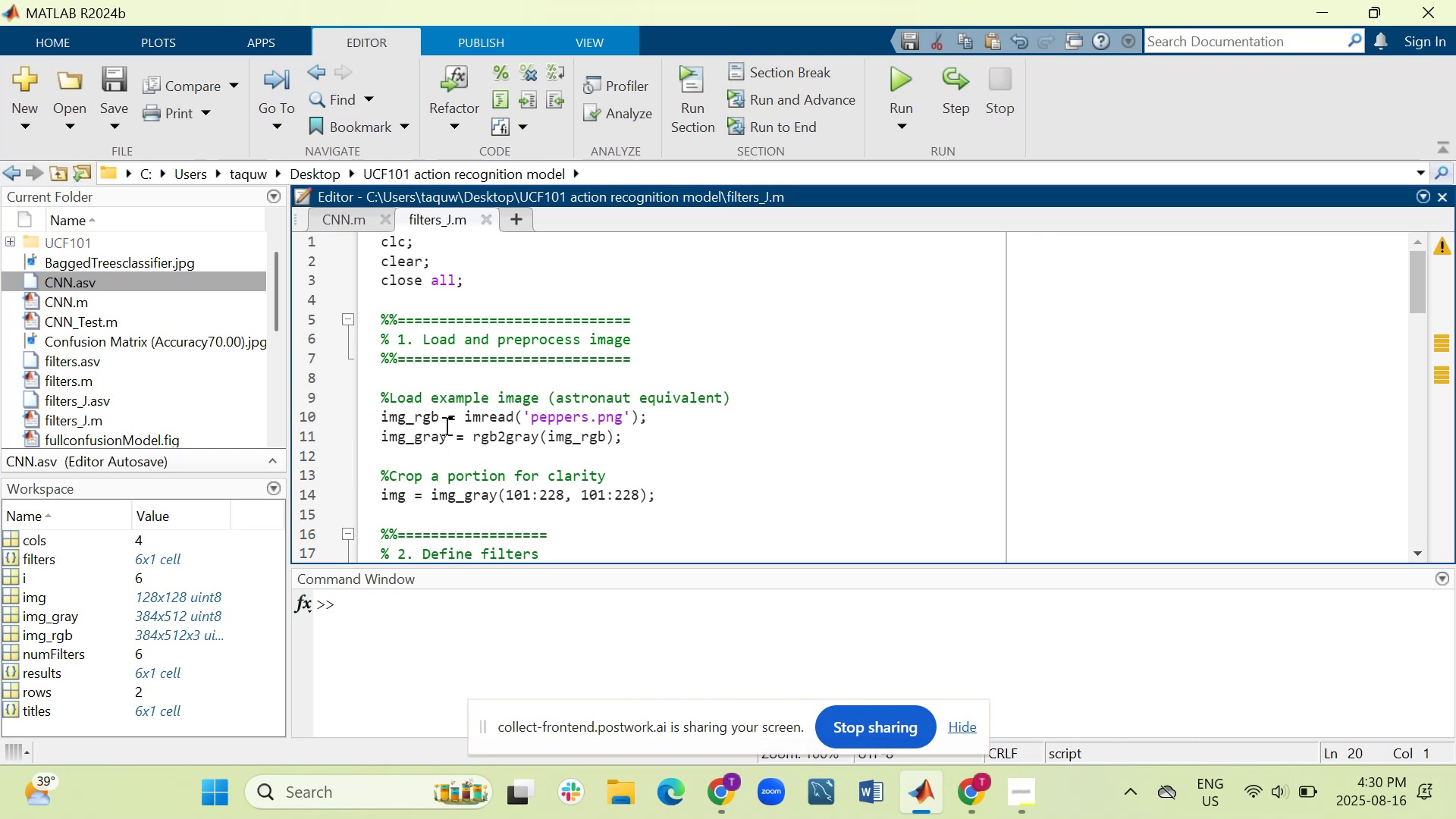 
left_click_drag(start_coordinate=[548, 438], to_coordinate=[605, 442])
 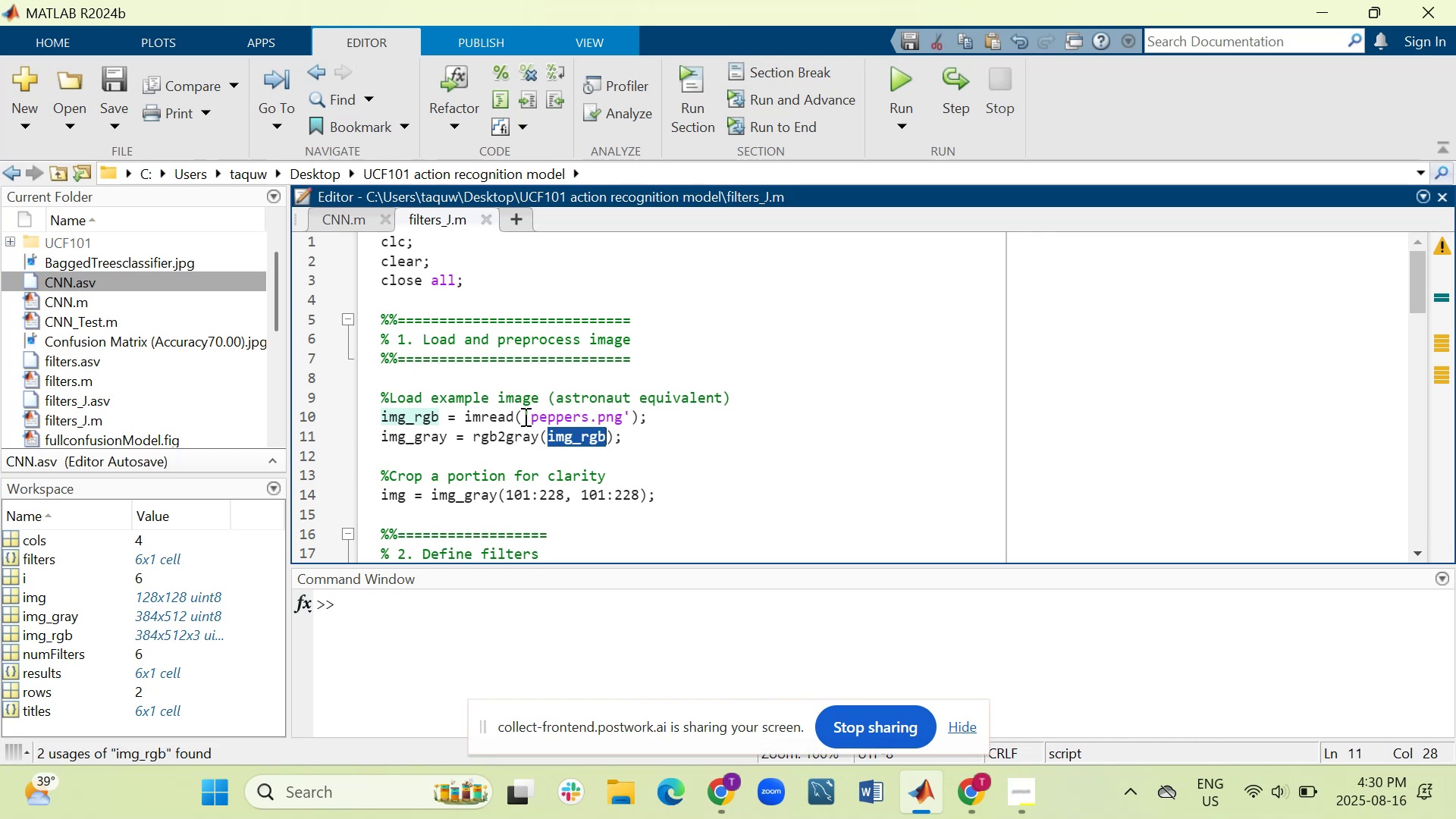 
left_click_drag(start_coordinate=[531, 416], to_coordinate=[620, 419])
 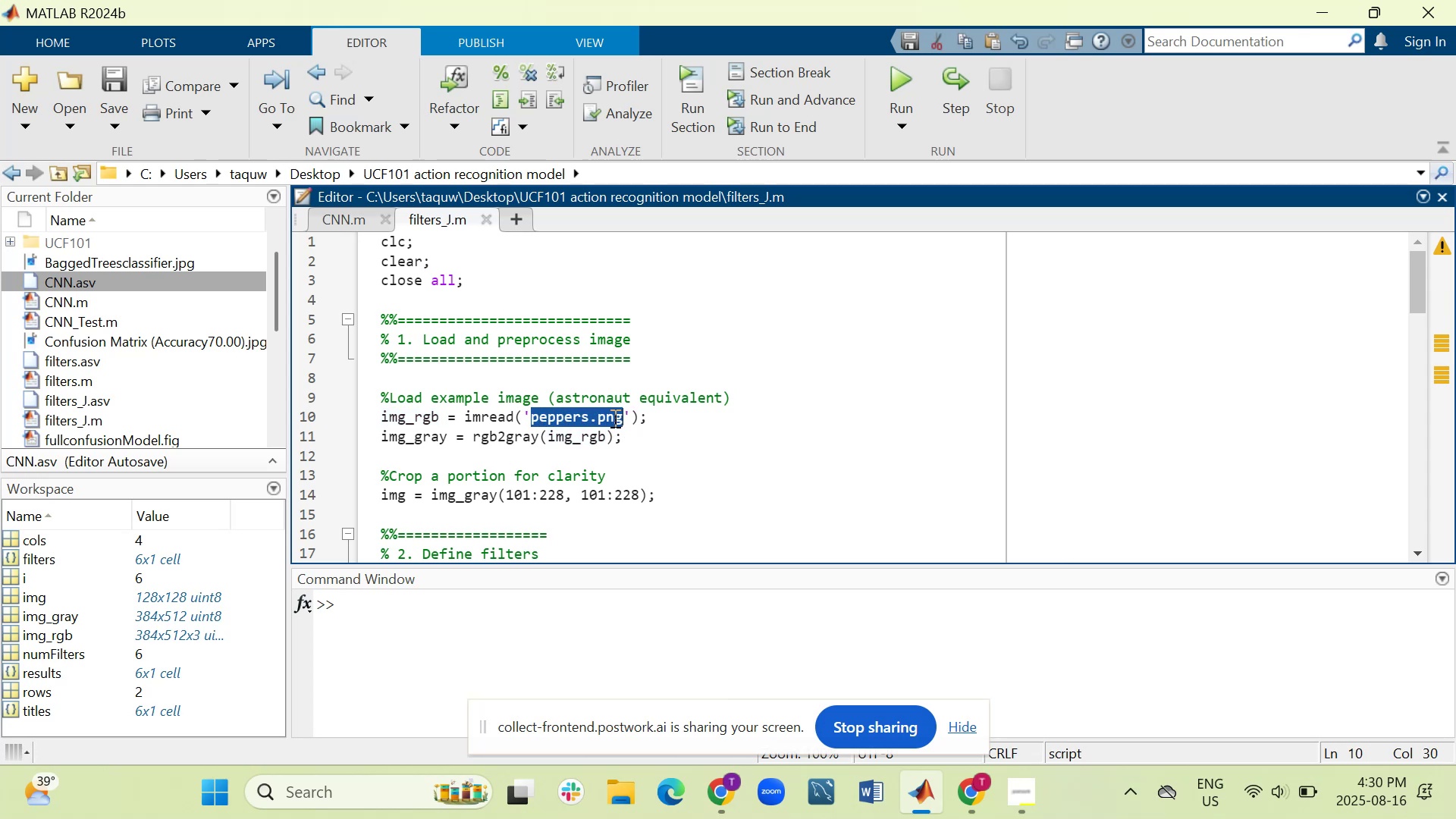 
type(camer)
 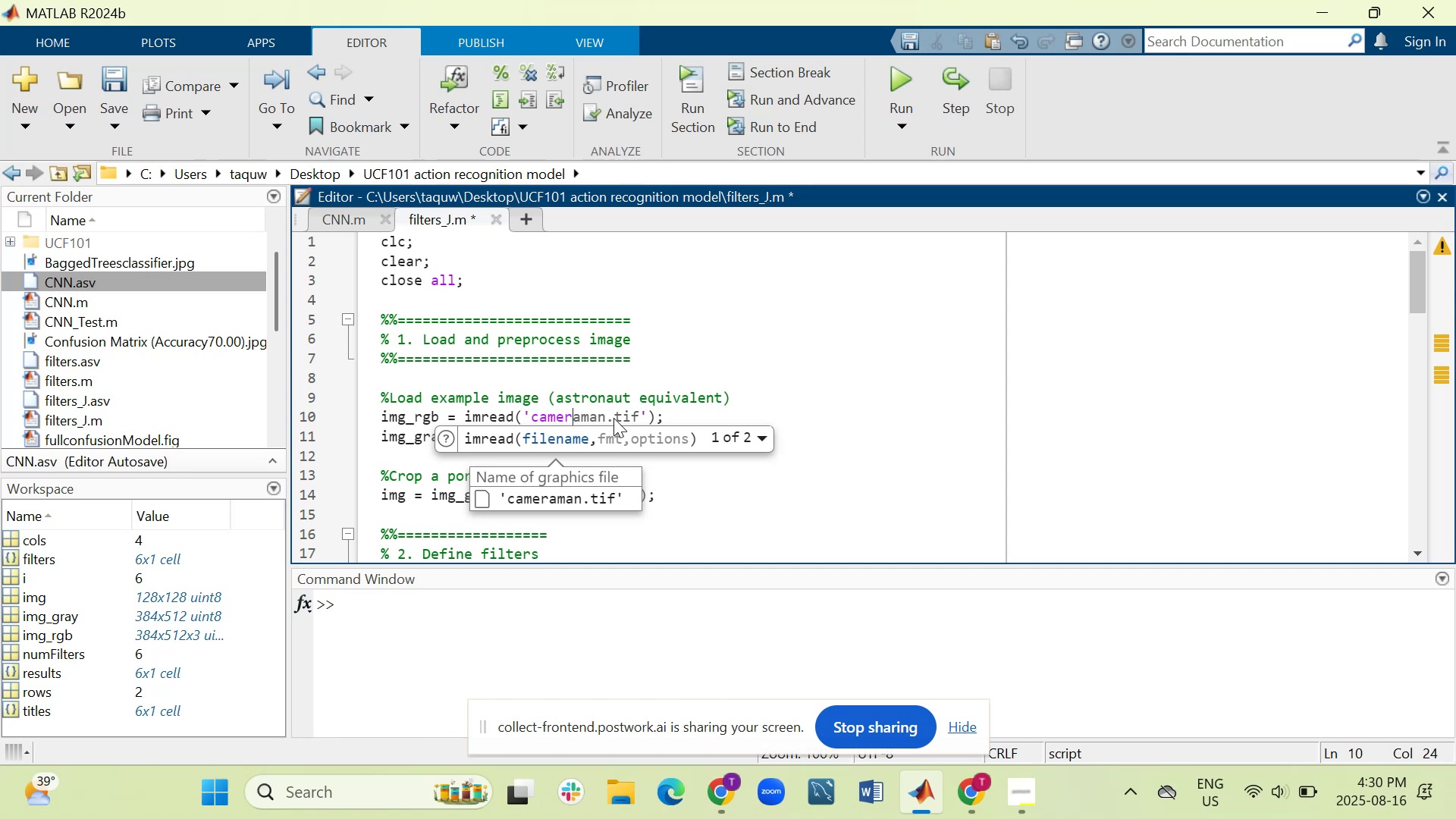 
key(ArrowRight)
 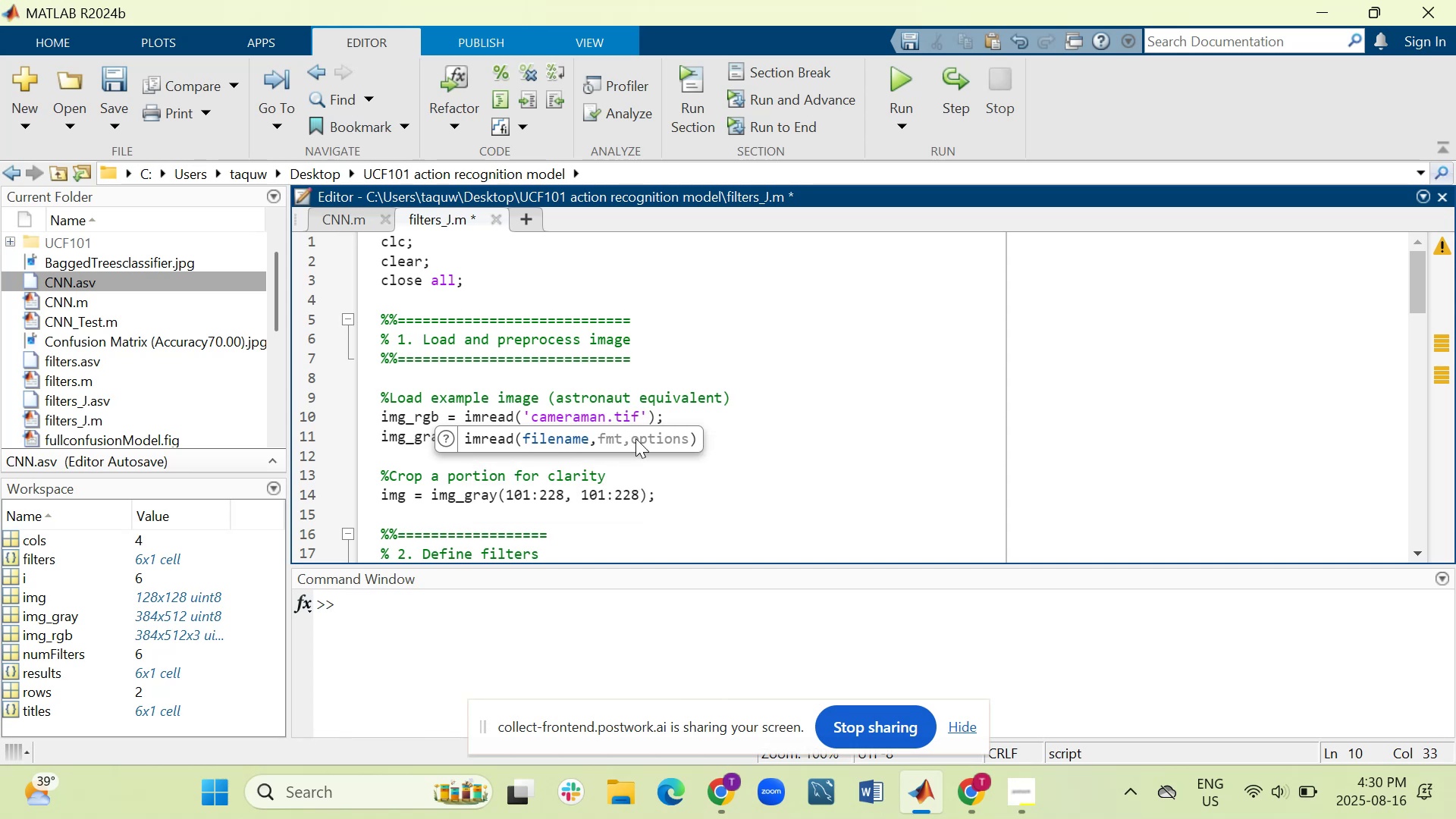 
left_click_drag(start_coordinate=[750, 496], to_coordinate=[752, 492])
 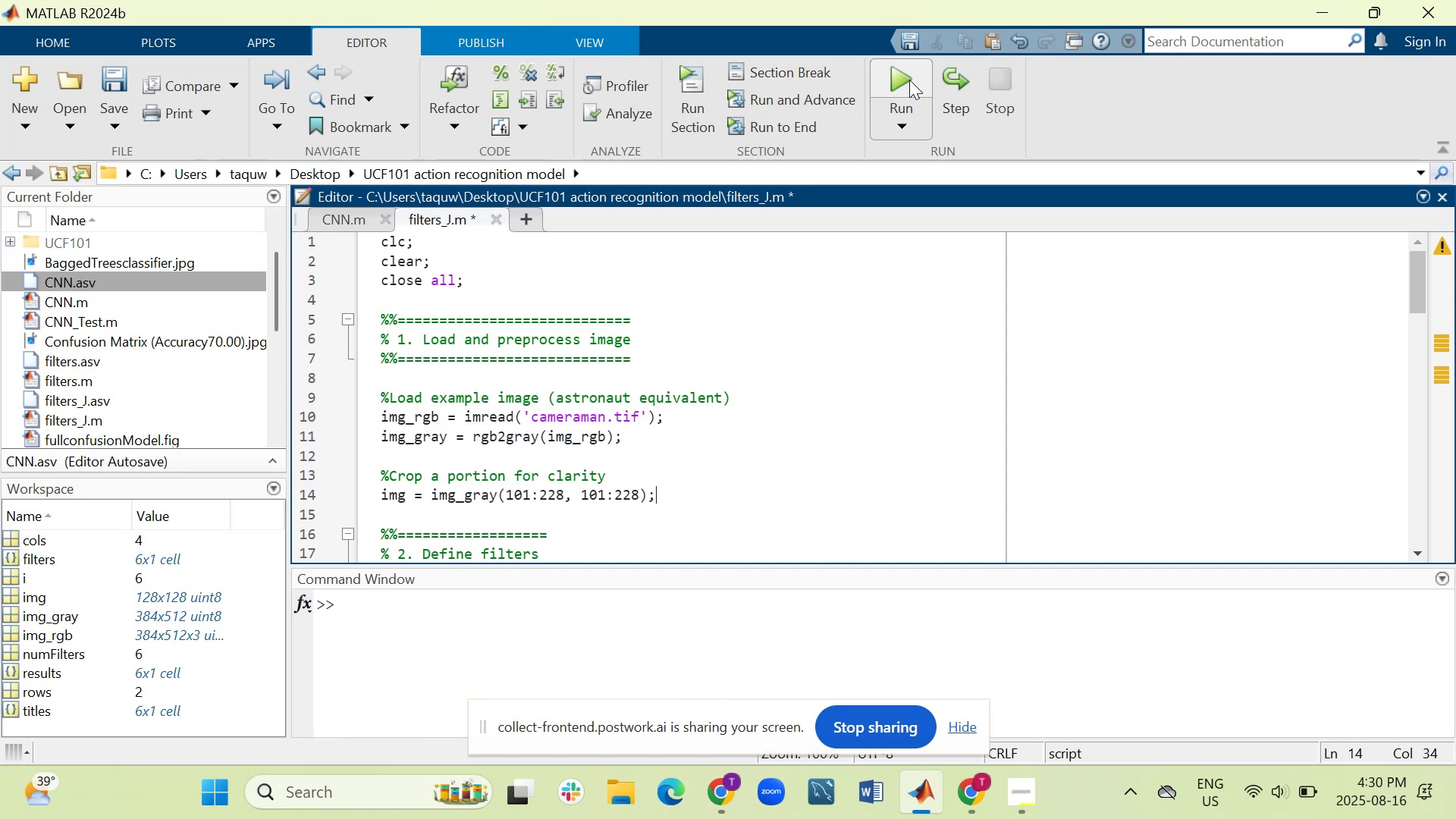 
left_click([909, 80])
 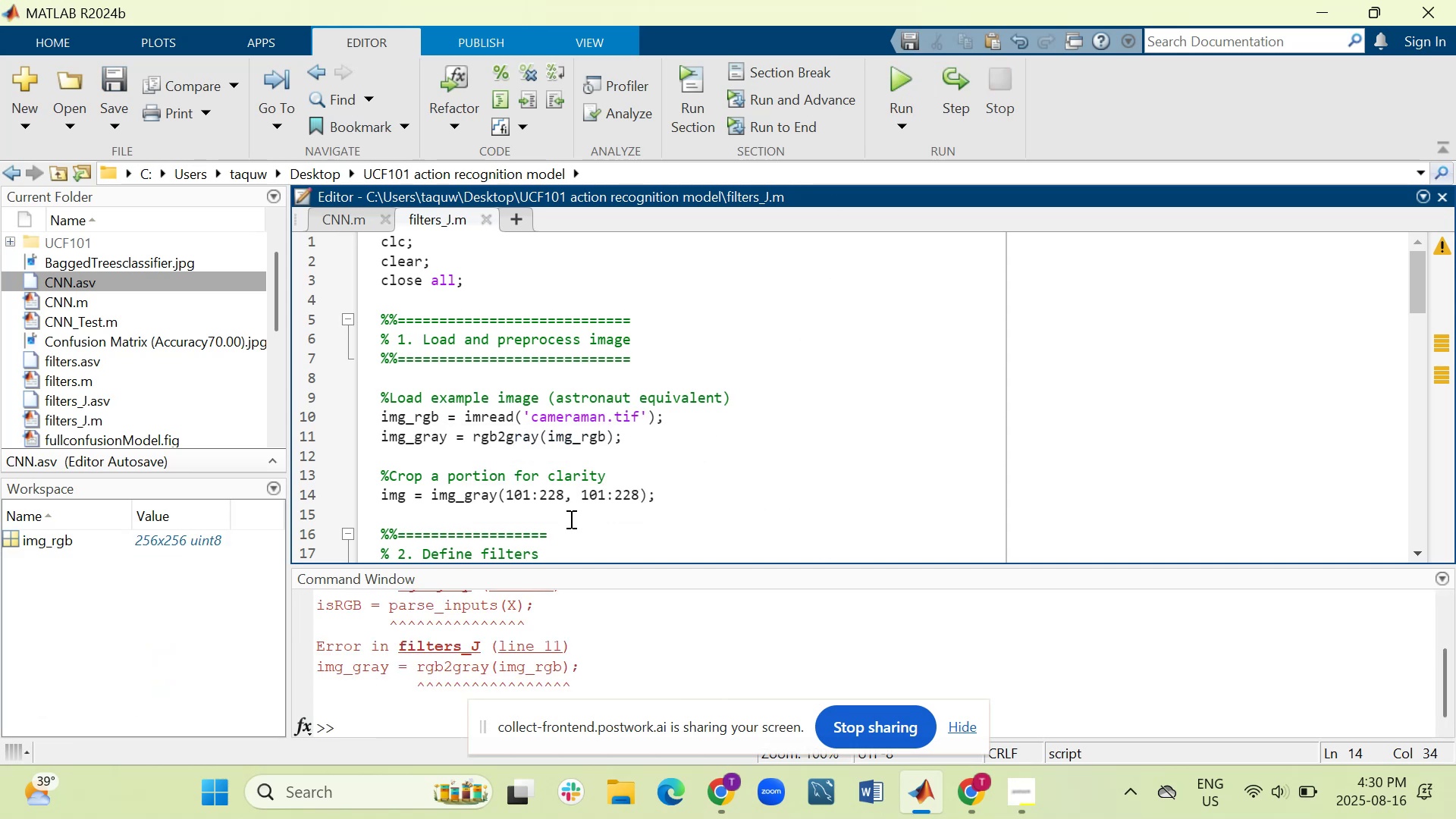 
scroll: coordinate [548, 645], scroll_direction: down, amount: 5.0
 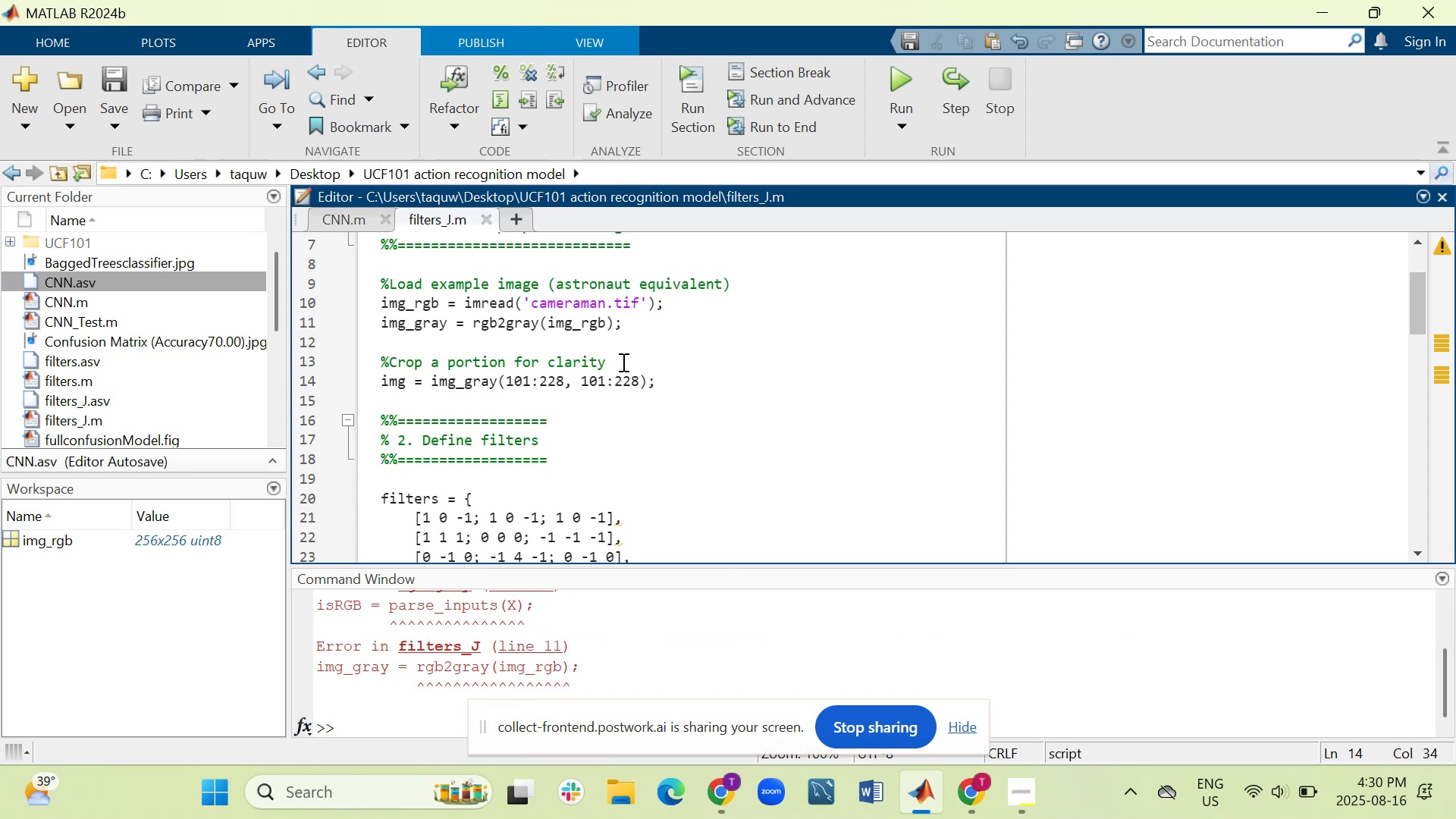 
left_click([495, 336])
 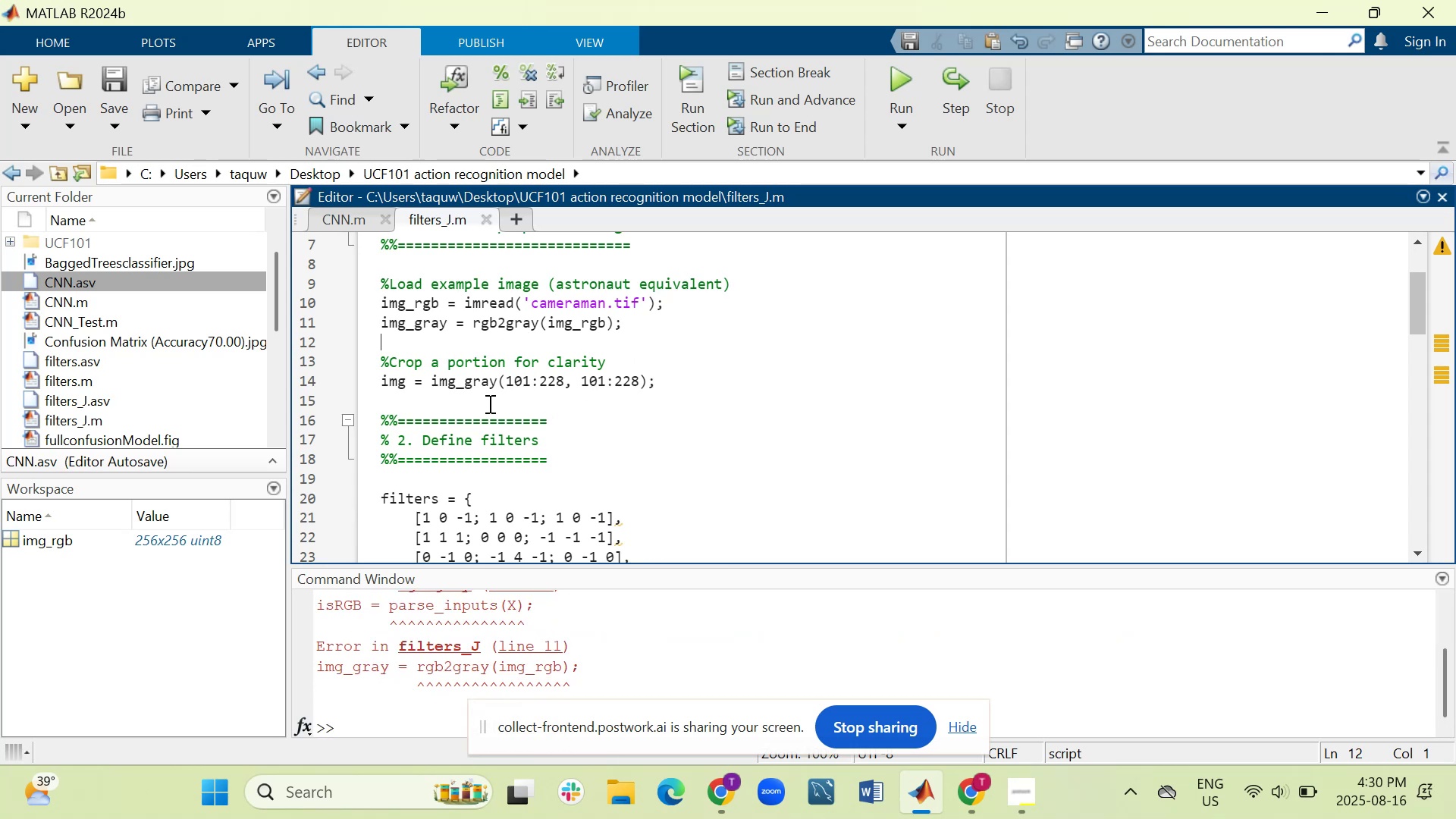 
scroll: coordinate [851, 684], scroll_direction: down, amount: 3.0
 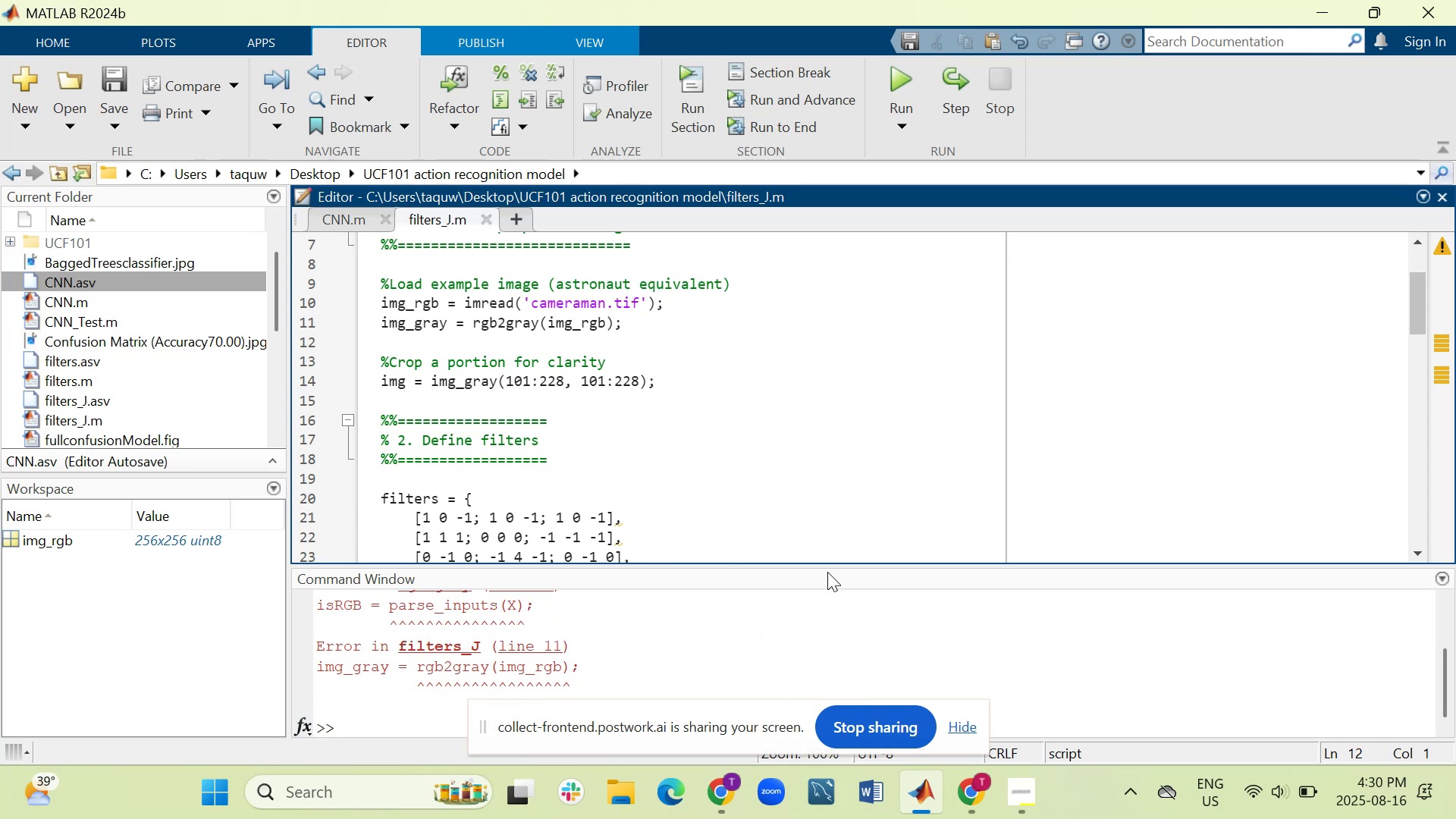 
left_click_drag(start_coordinate=[829, 566], to_coordinate=[827, 384])
 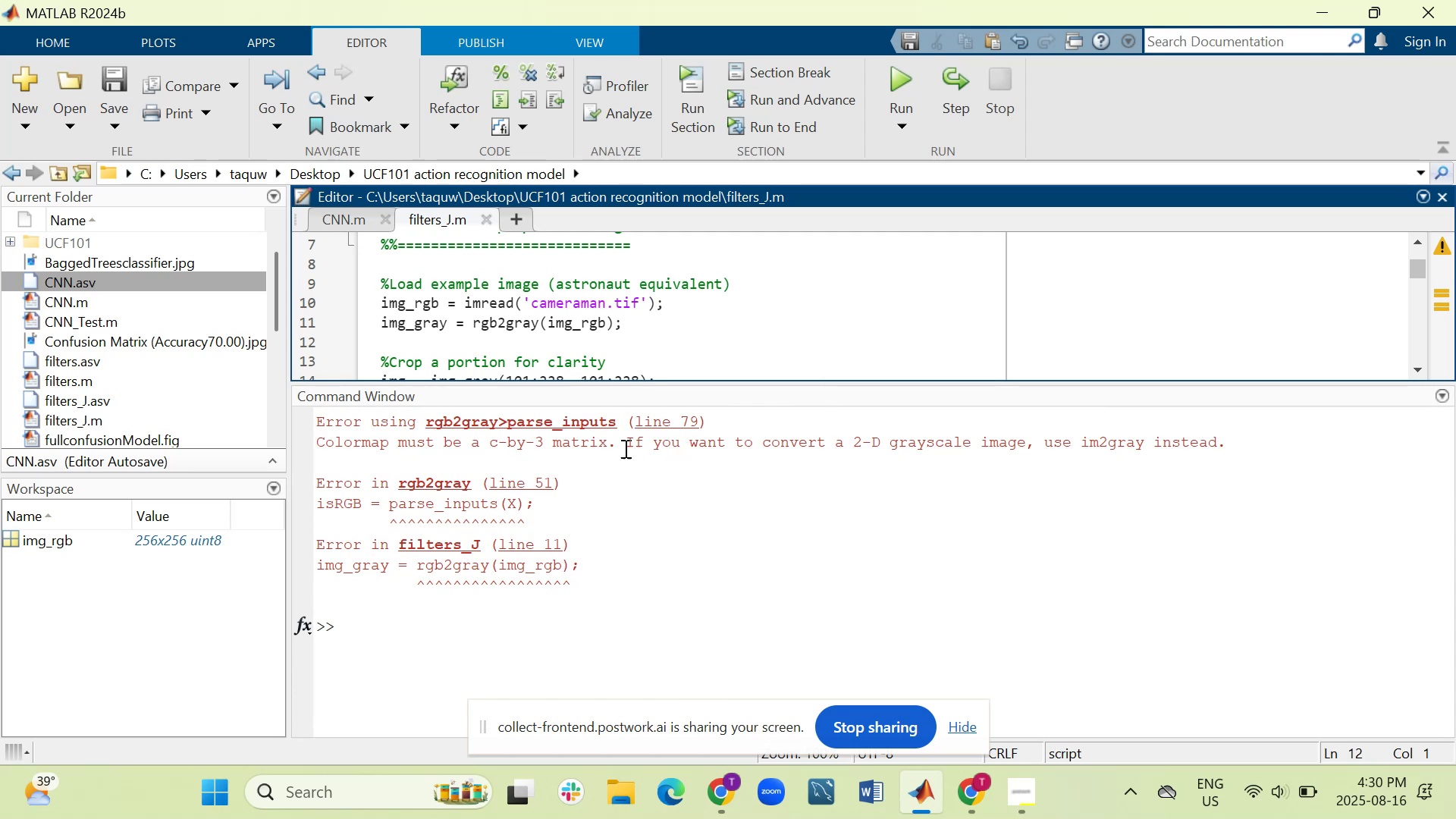 
scroll: coordinate [442, 318], scroll_direction: down, amount: 10.0
 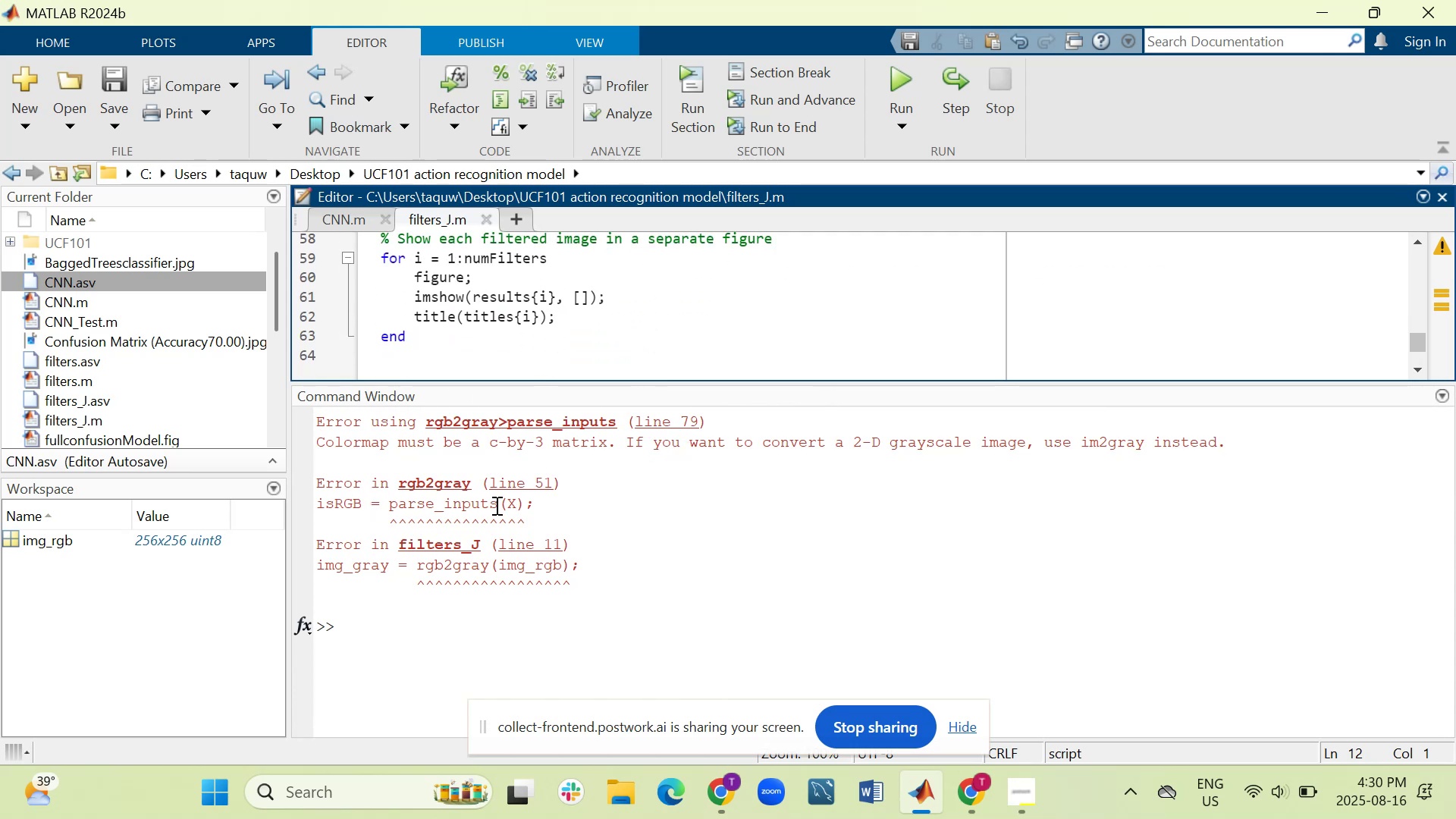 
scroll: coordinate [451, 296], scroll_direction: up, amount: 3.0
 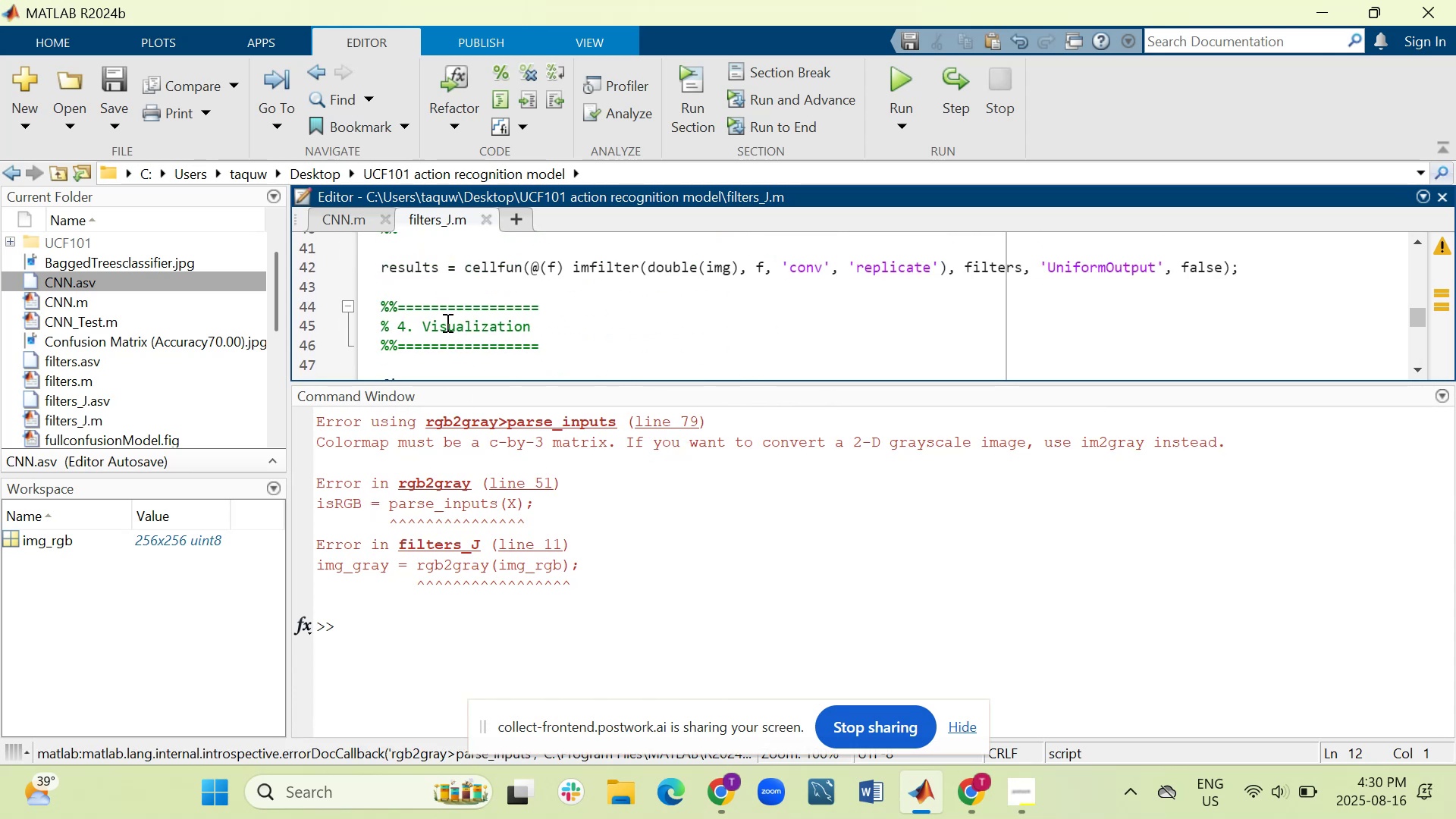 
scroll: coordinate [388, 333], scroll_direction: down, amount: 2.0
 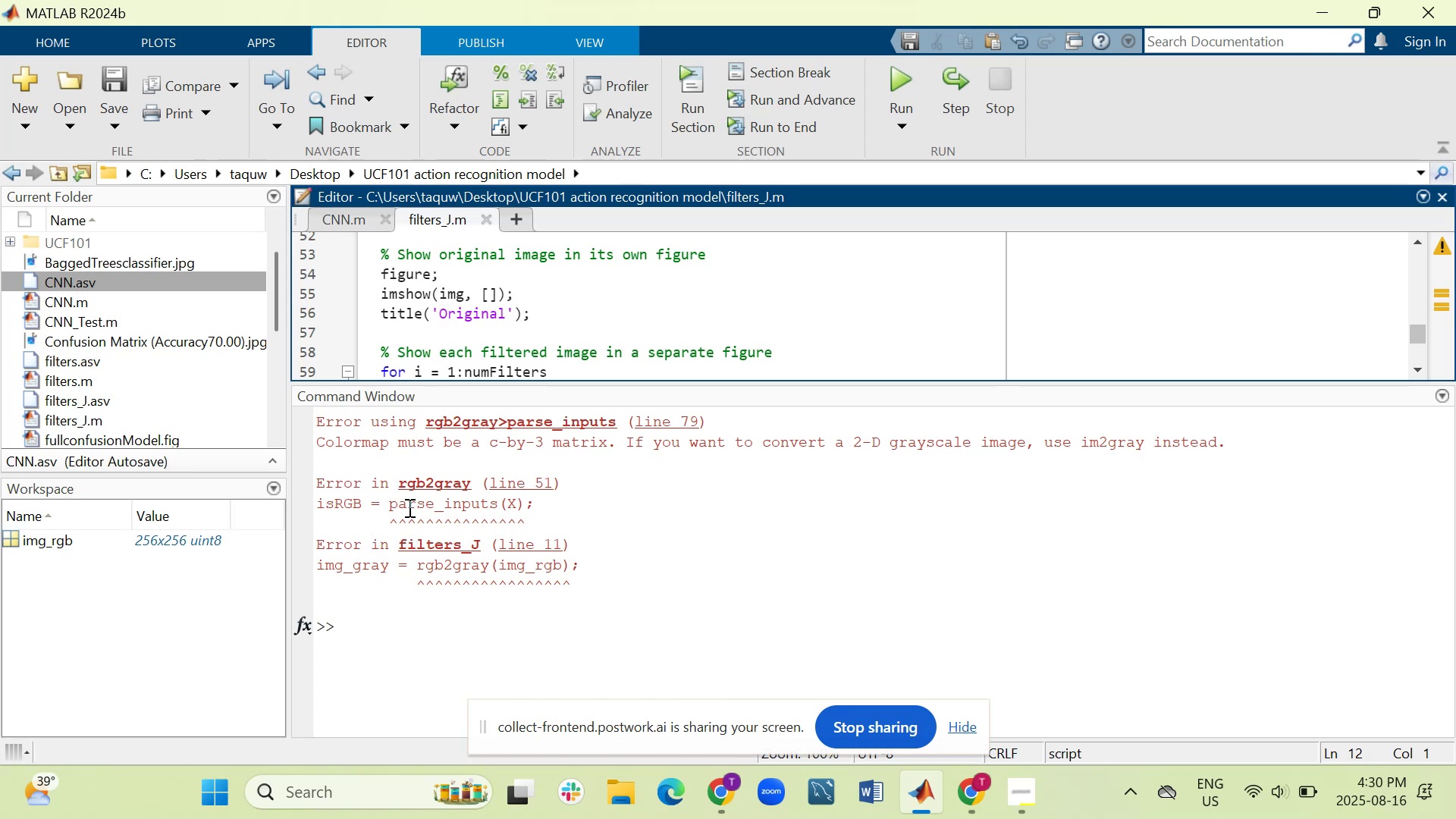 
wait(10.13)
 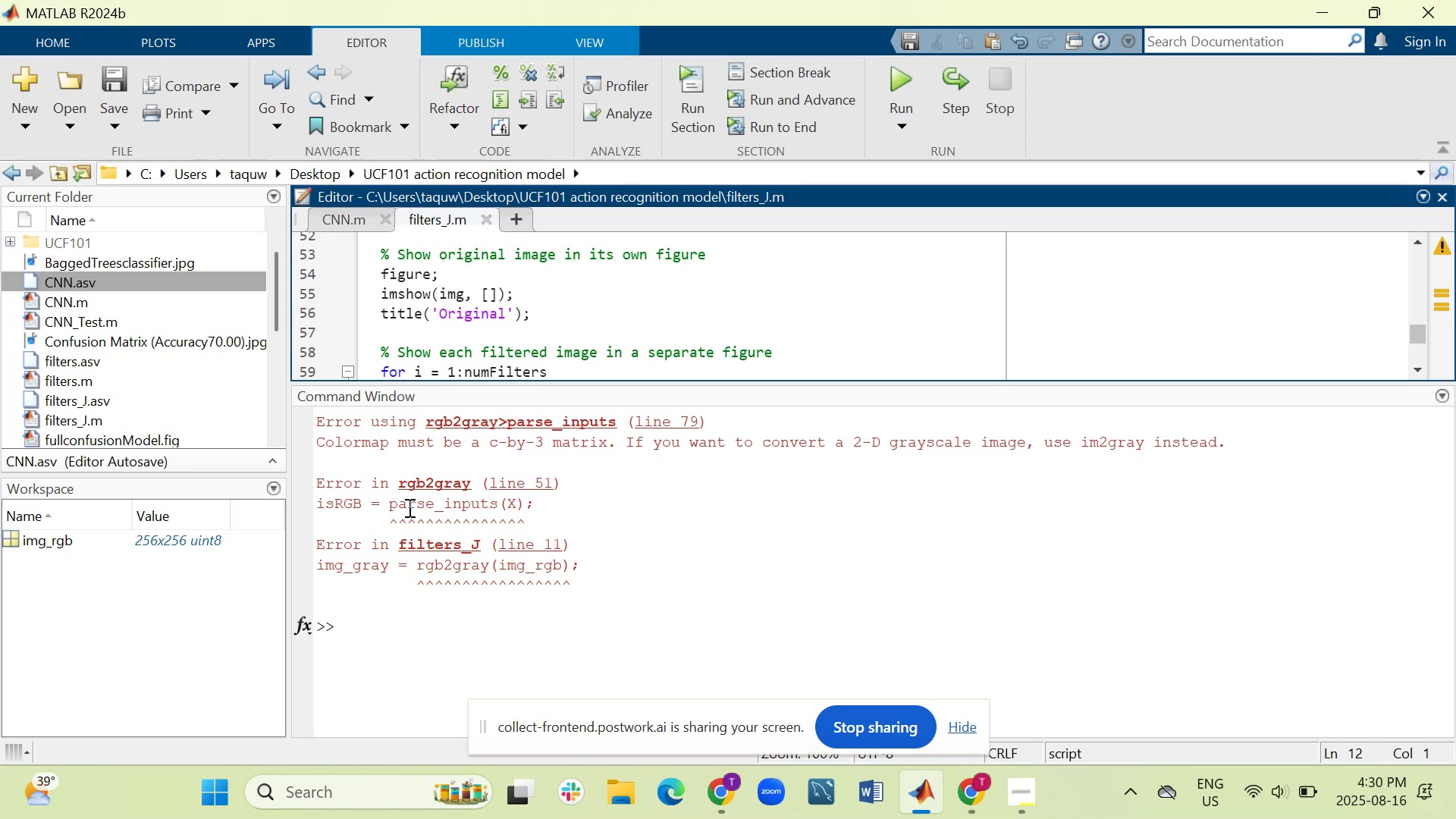 
scroll: coordinate [499, 329], scroll_direction: up, amount: 2.0
 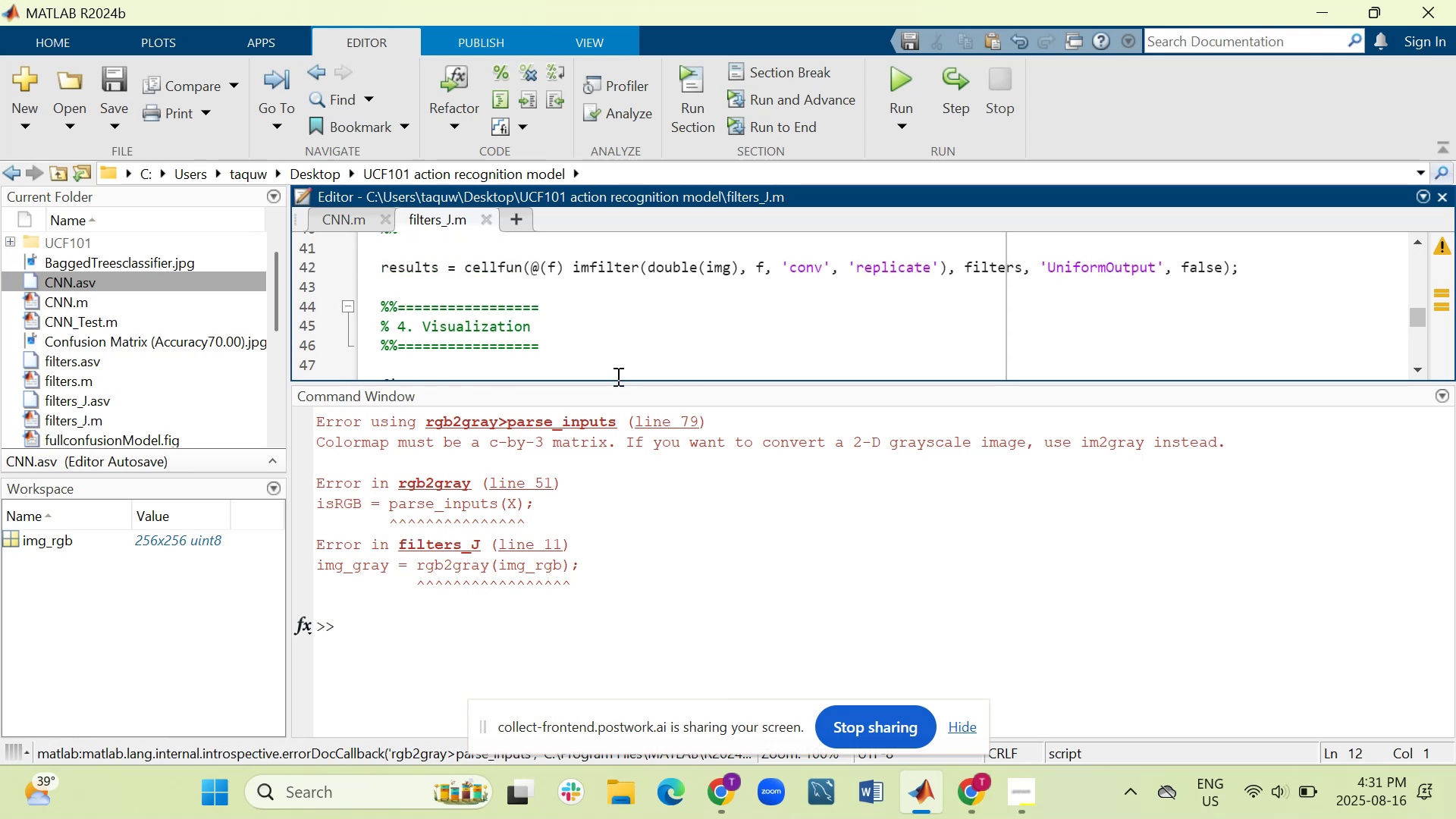 
left_click_drag(start_coordinate=[613, 384], to_coordinate=[603, 527])
 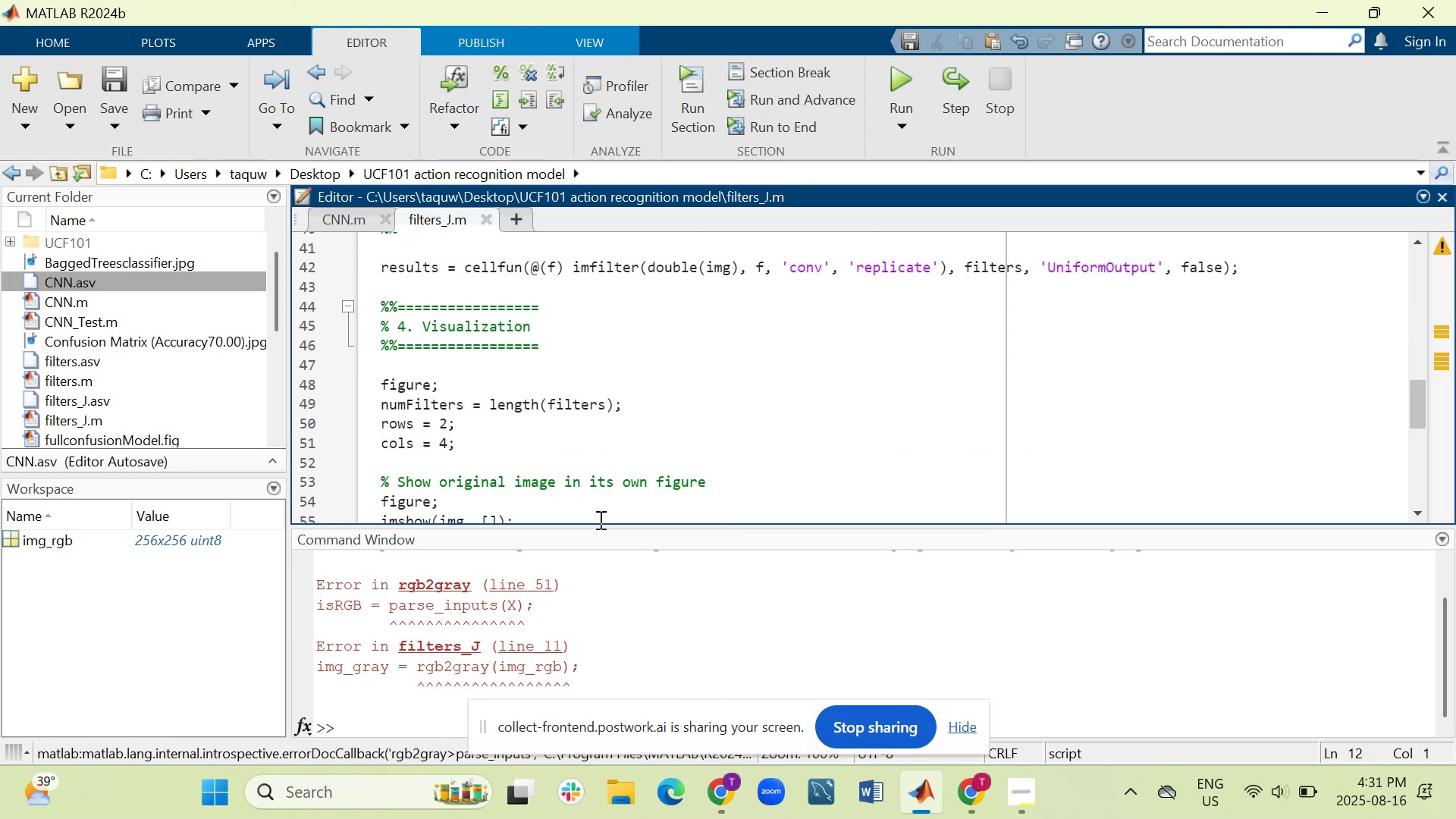 
scroll: coordinate [539, 403], scroll_direction: up, amount: 8.0
 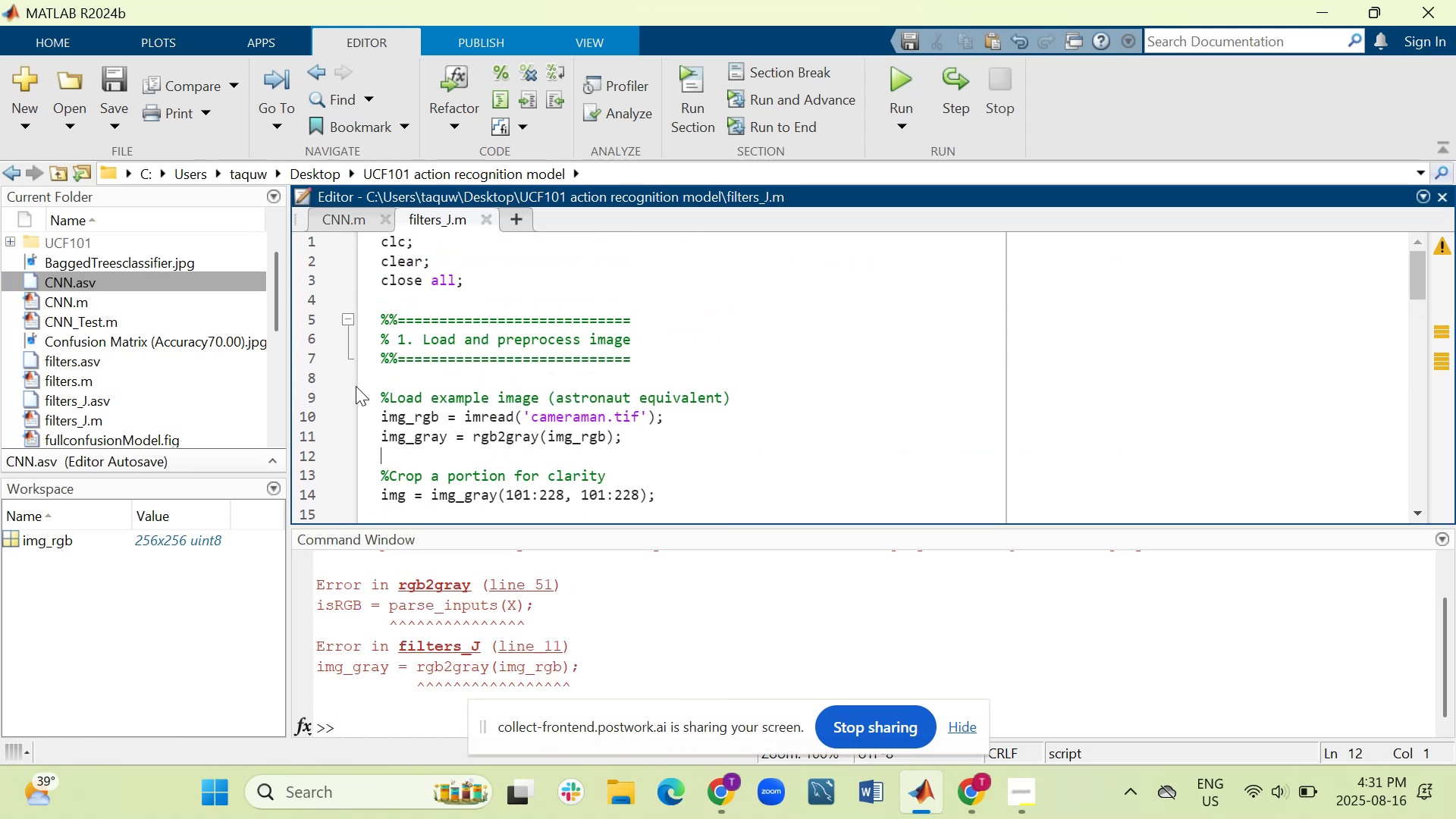 
wait(6.8)
 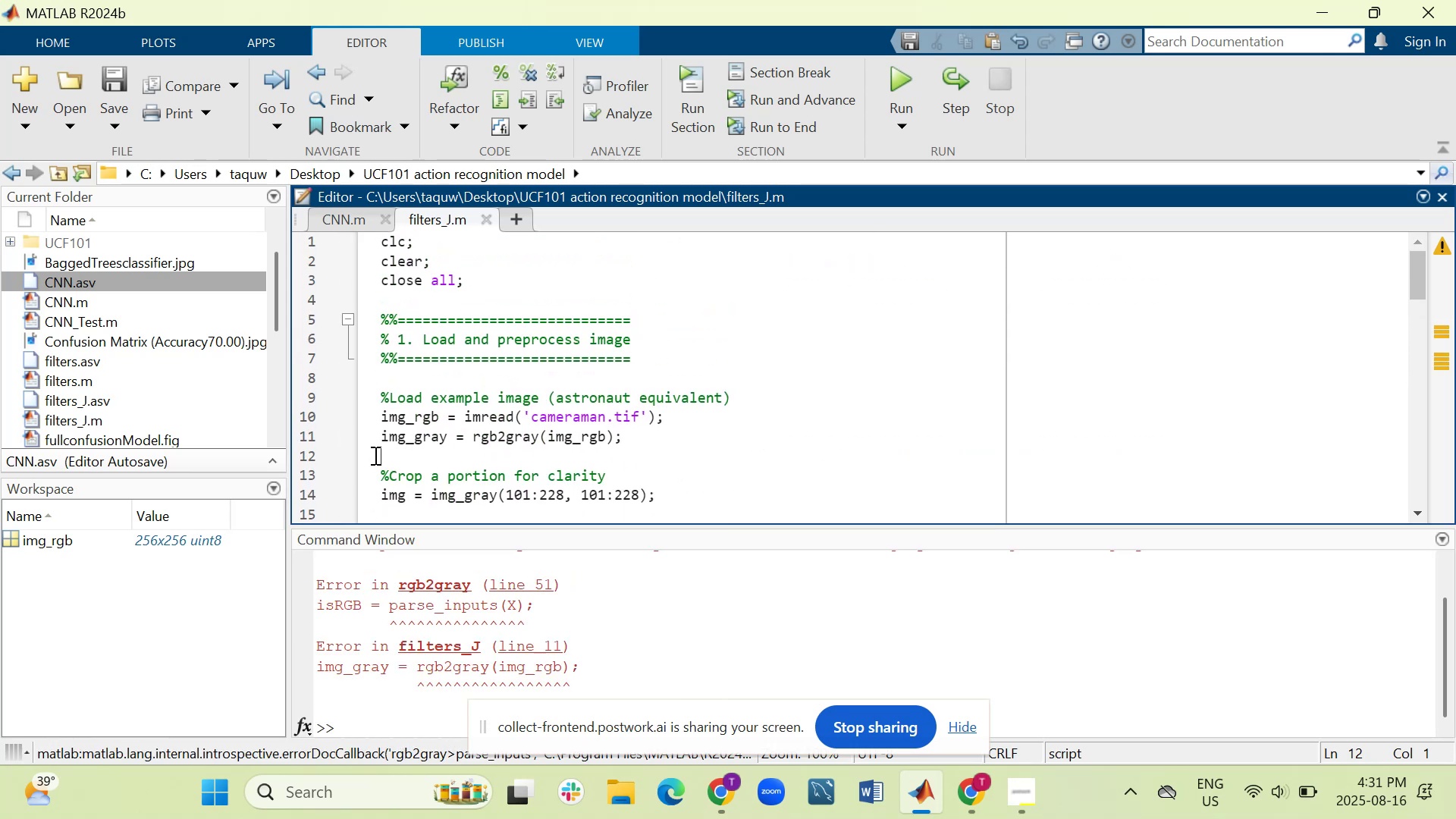 
right_click([369, 435])
 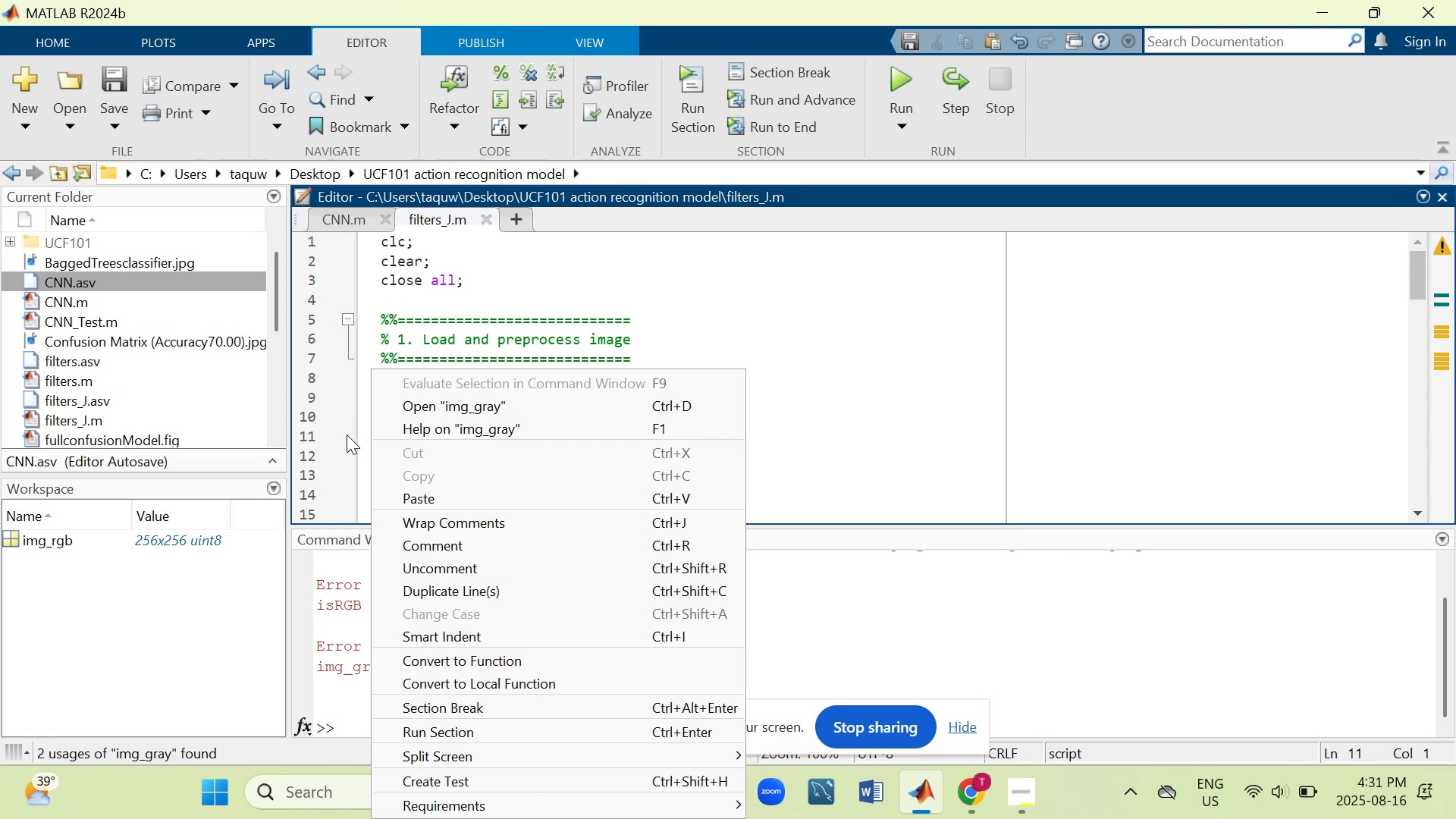 
left_click([341, 437])
 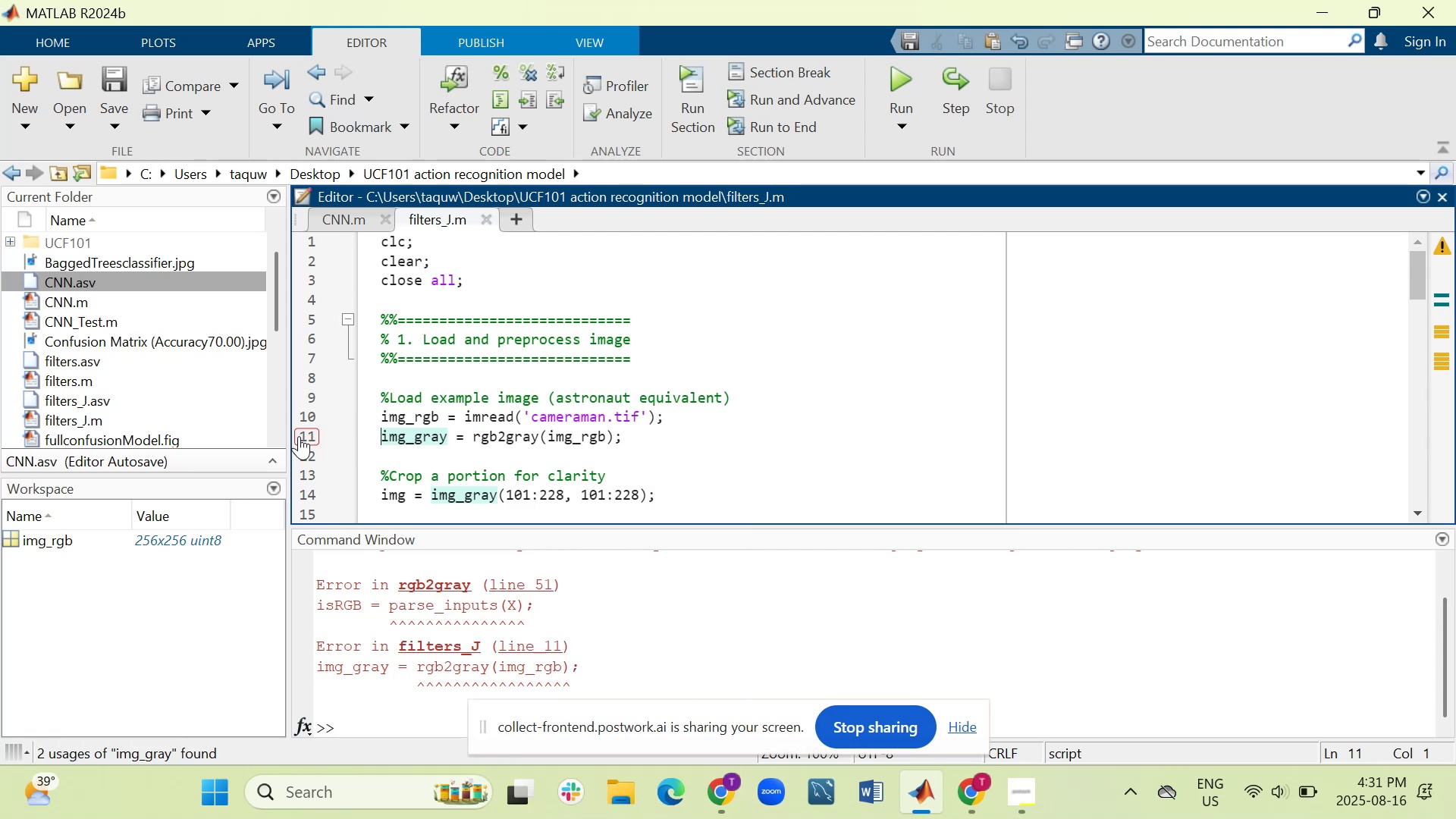 
left_click([299, 436])
 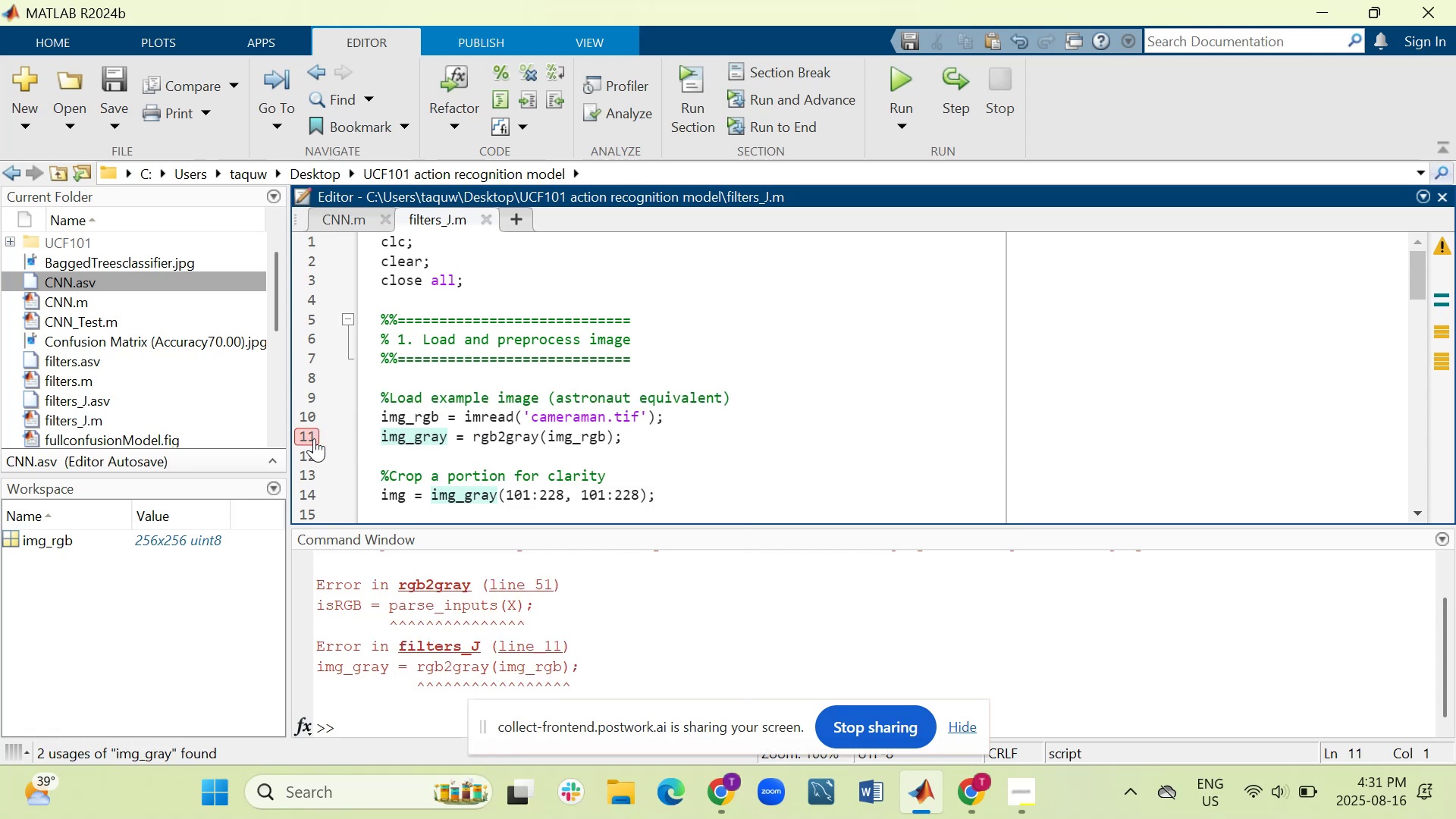 
mouse_move([334, 435])
 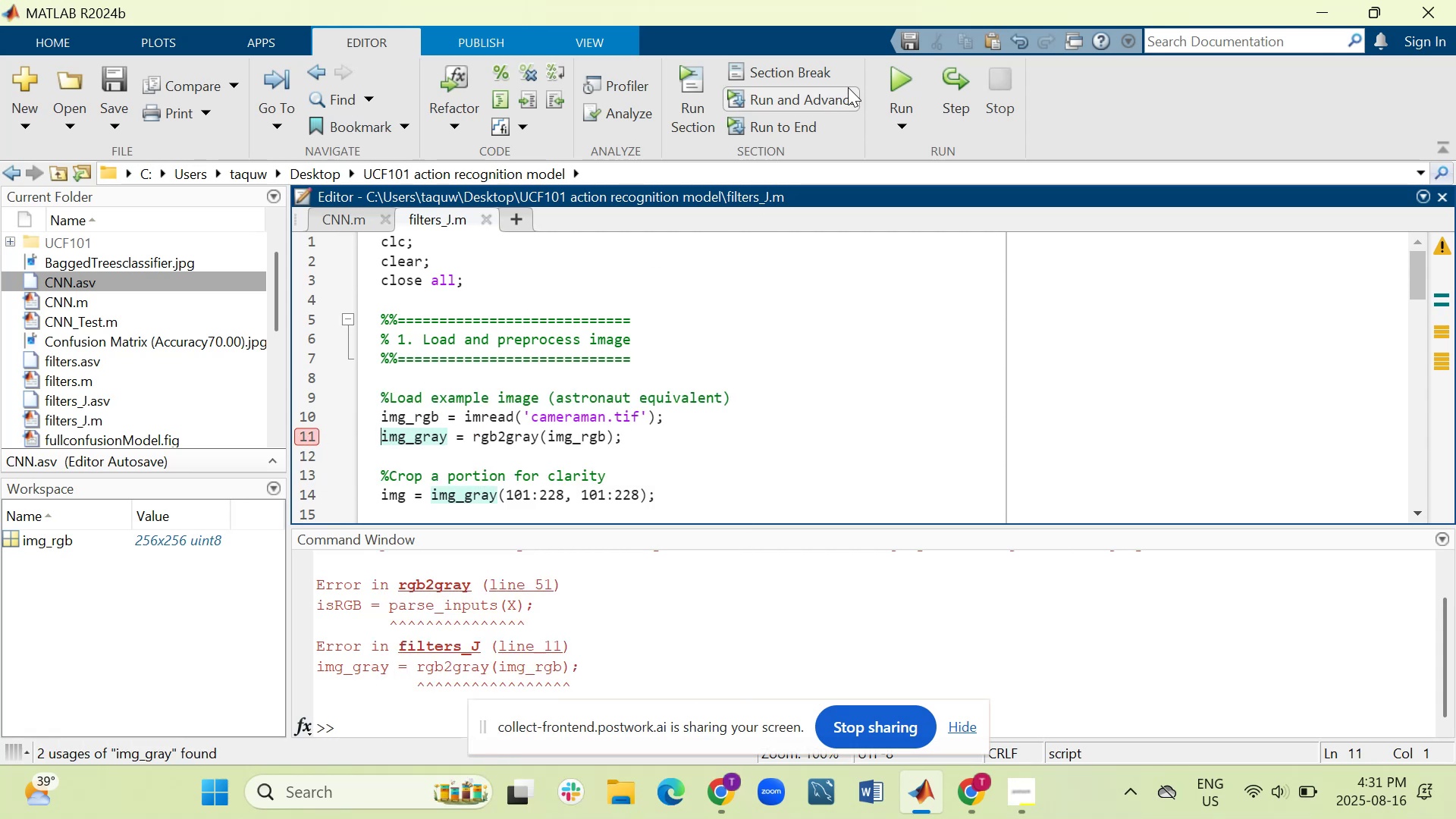 
left_click([894, 91])
 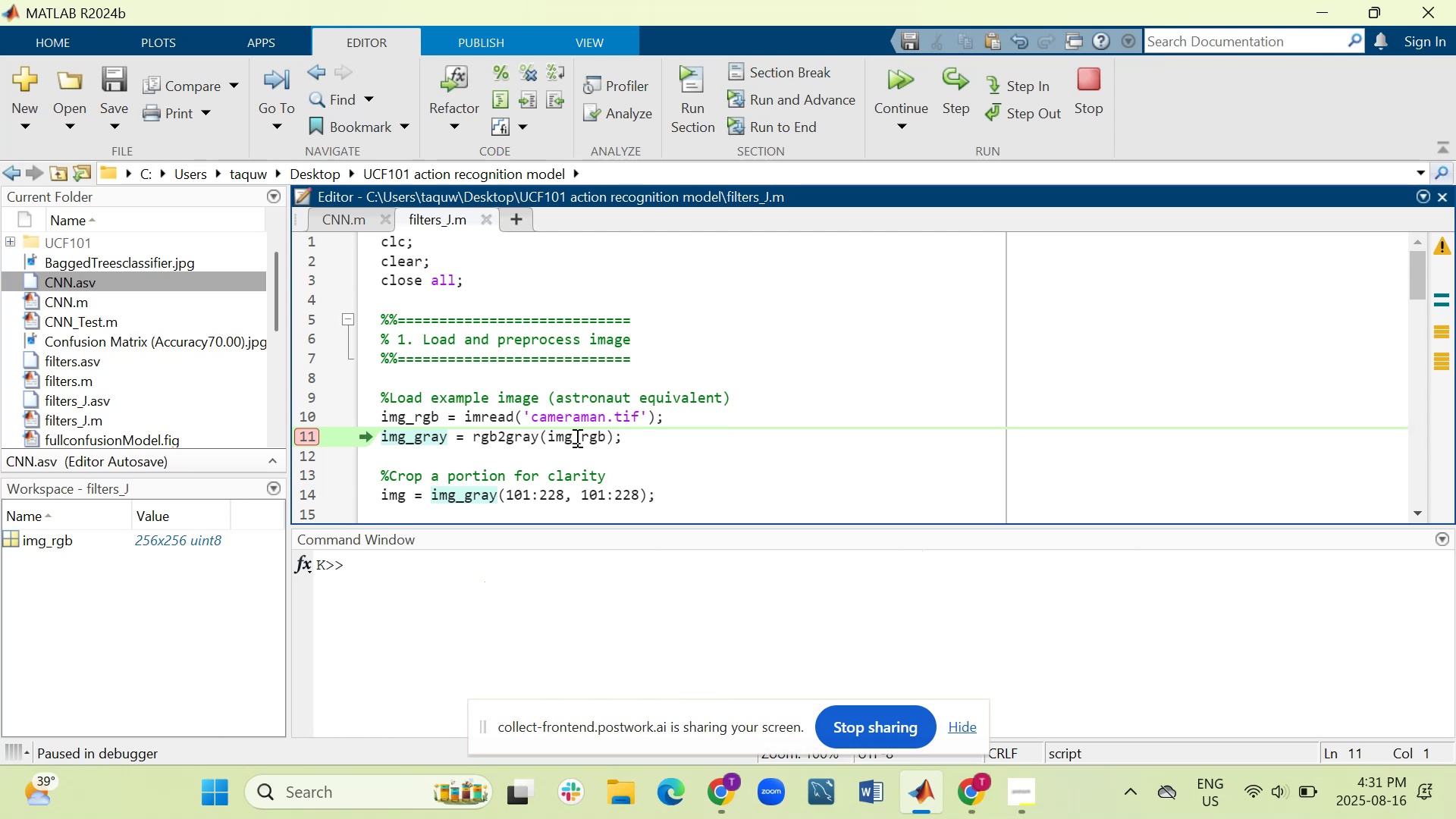 
wait(9.62)
 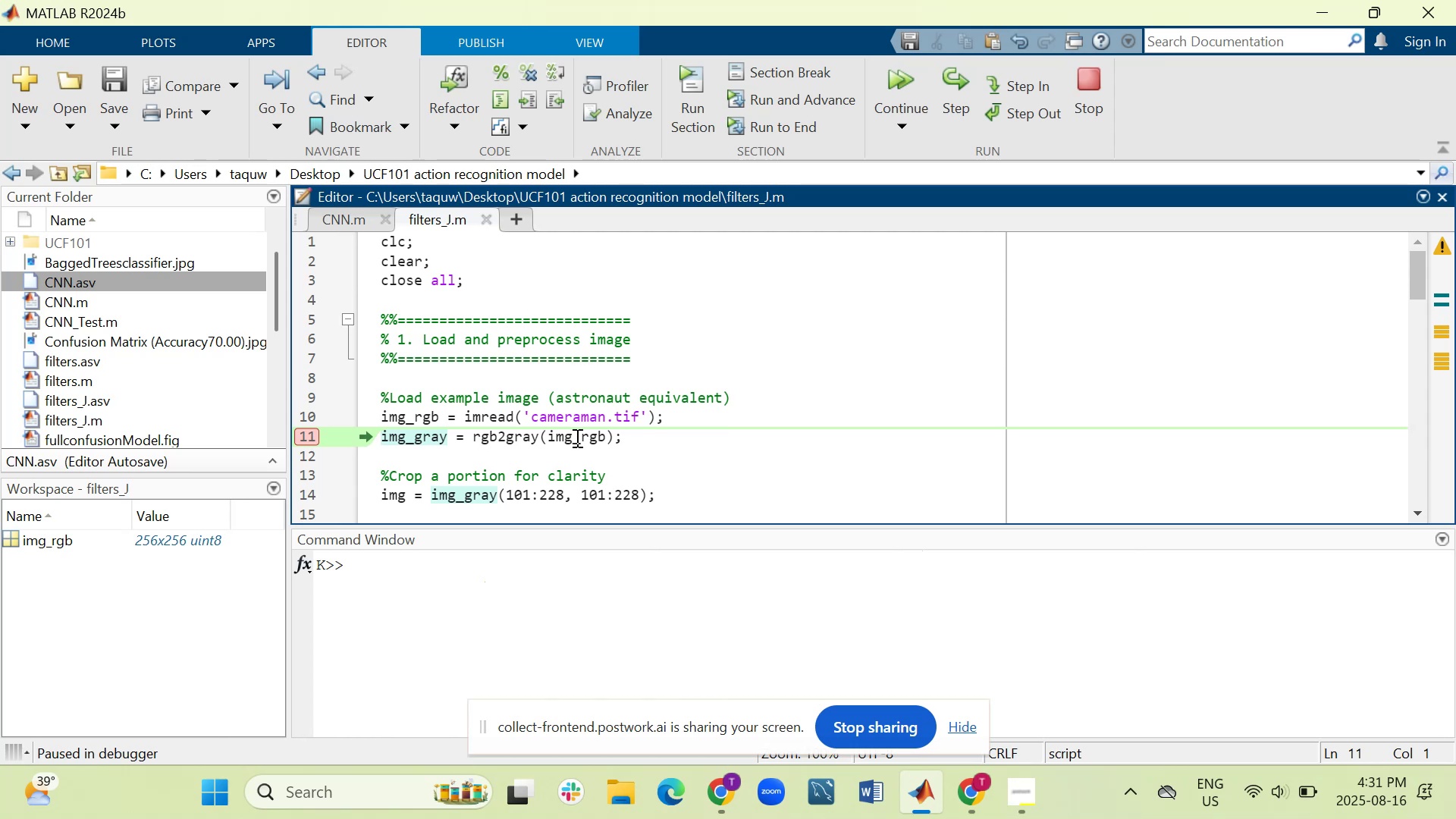 
scroll: coordinate [500, 472], scroll_direction: down, amount: 1.0
 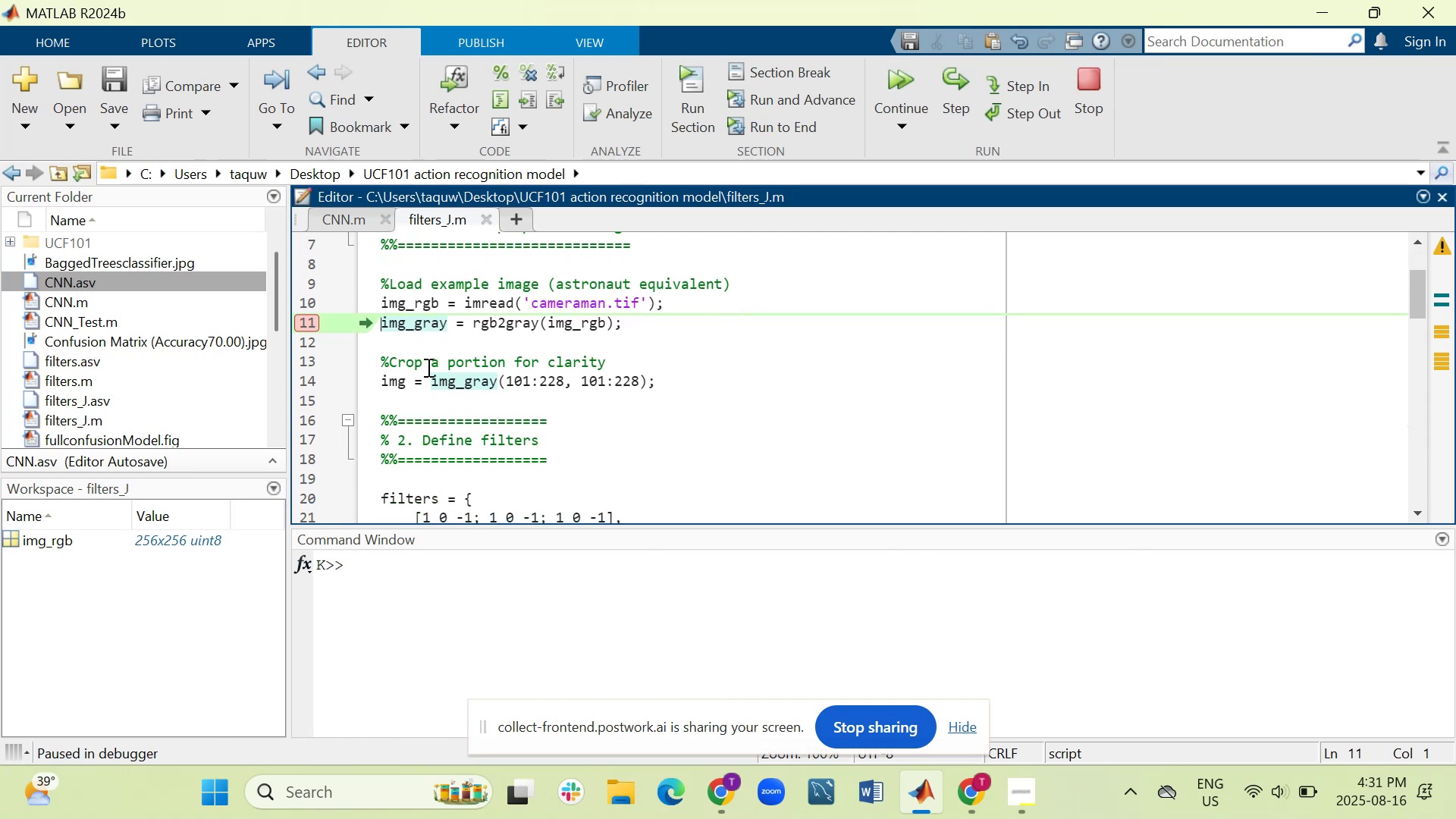 
left_click([593, 612])
 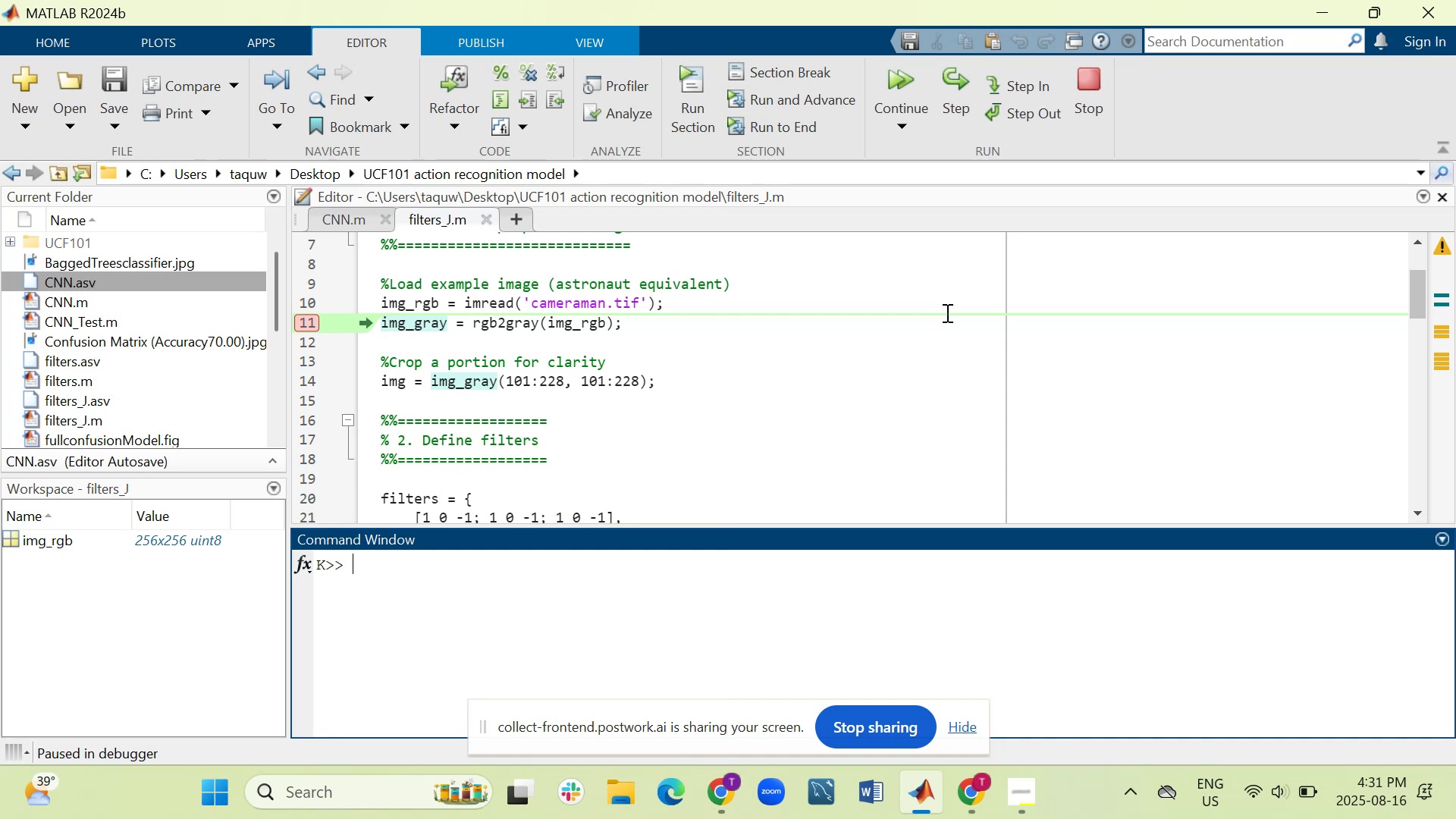 
type(imshow{)
key(Backspace)
type((img_rgb))
 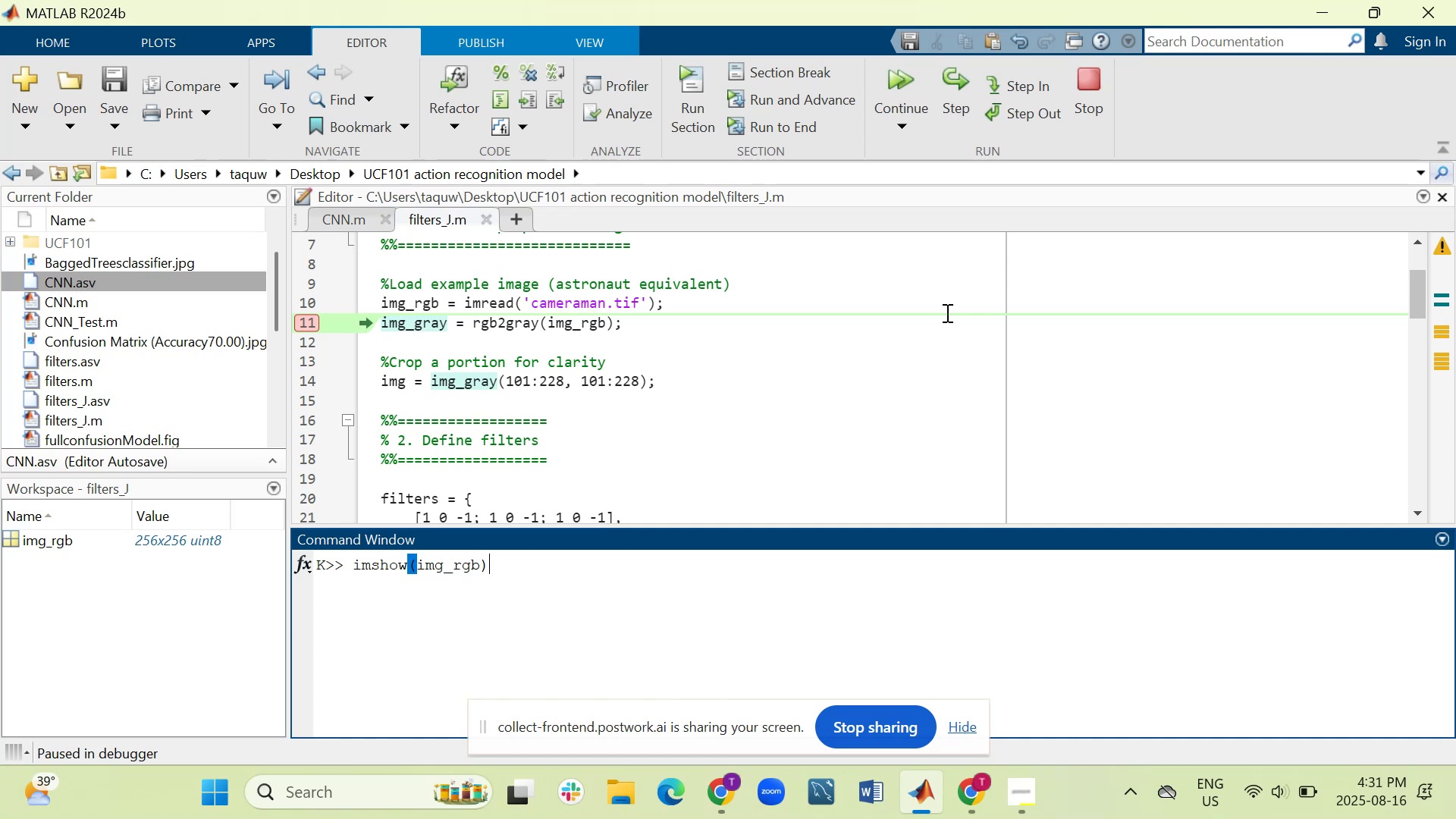 
key(Enter)
 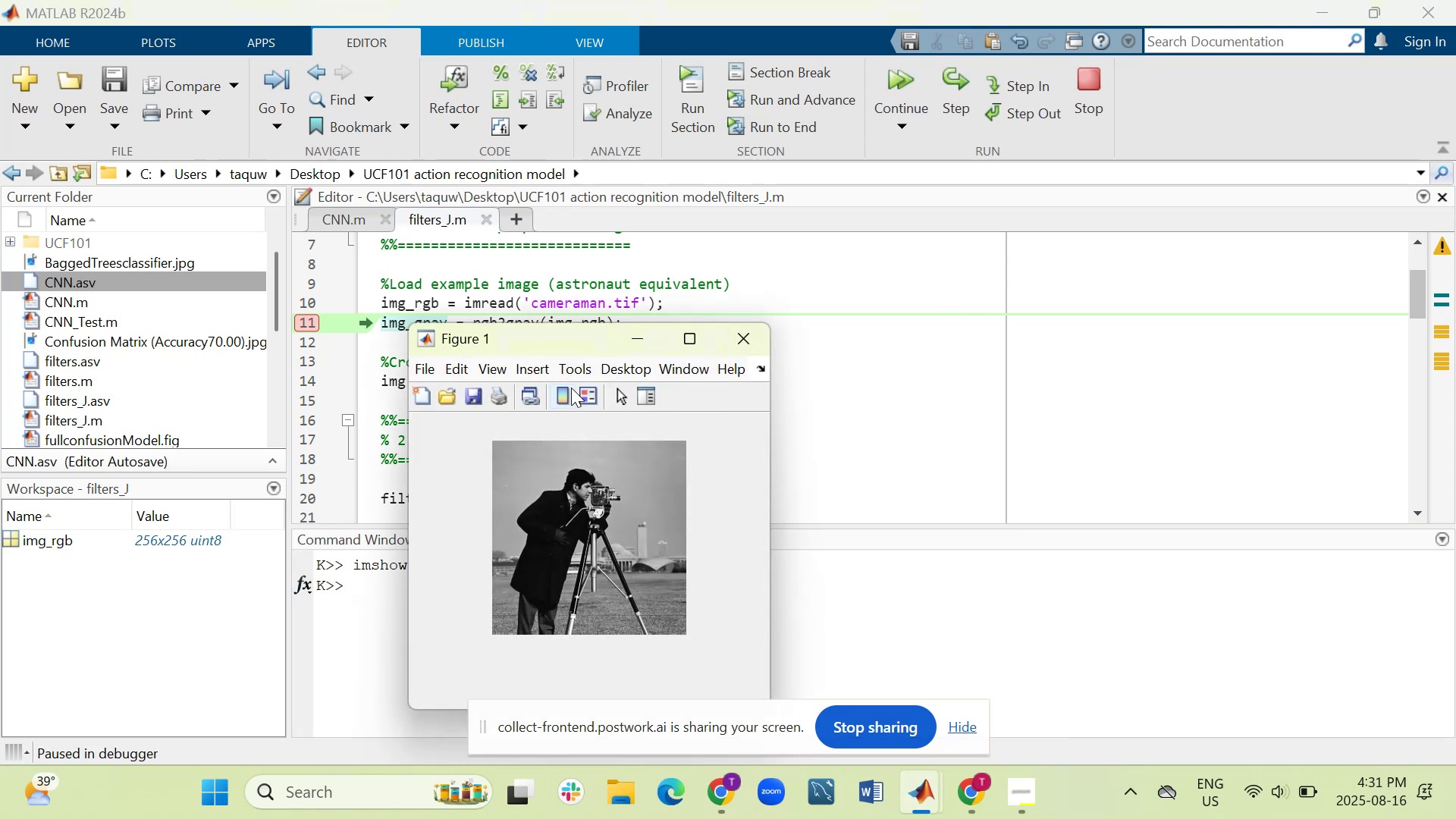 
scroll: coordinate [604, 530], scroll_direction: down, amount: 1.0
 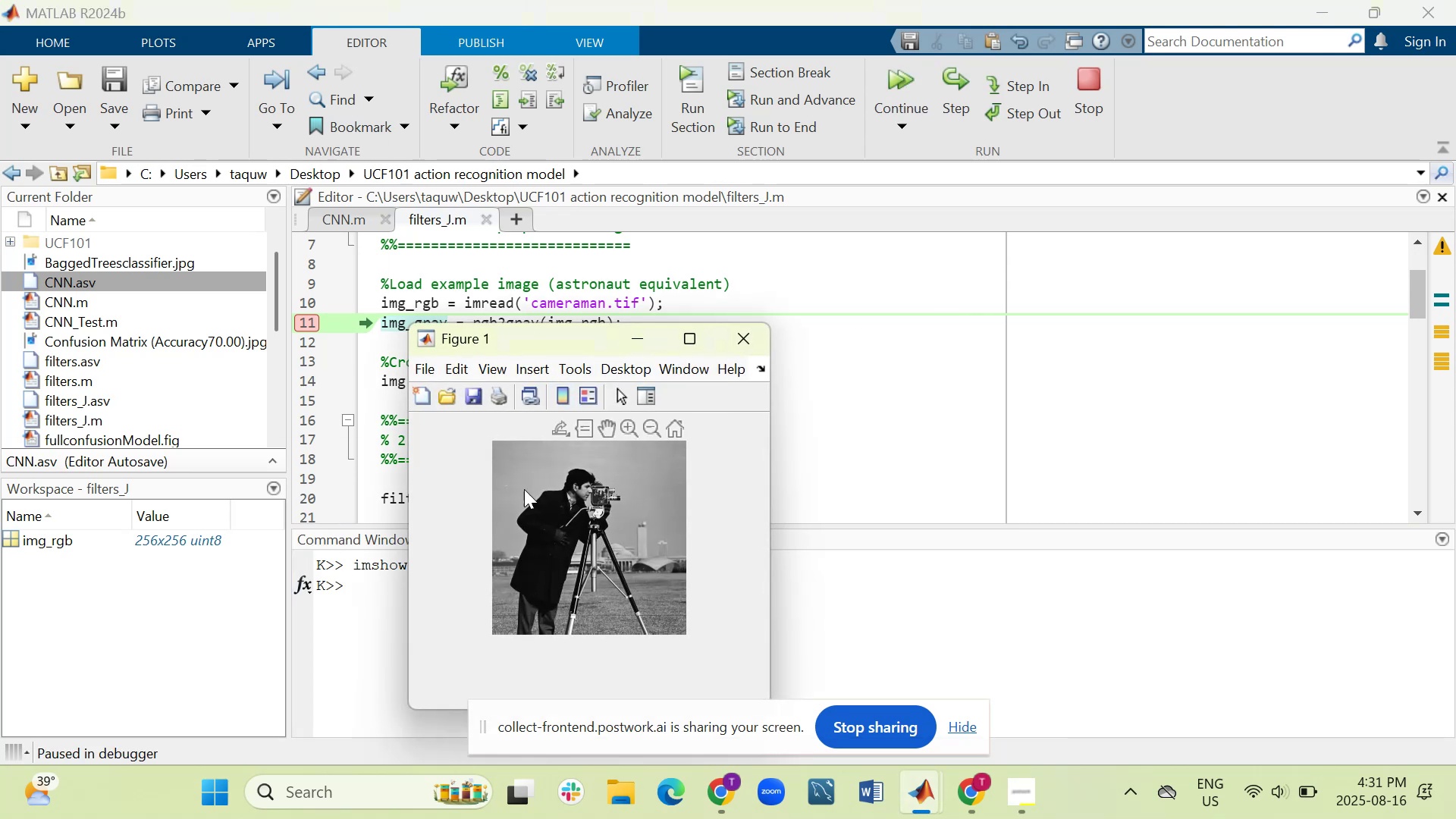 
scroll: coordinate [607, 510], scroll_direction: up, amount: 6.0
 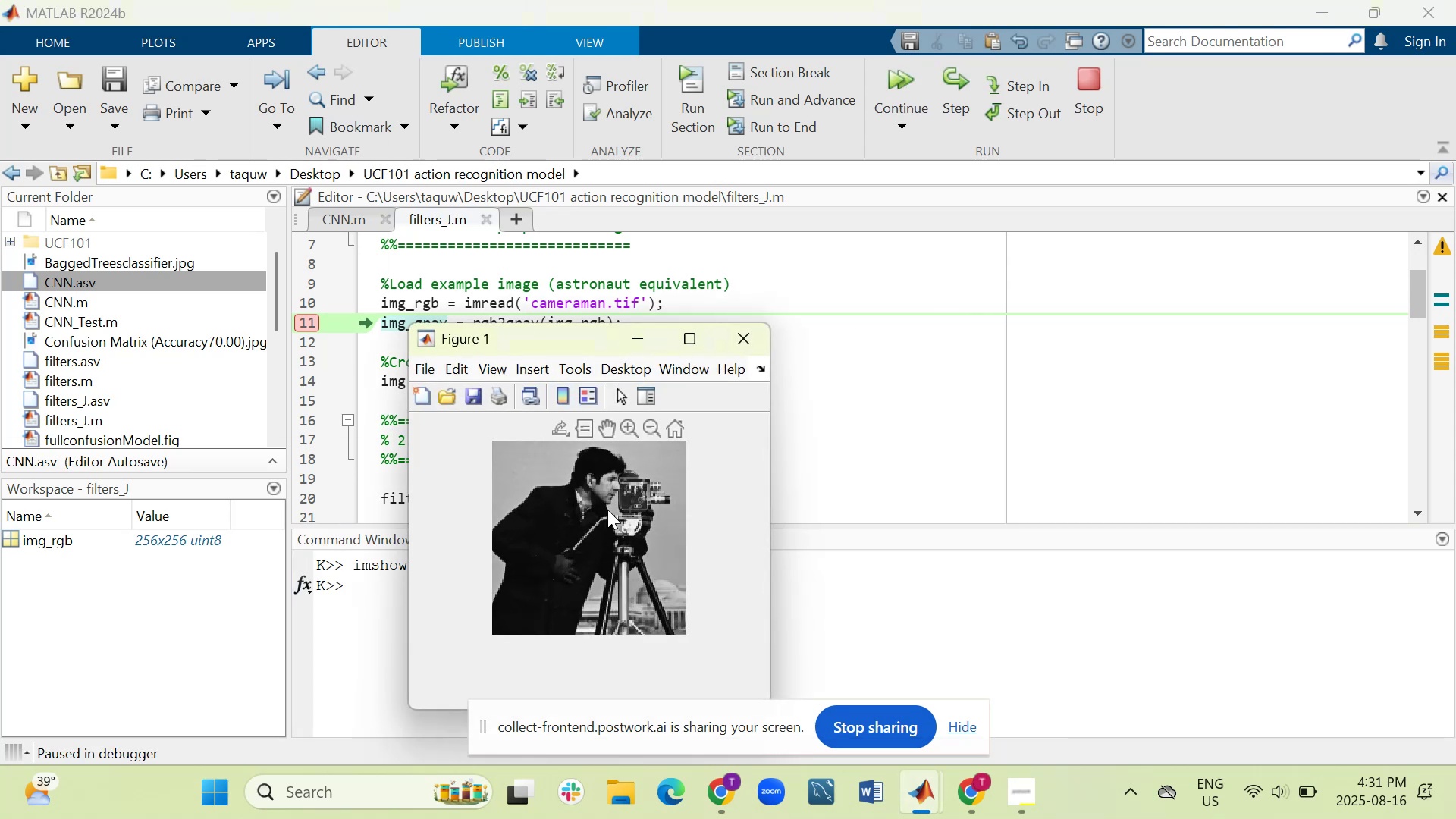 
scroll: coordinate [607, 510], scroll_direction: down, amount: 11.0
 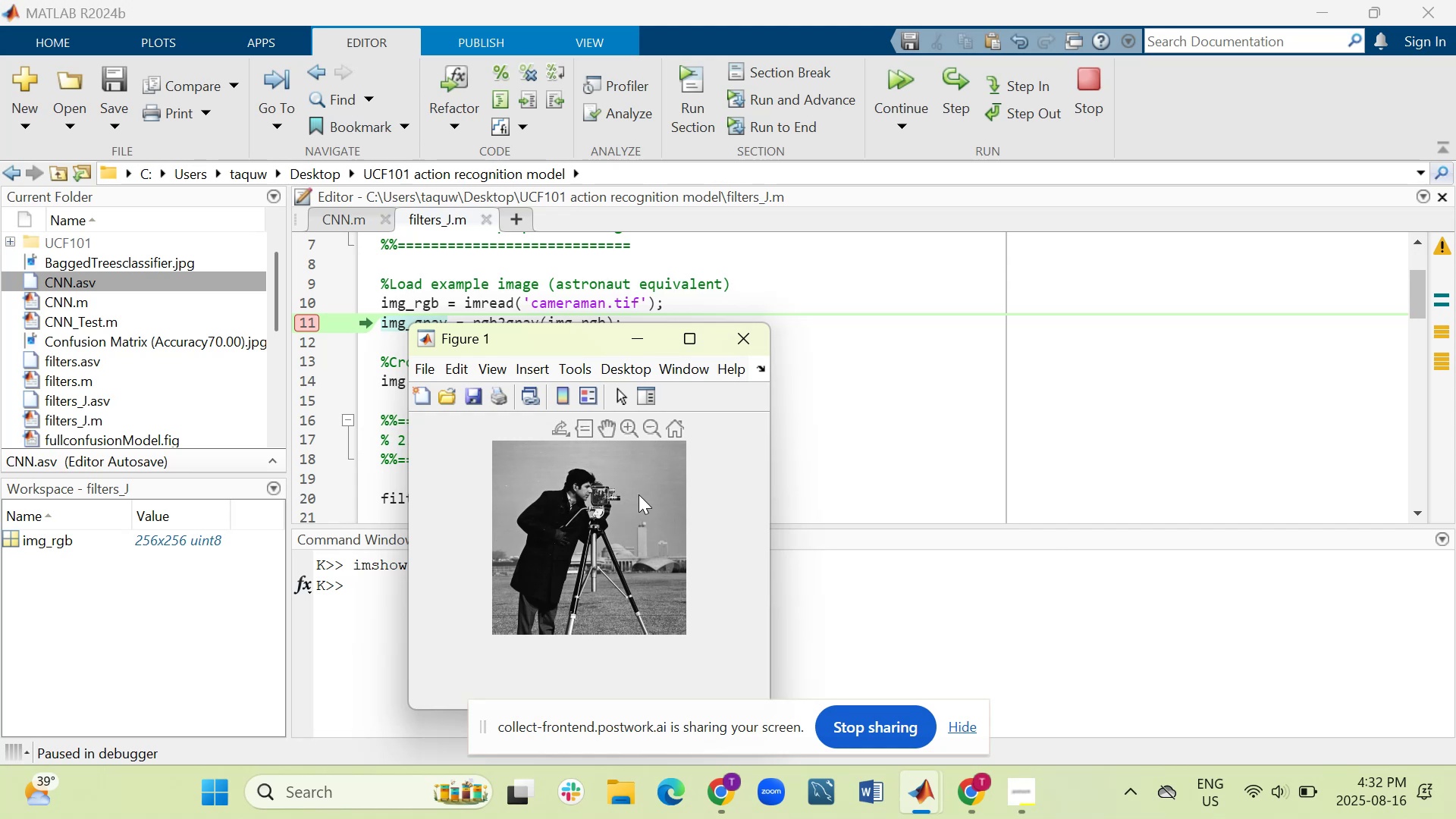 
left_click([751, 331])
 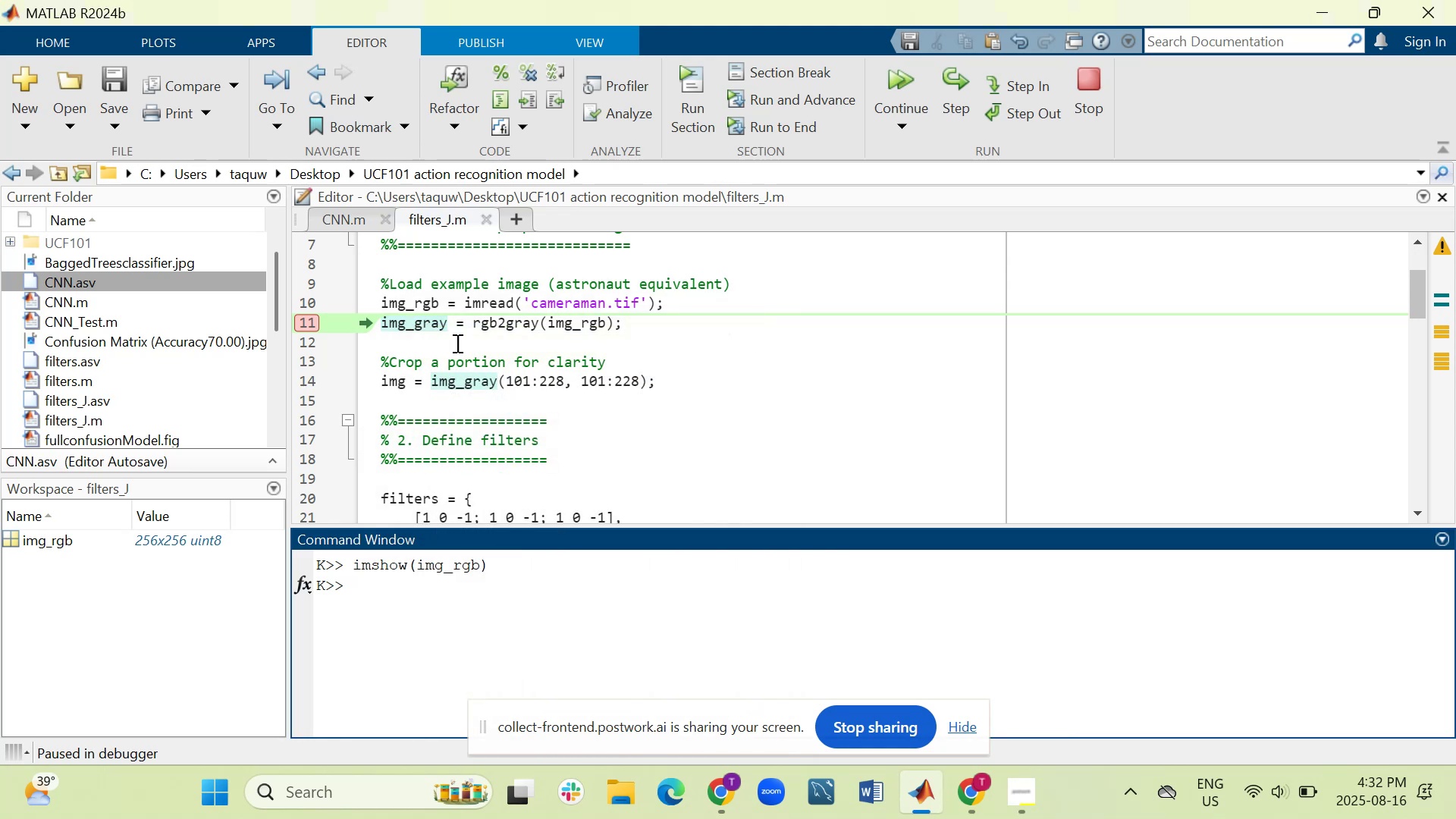 
scroll: coordinate [441, 360], scroll_direction: down, amount: 1.0
 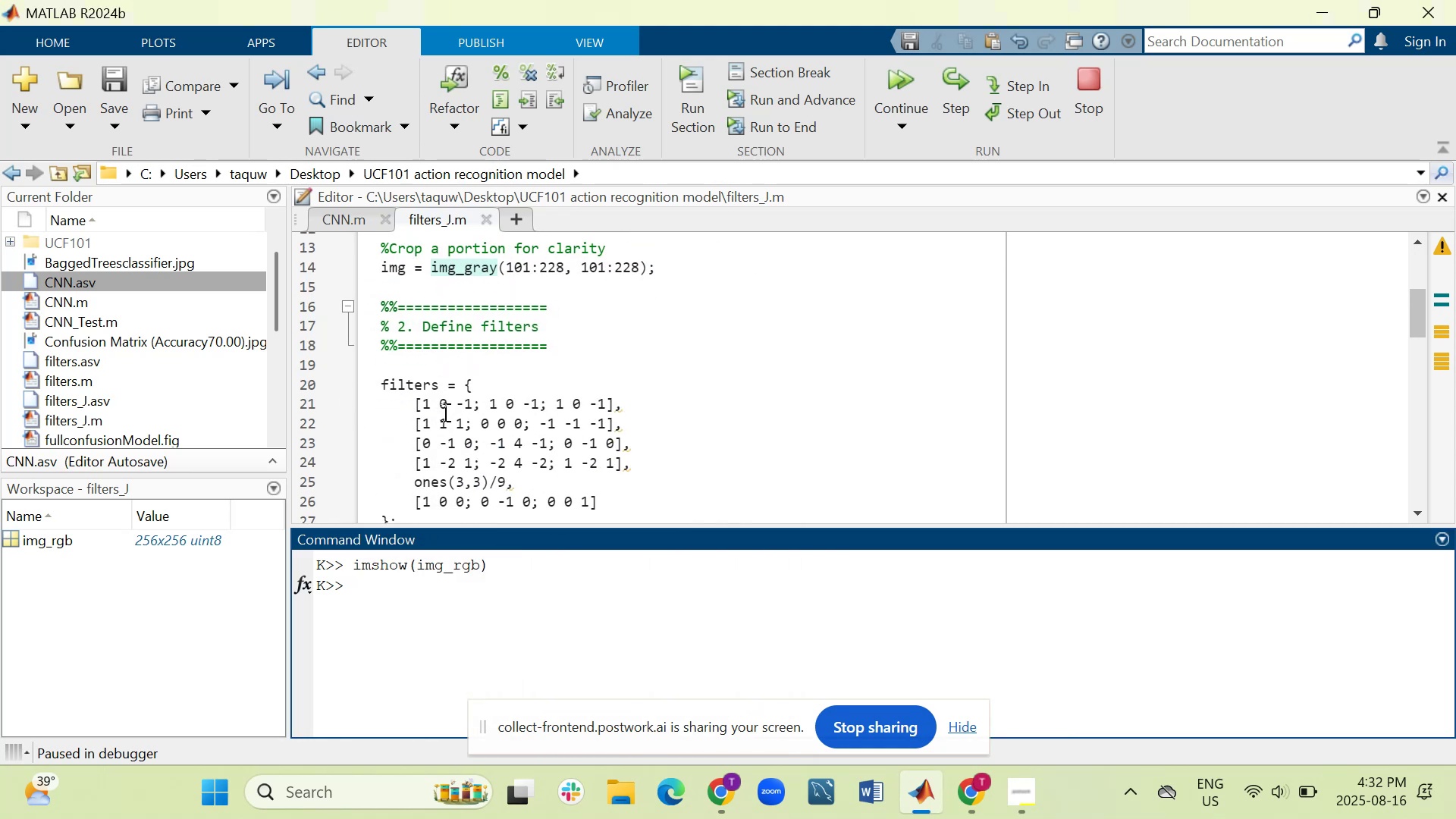 
scroll: coordinate [431, 395], scroll_direction: up, amount: 1.0
 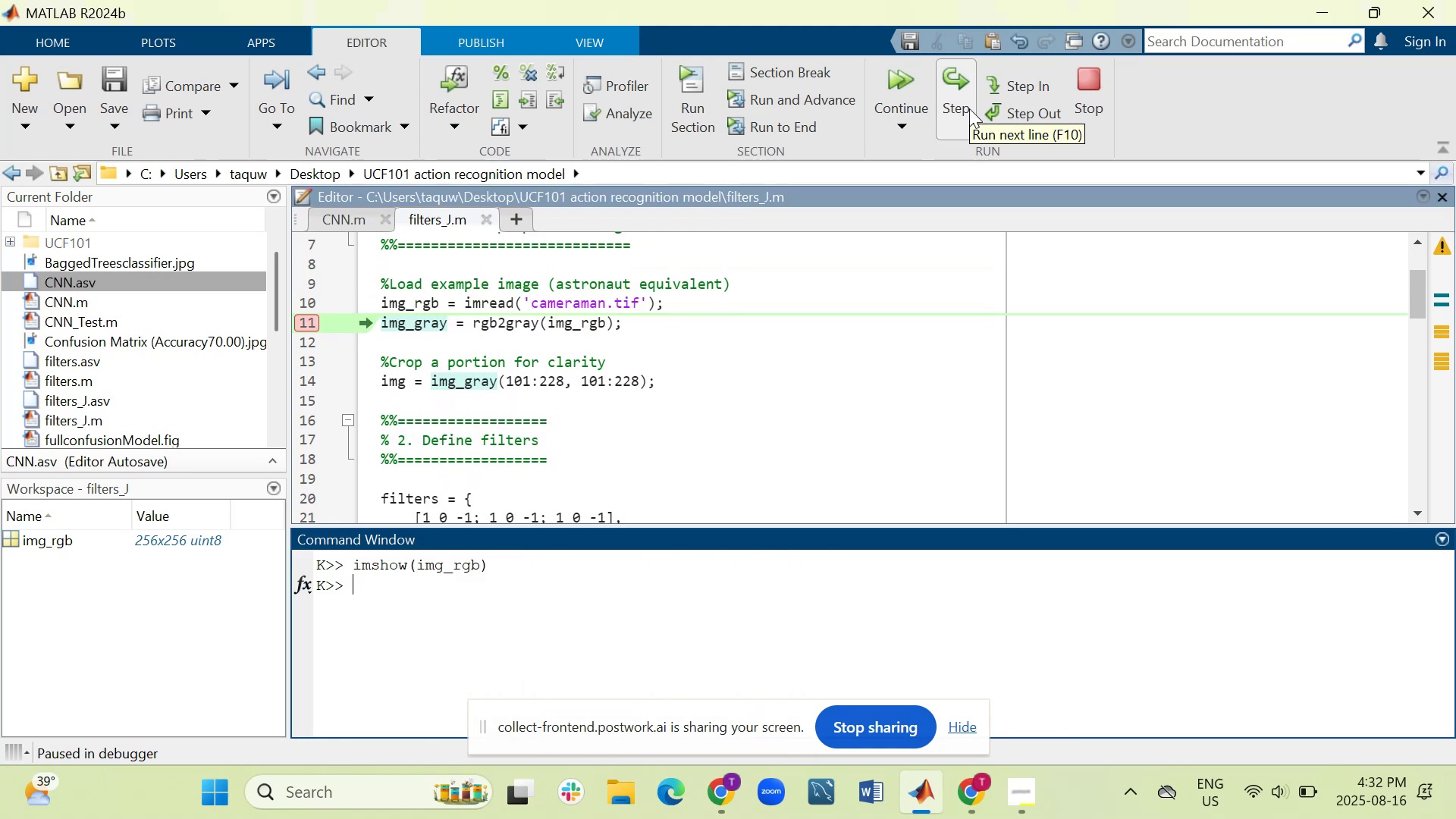 
wait(7.28)
 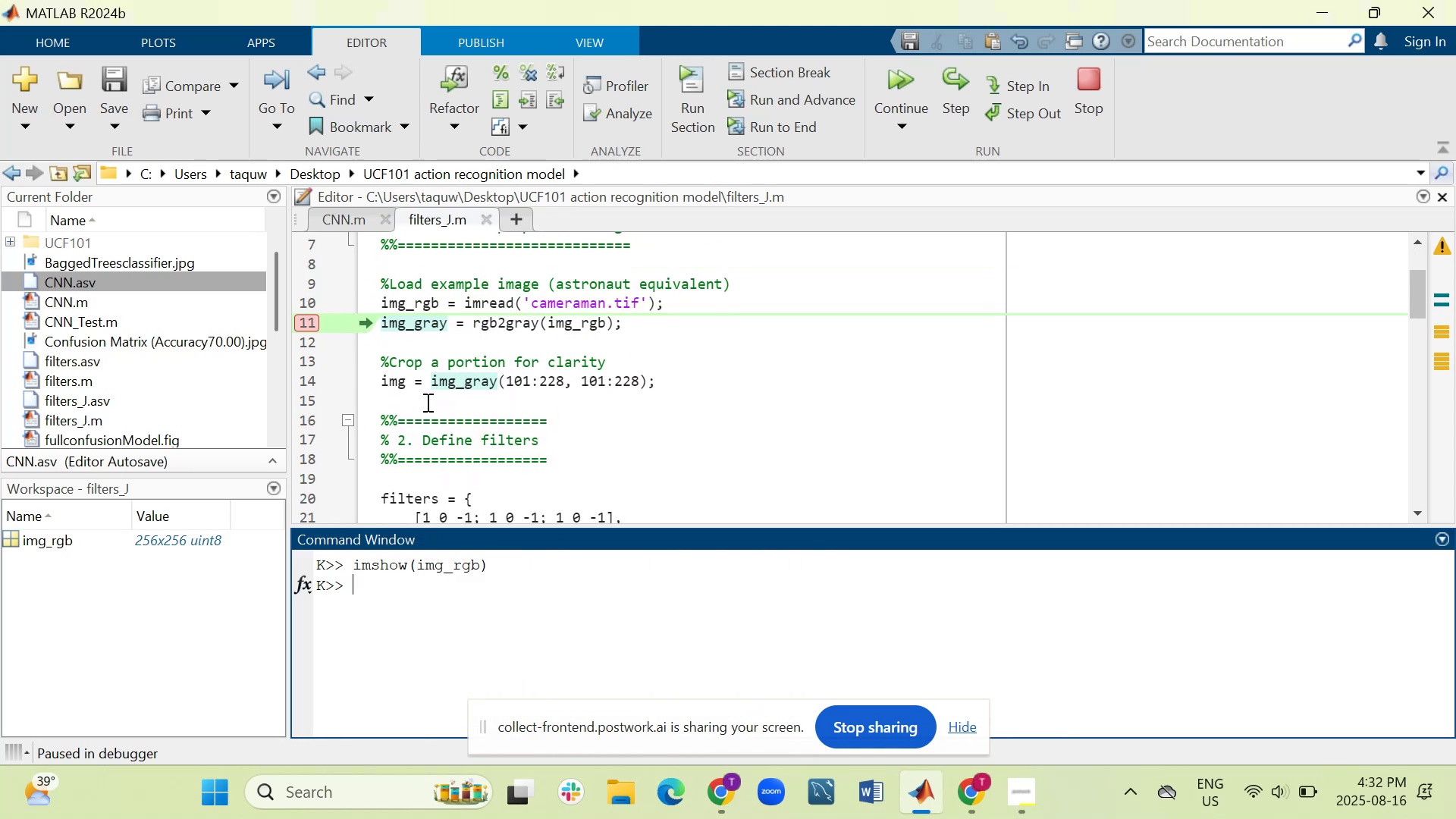 
left_click([965, 109])
 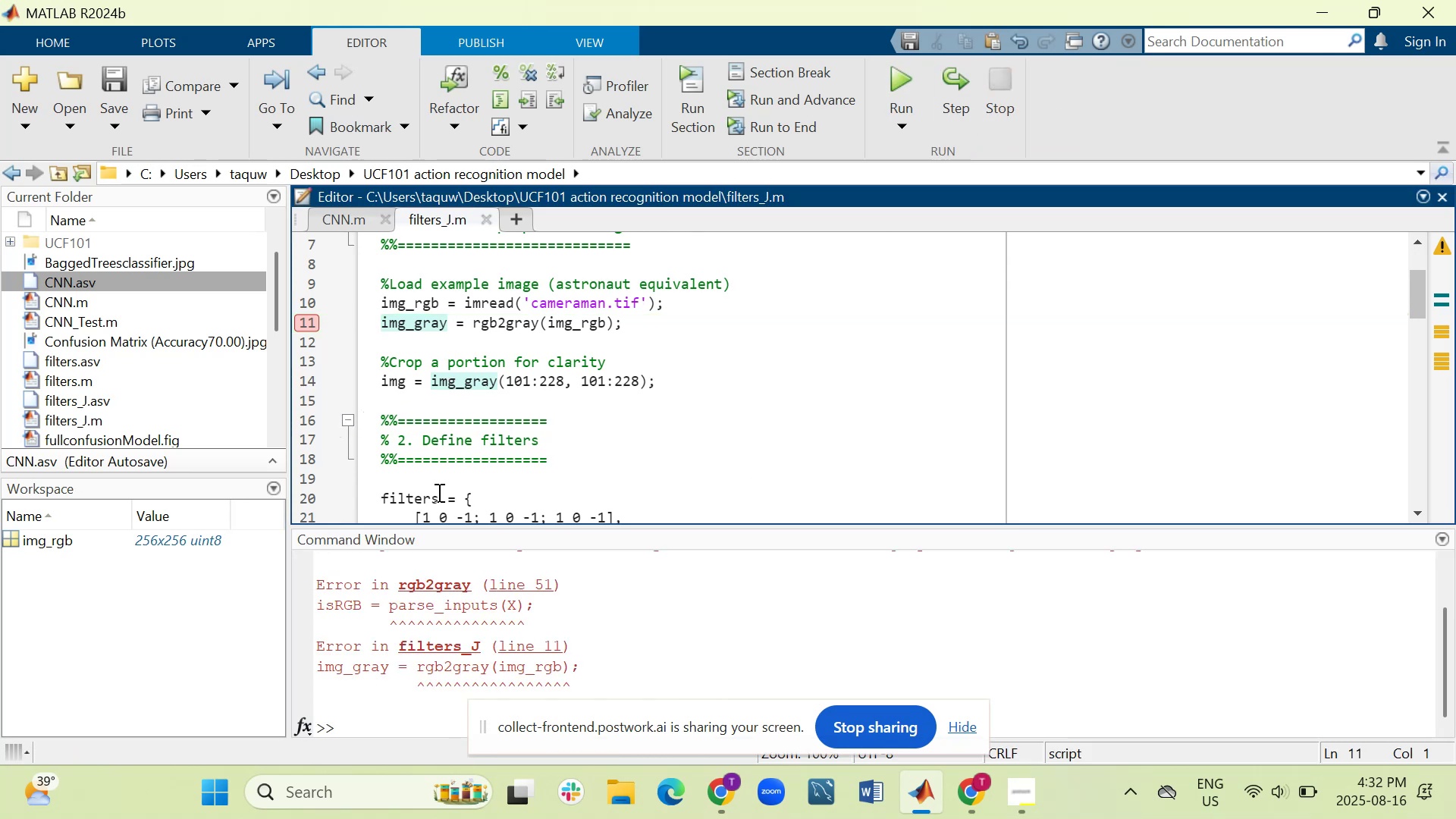 
wait(9.02)
 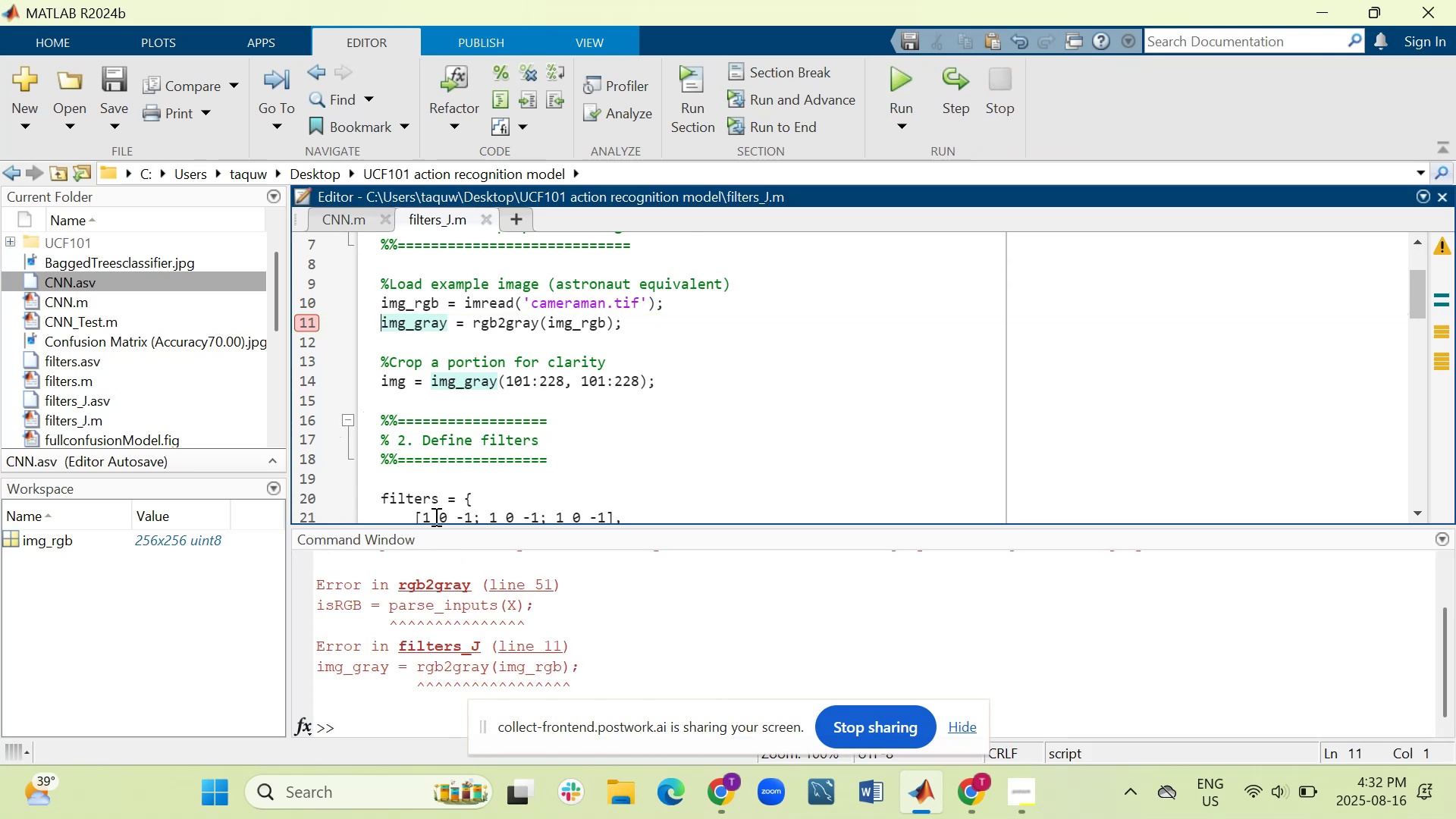 
key(Control+A)
 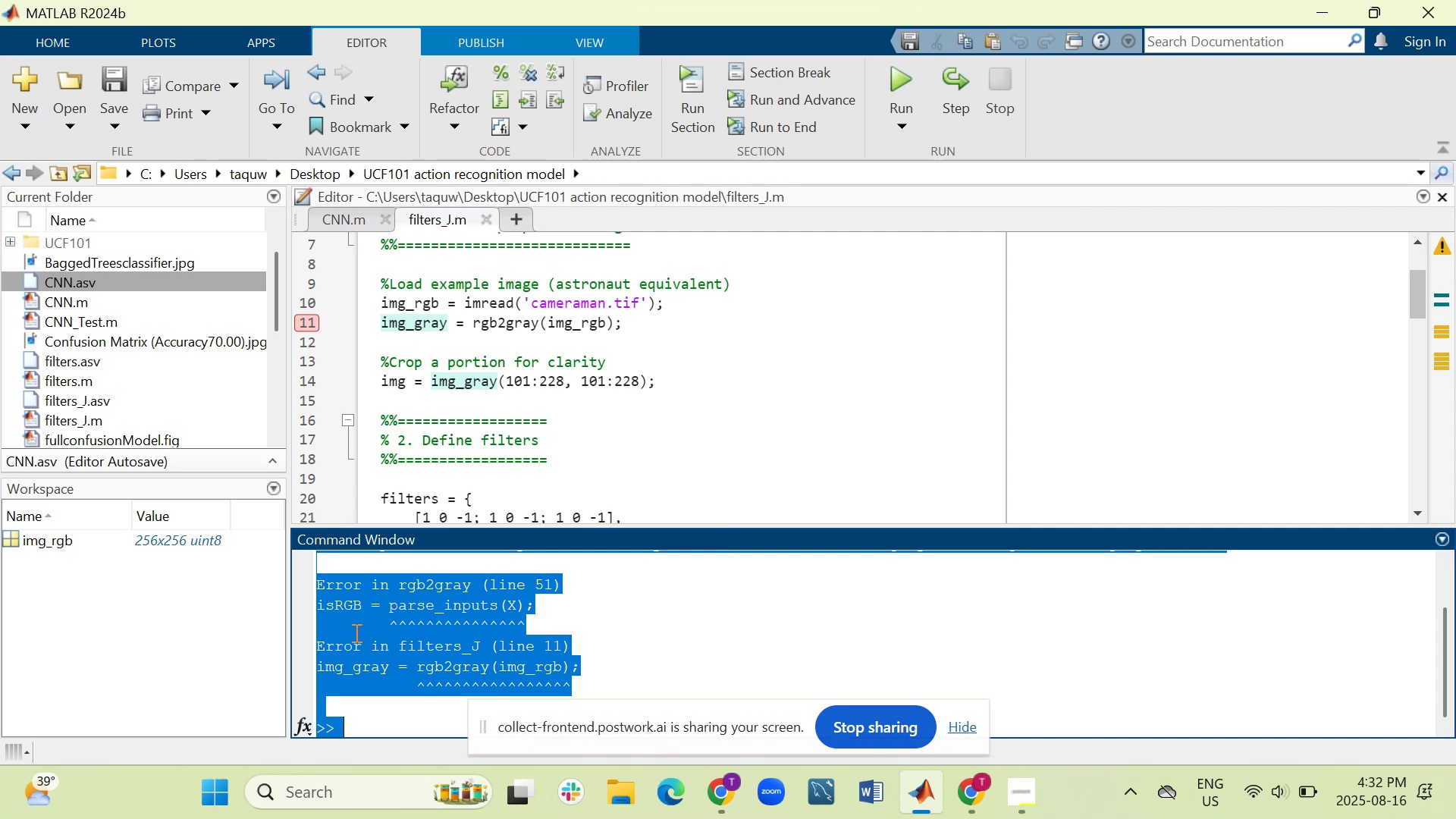 
key(Control+C)
 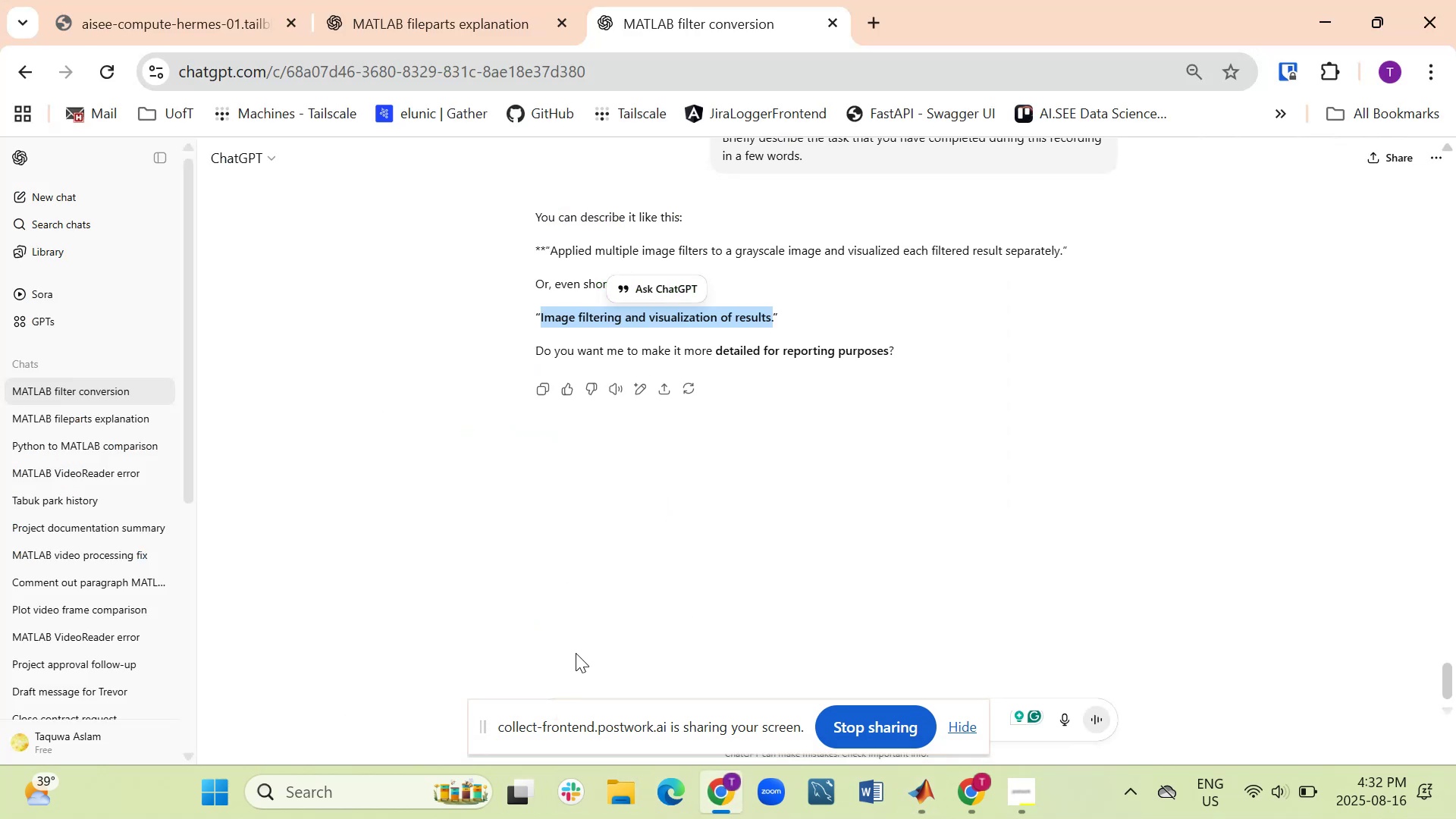 
left_click([959, 730])
 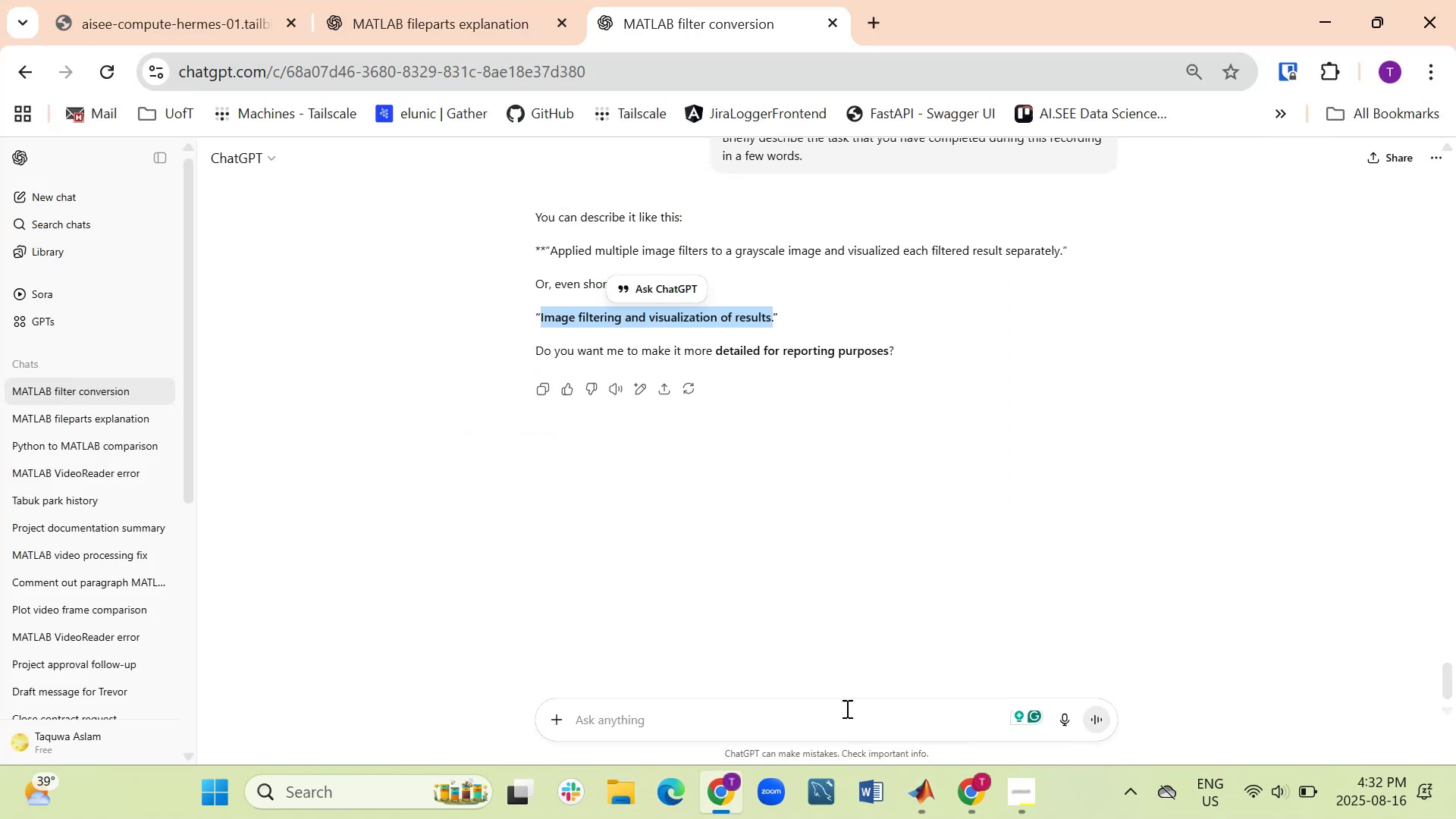 
left_click([834, 707])
 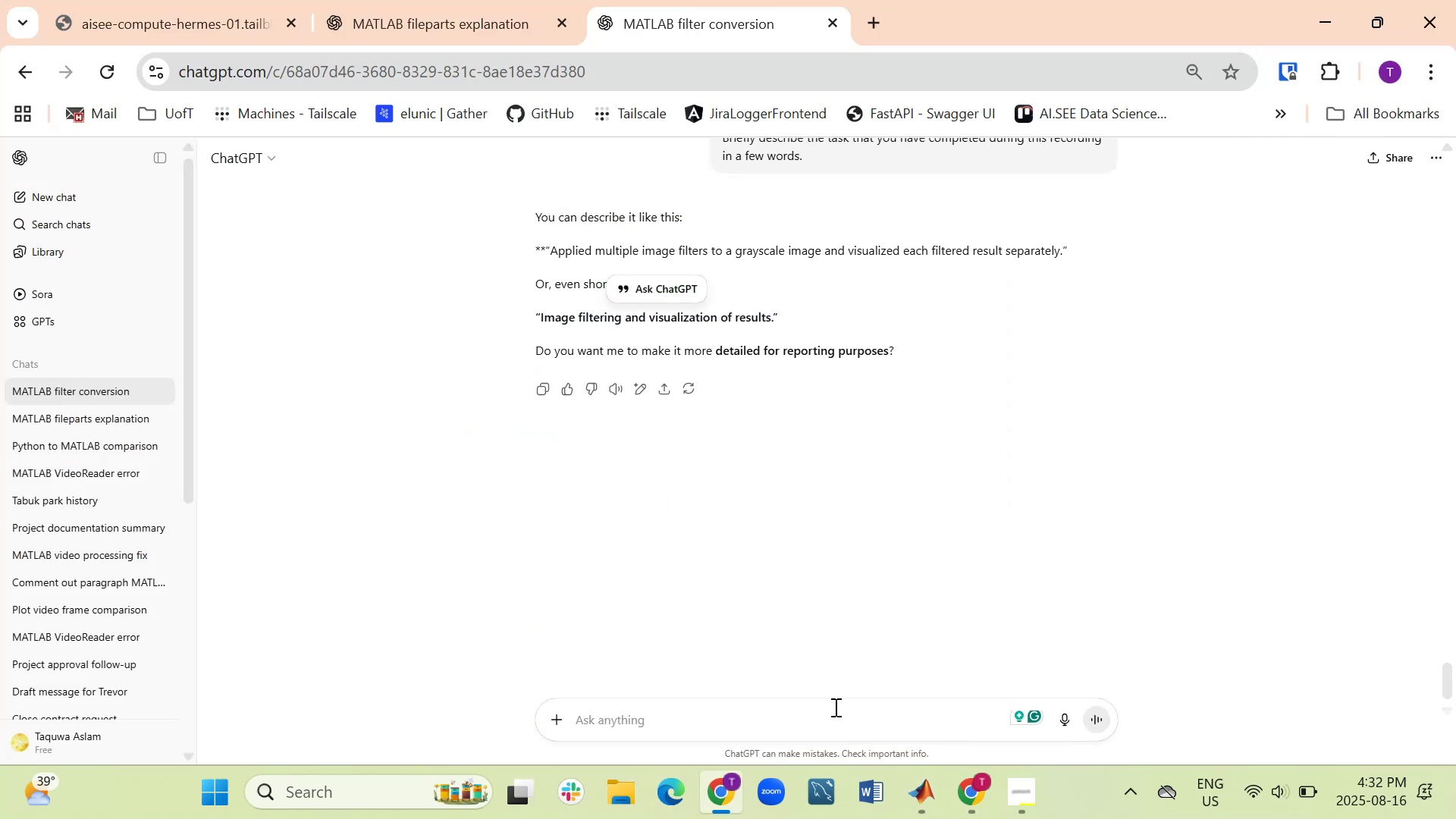 
key(Control+V)
 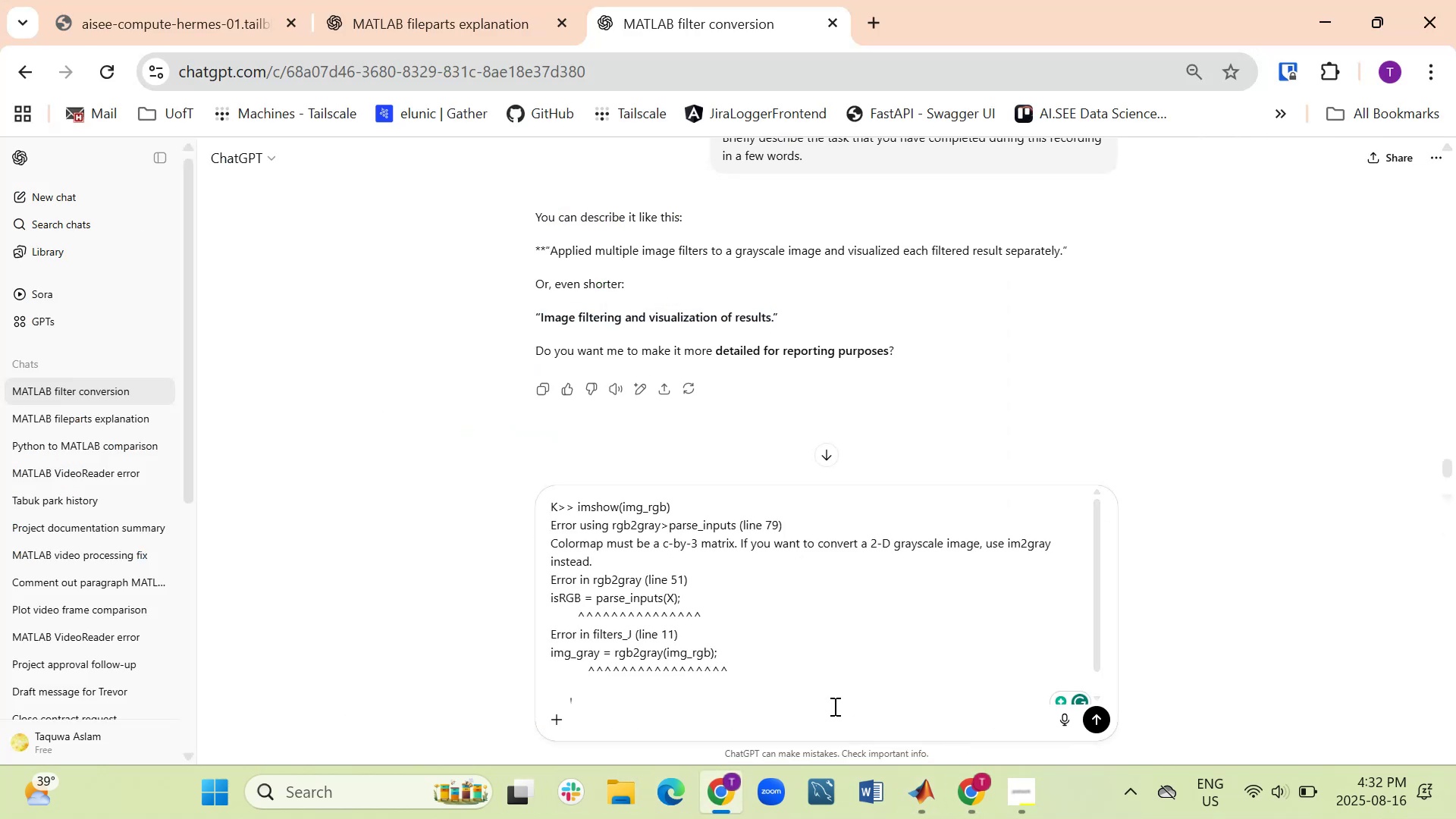 
key(Enter)
 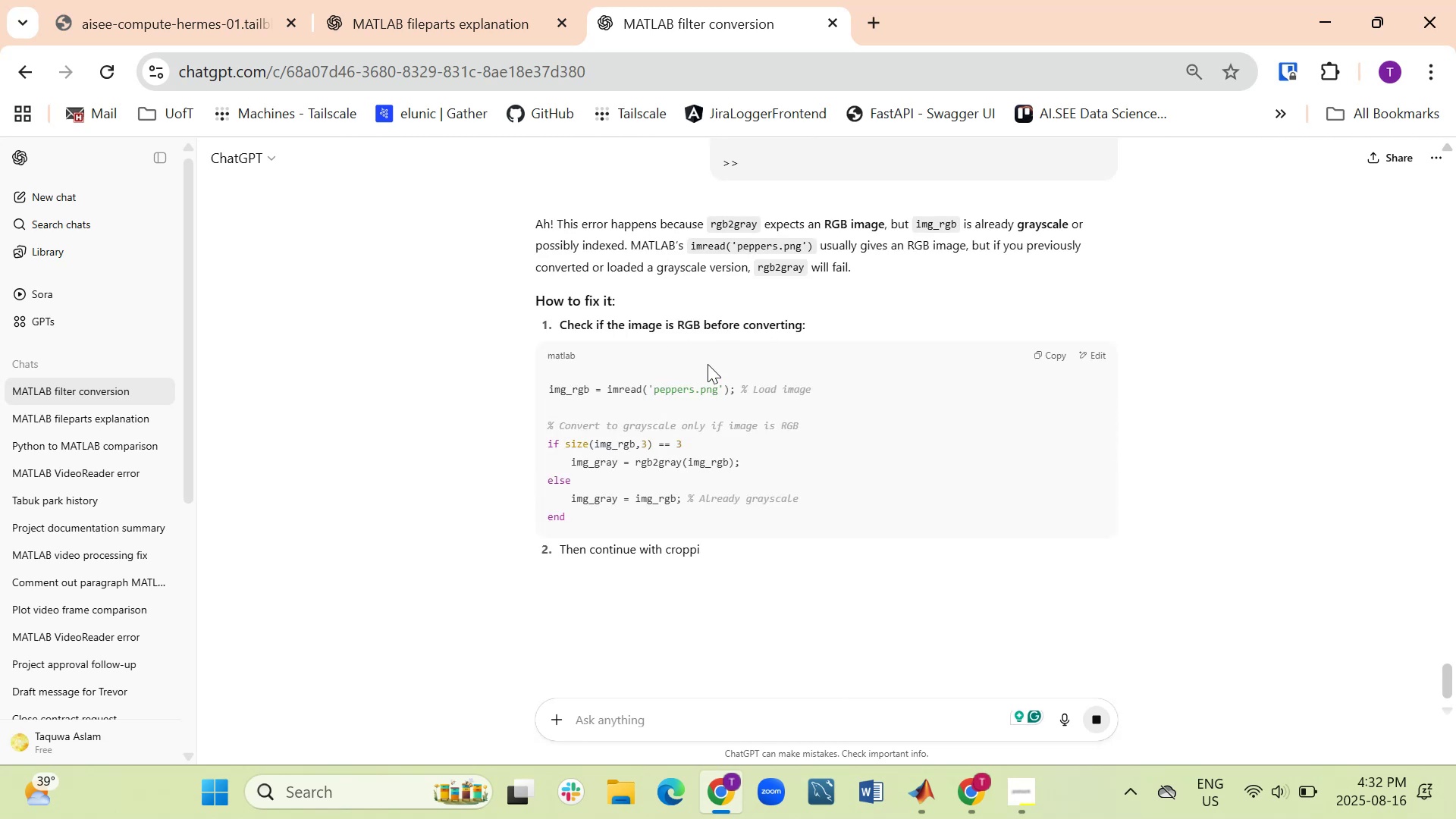 
wait(14.81)
 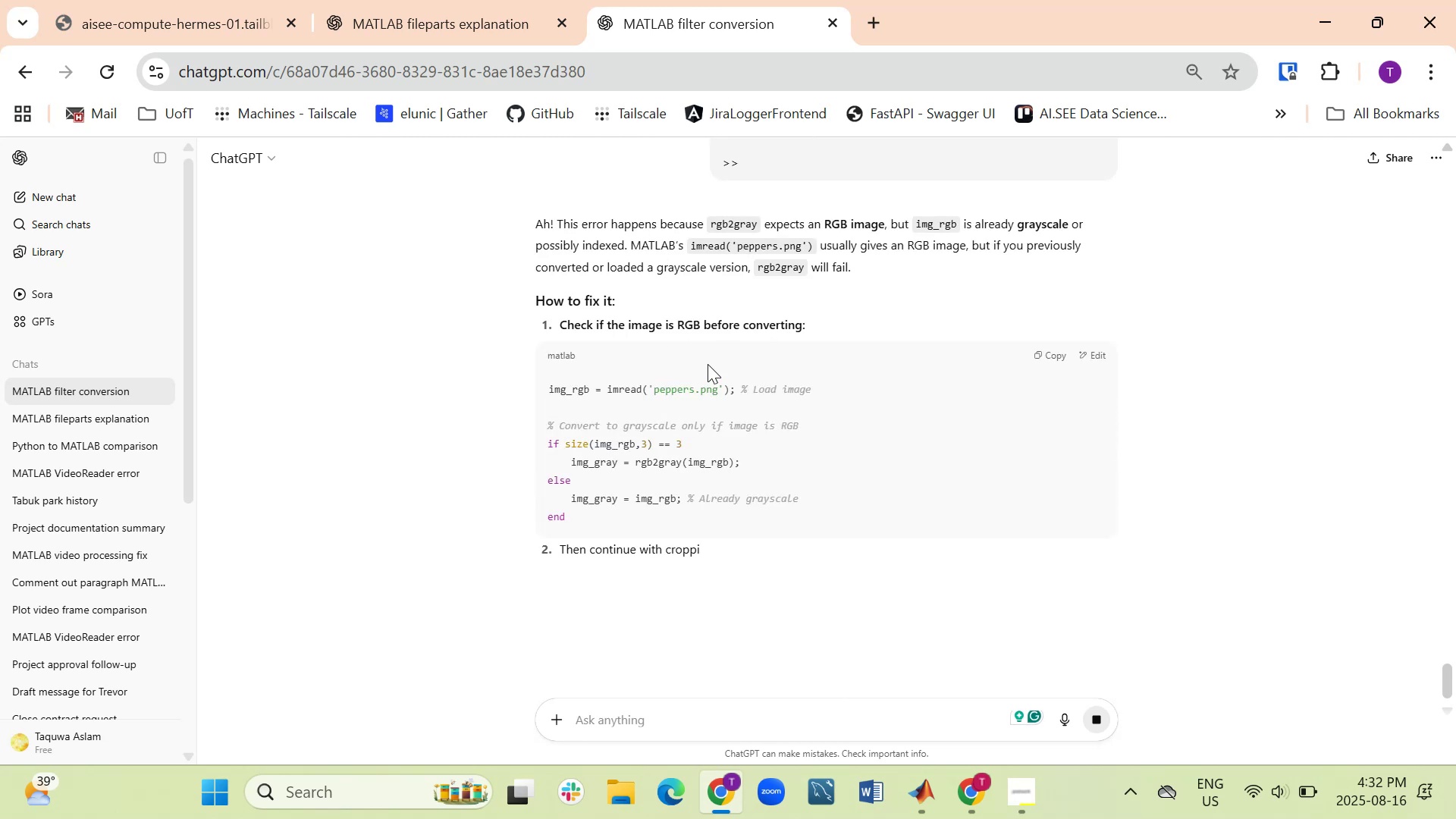 
left_click([927, 779])
 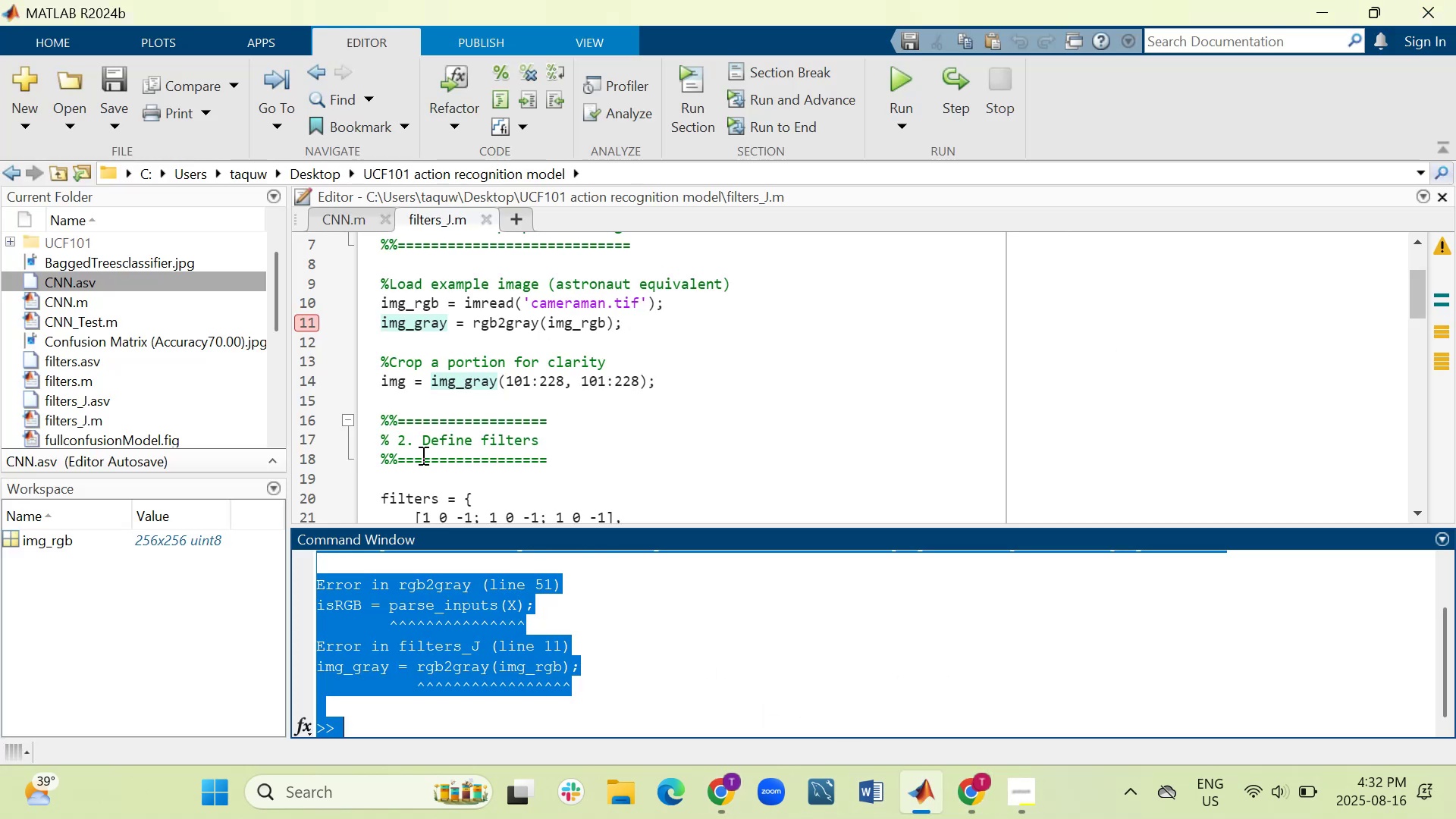 
left_click([472, 419])
 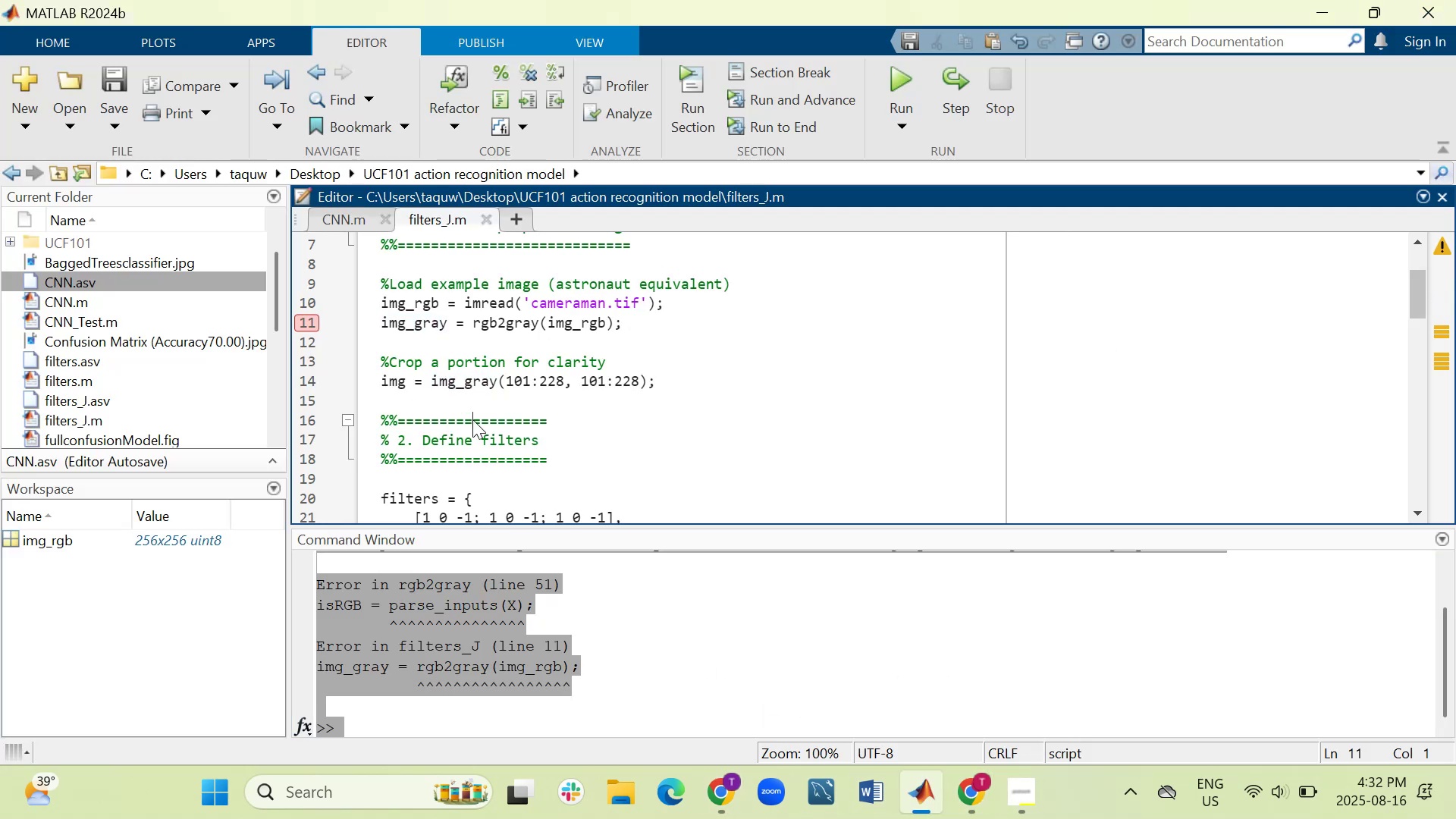 
key(Control+A)
 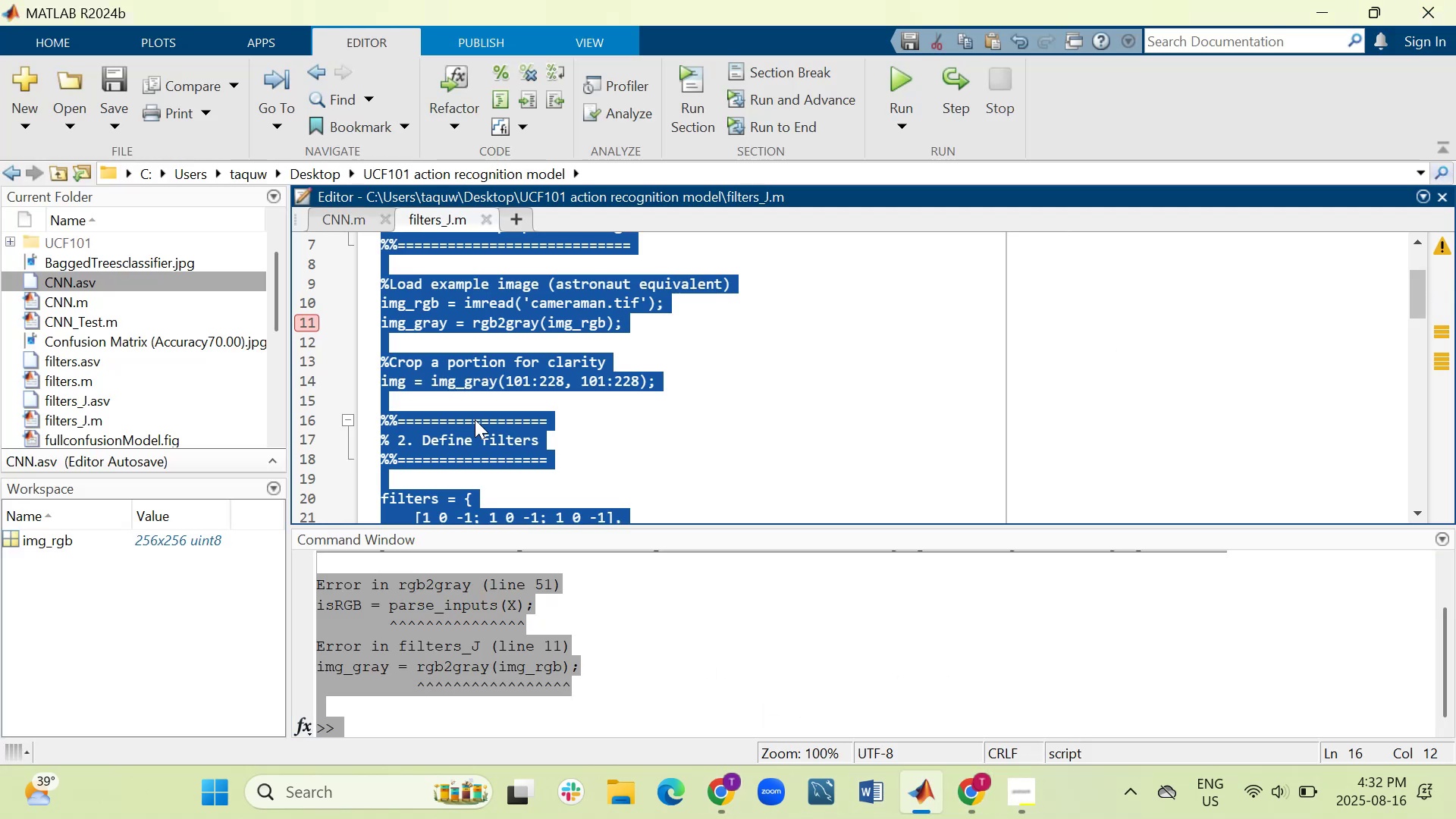 
key(Control+C)
 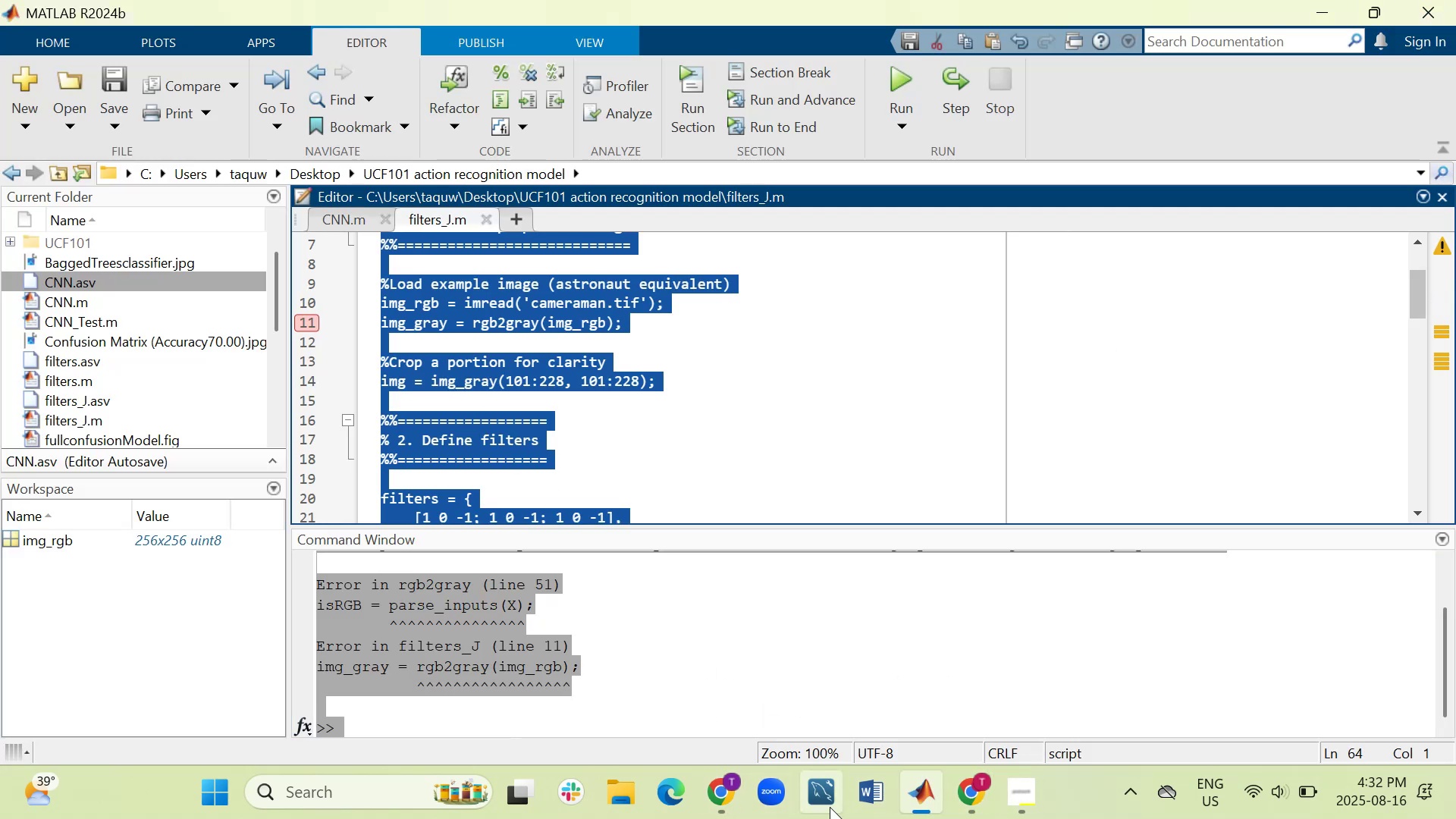 
left_click([726, 799])
 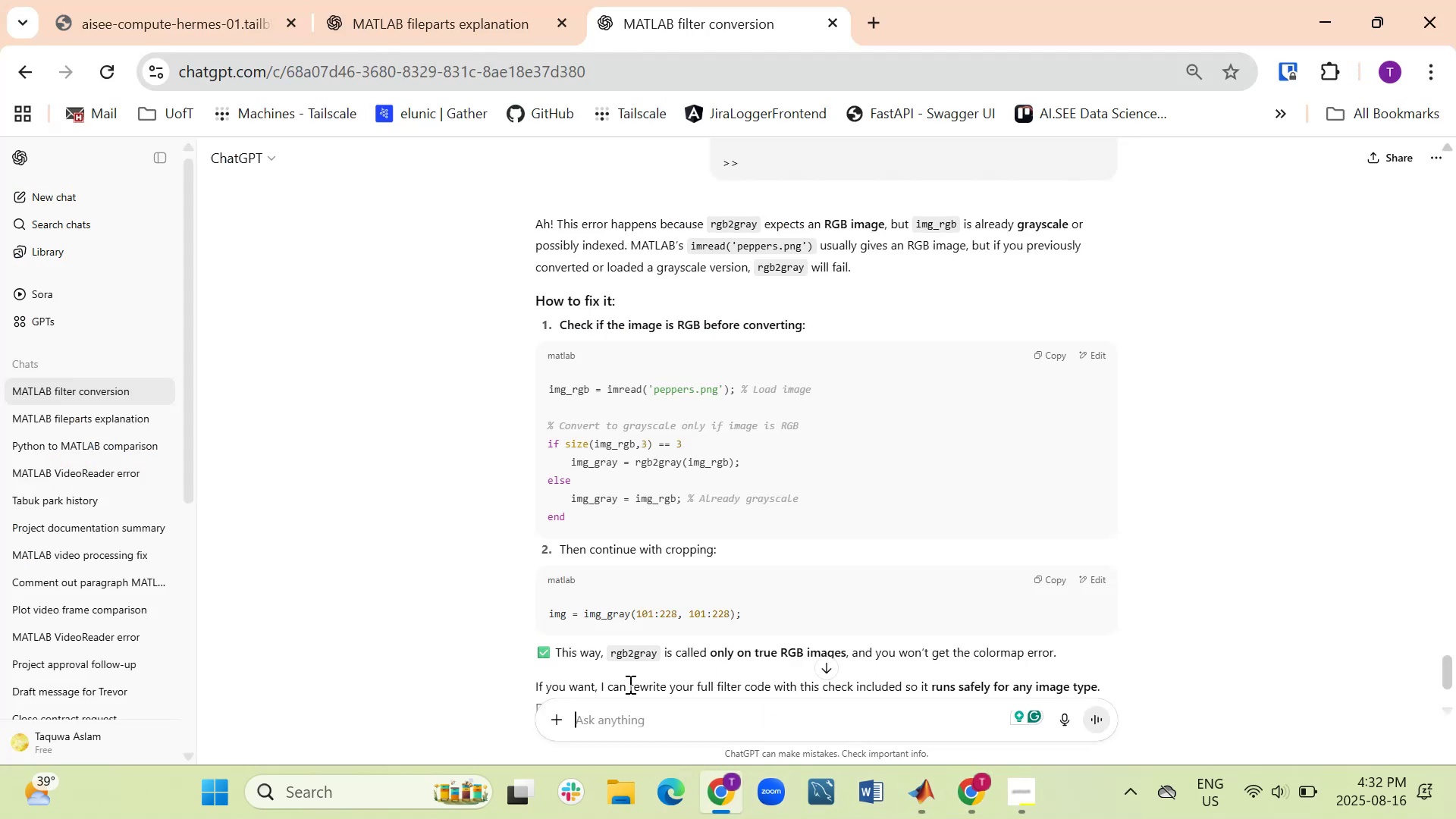 
key(Control+V)
 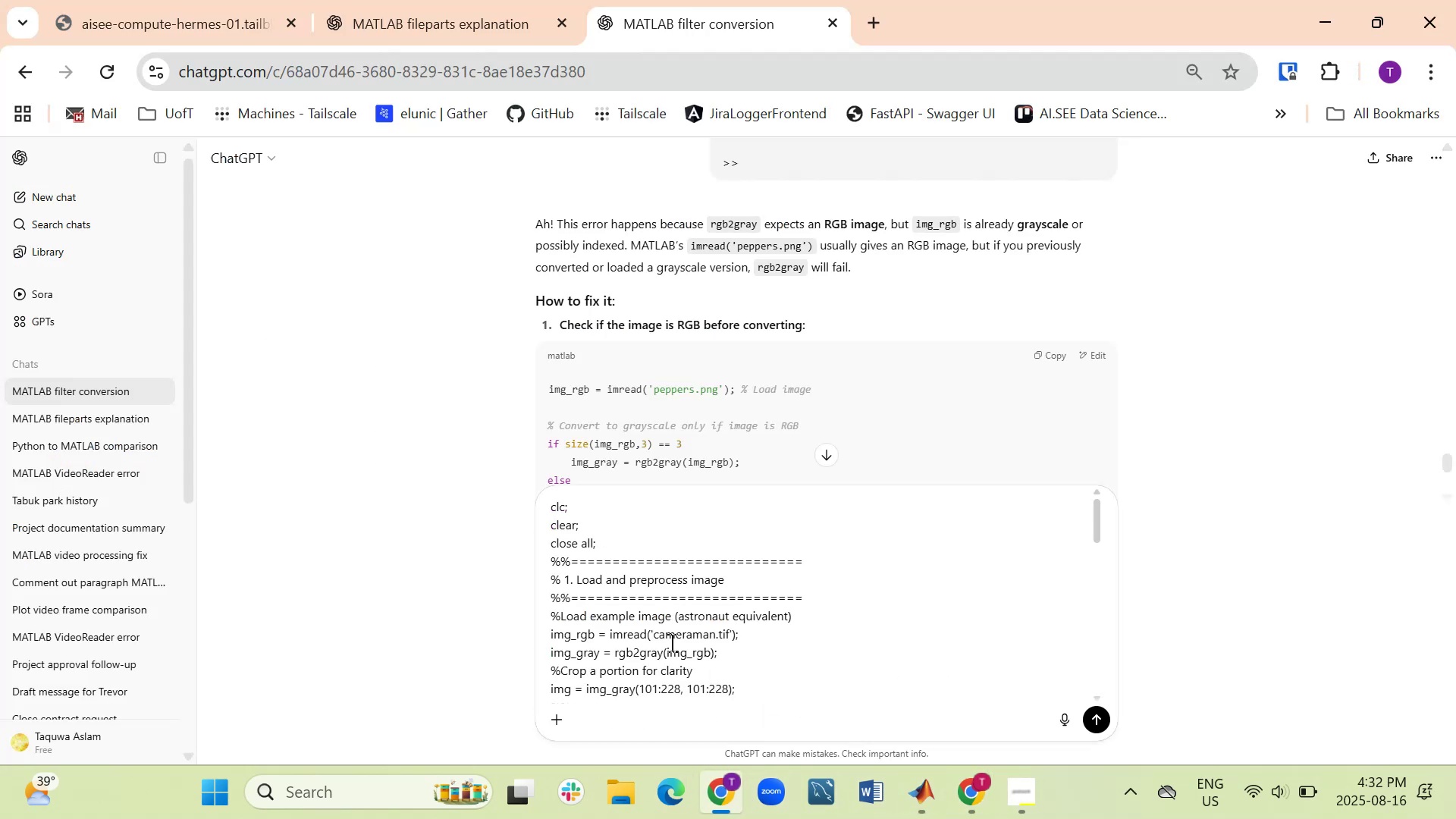 
key(Shift+Enter)
 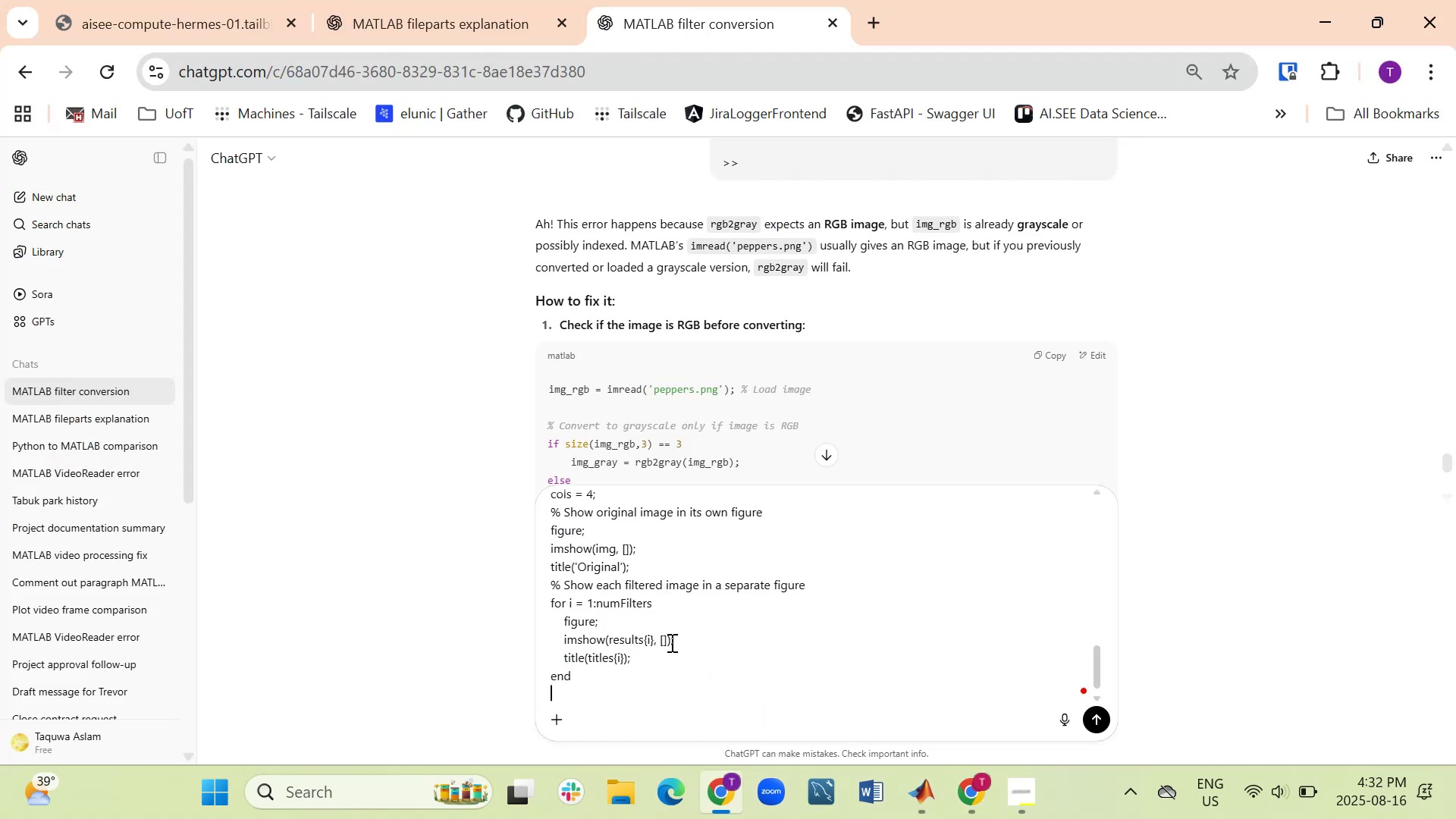 
key(Shift+Enter)
 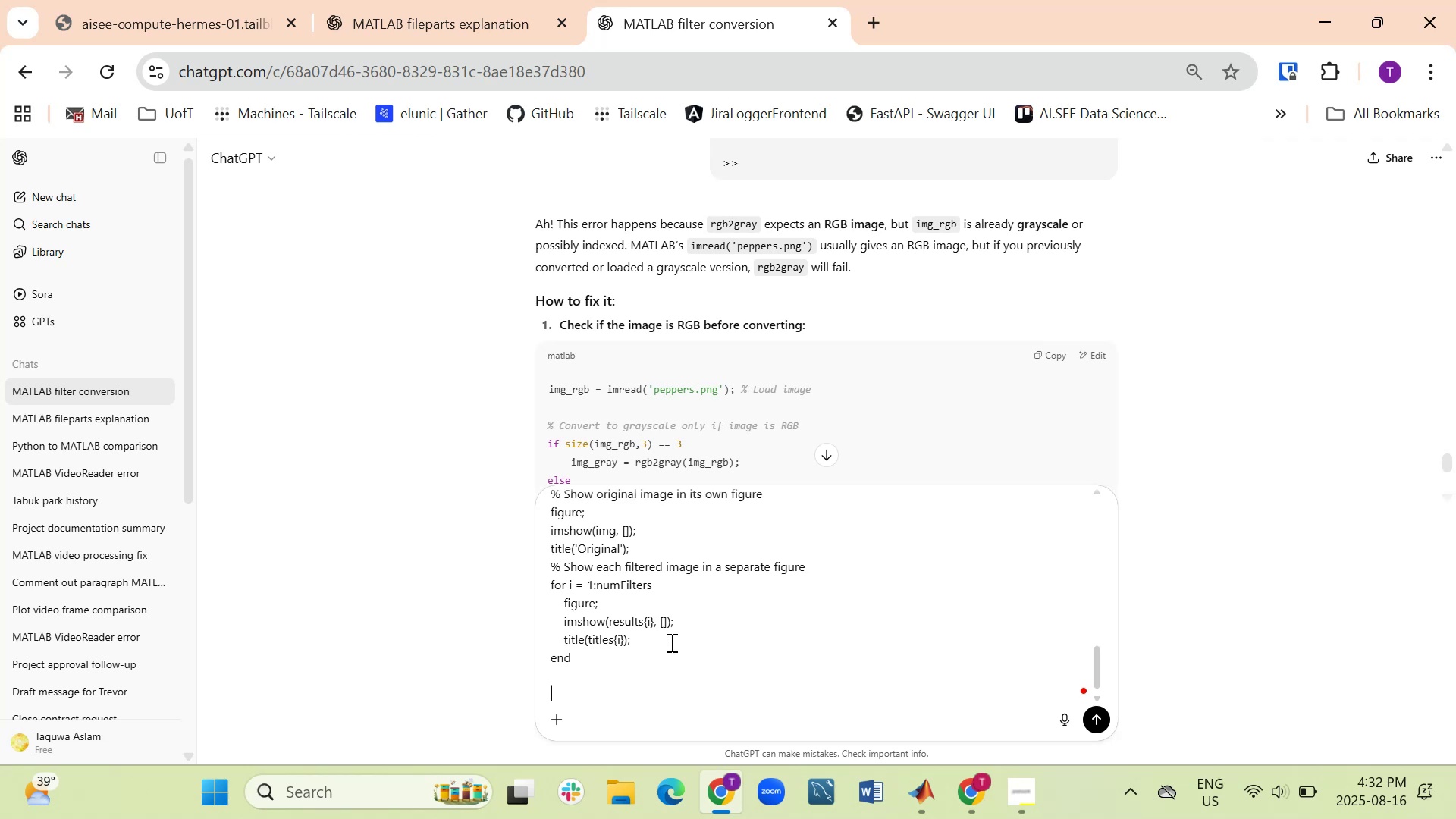 
key(Shift+Enter)
 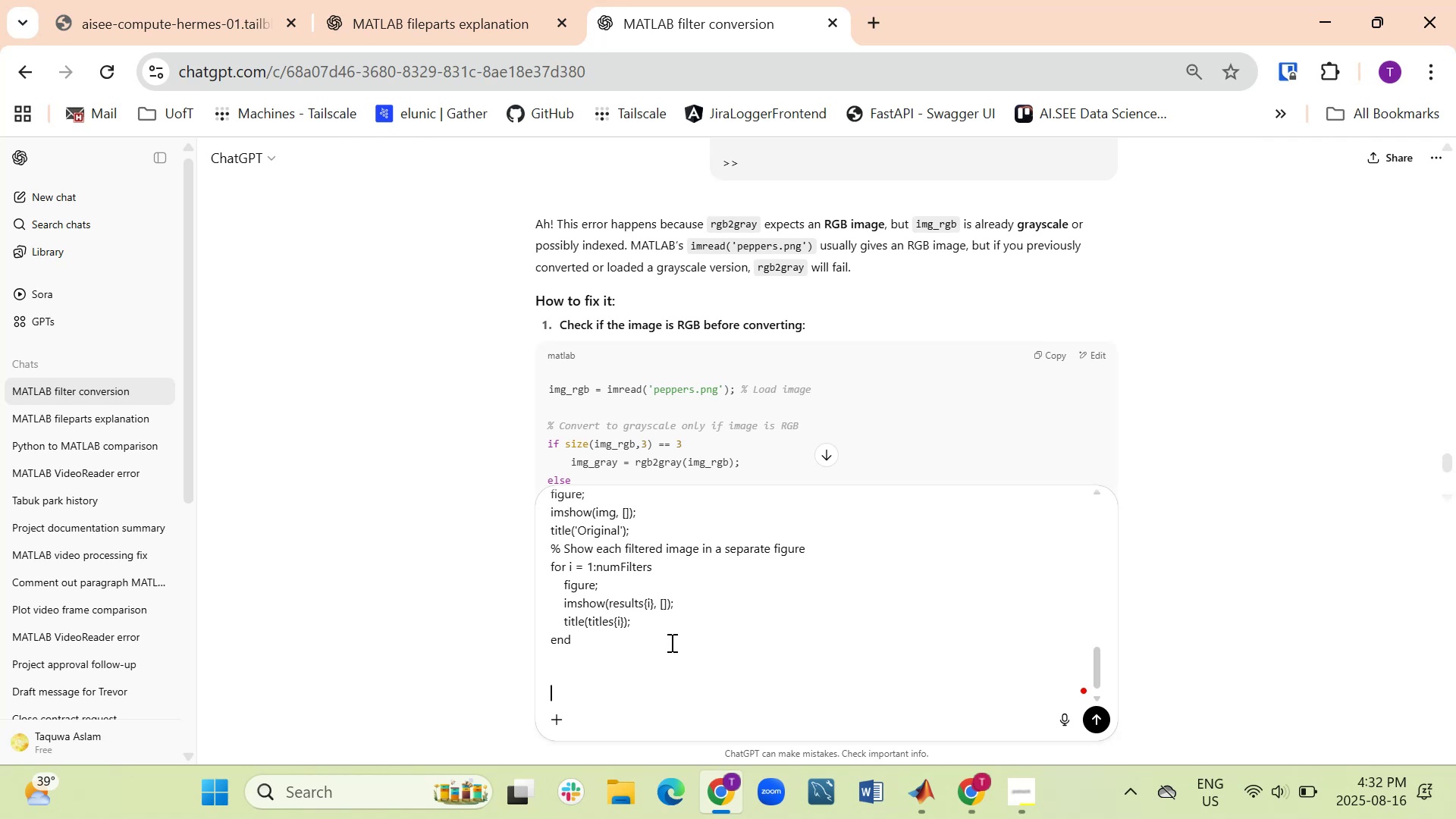 
type(this is my new code i have changed peper )
key(Backspace)
type(s f)
key(Backspace)
type(to cameraman )
key(Backspace)
type(.tif)
 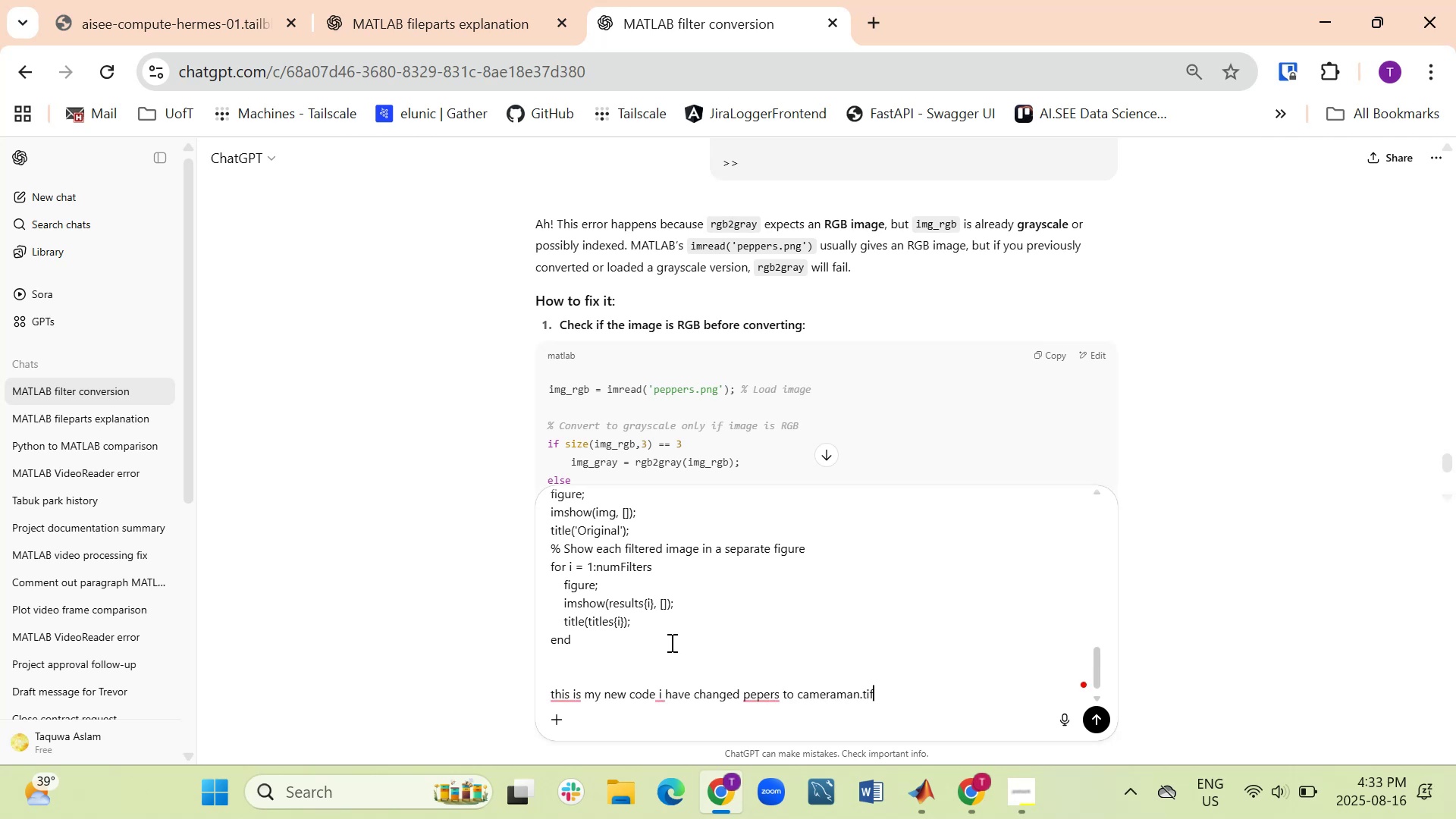 
key(Enter)
 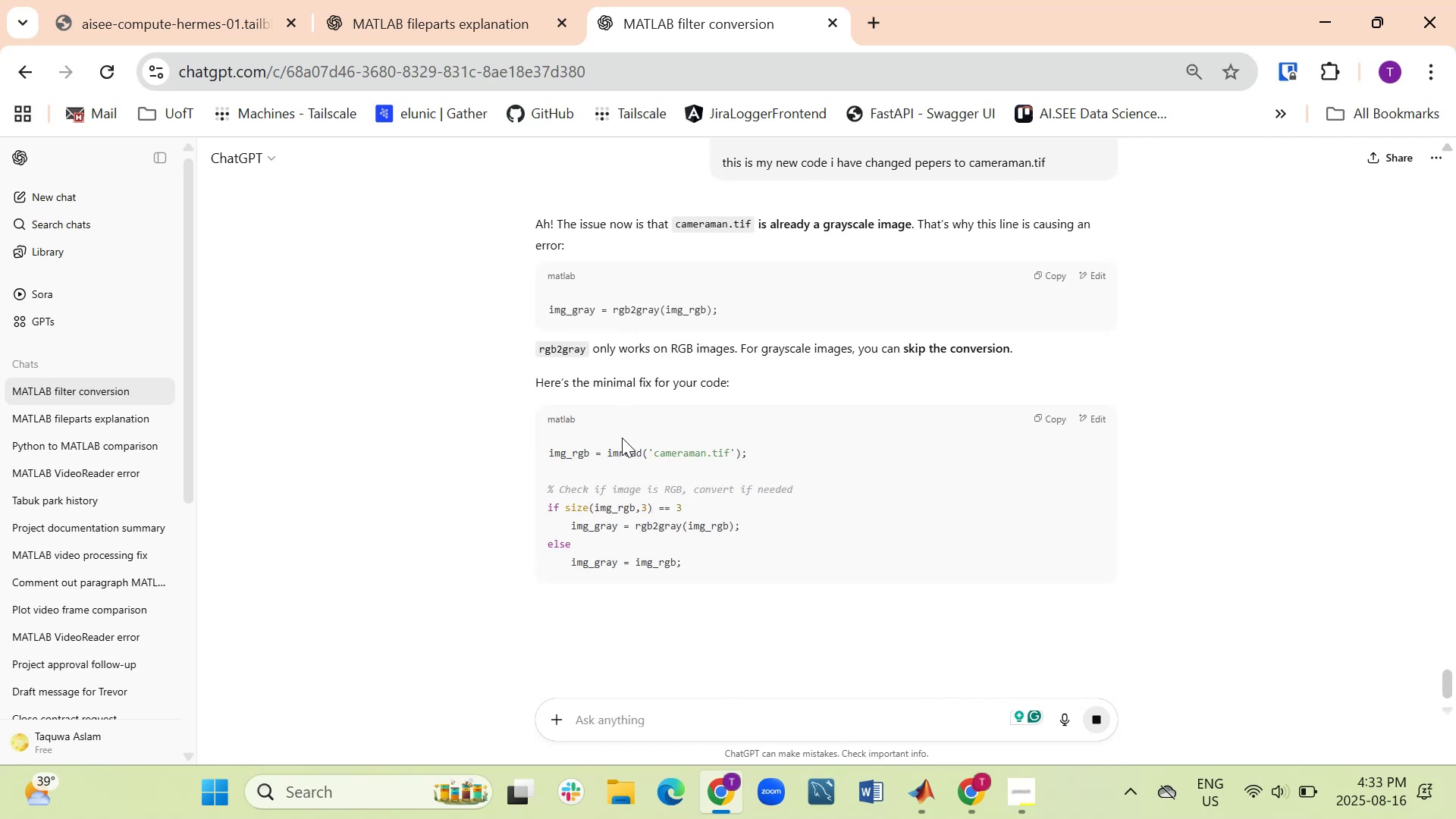 
wait(7.5)
 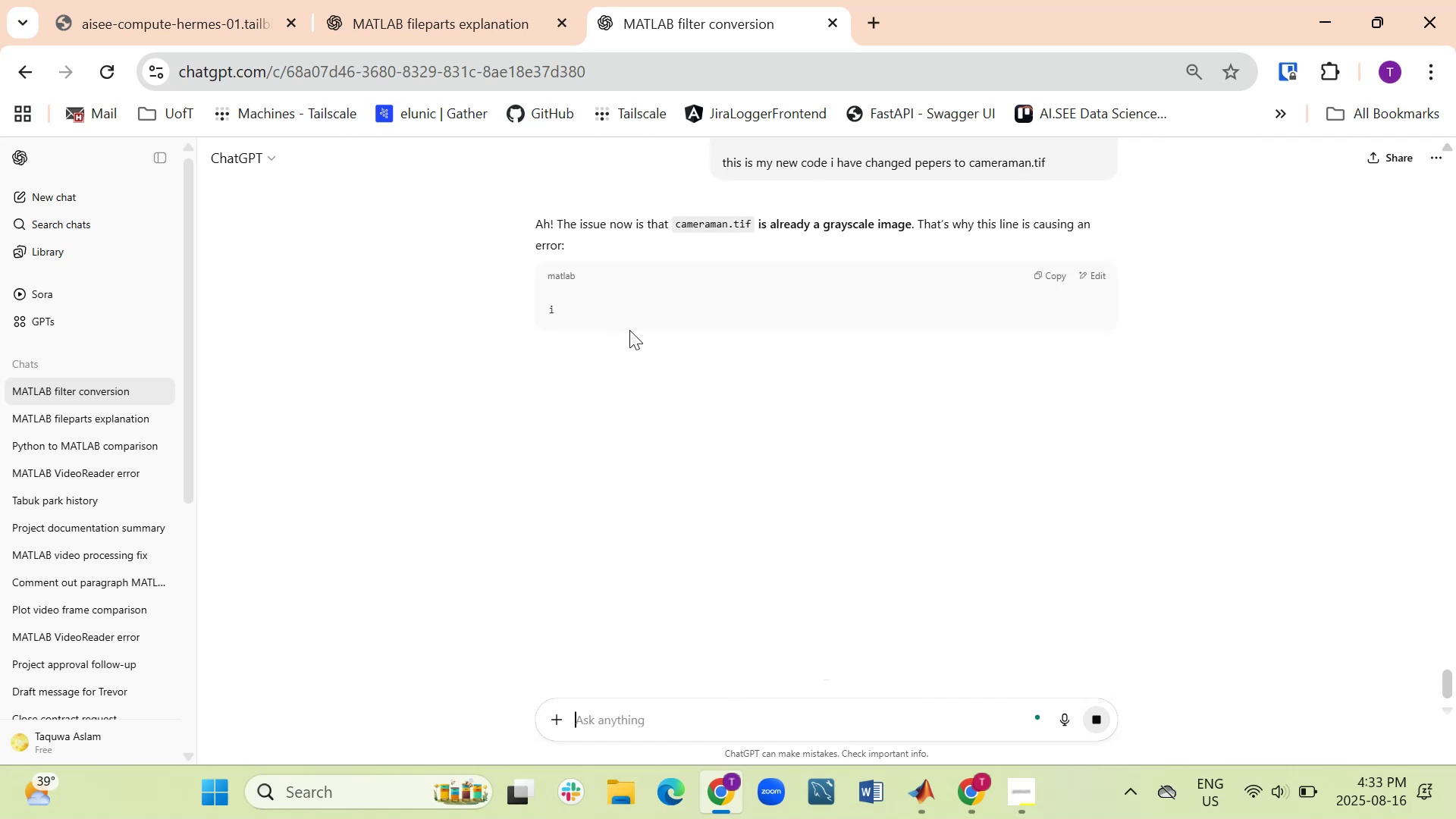 
scroll: coordinate [628, 318], scroll_direction: up, amount: 1.0
 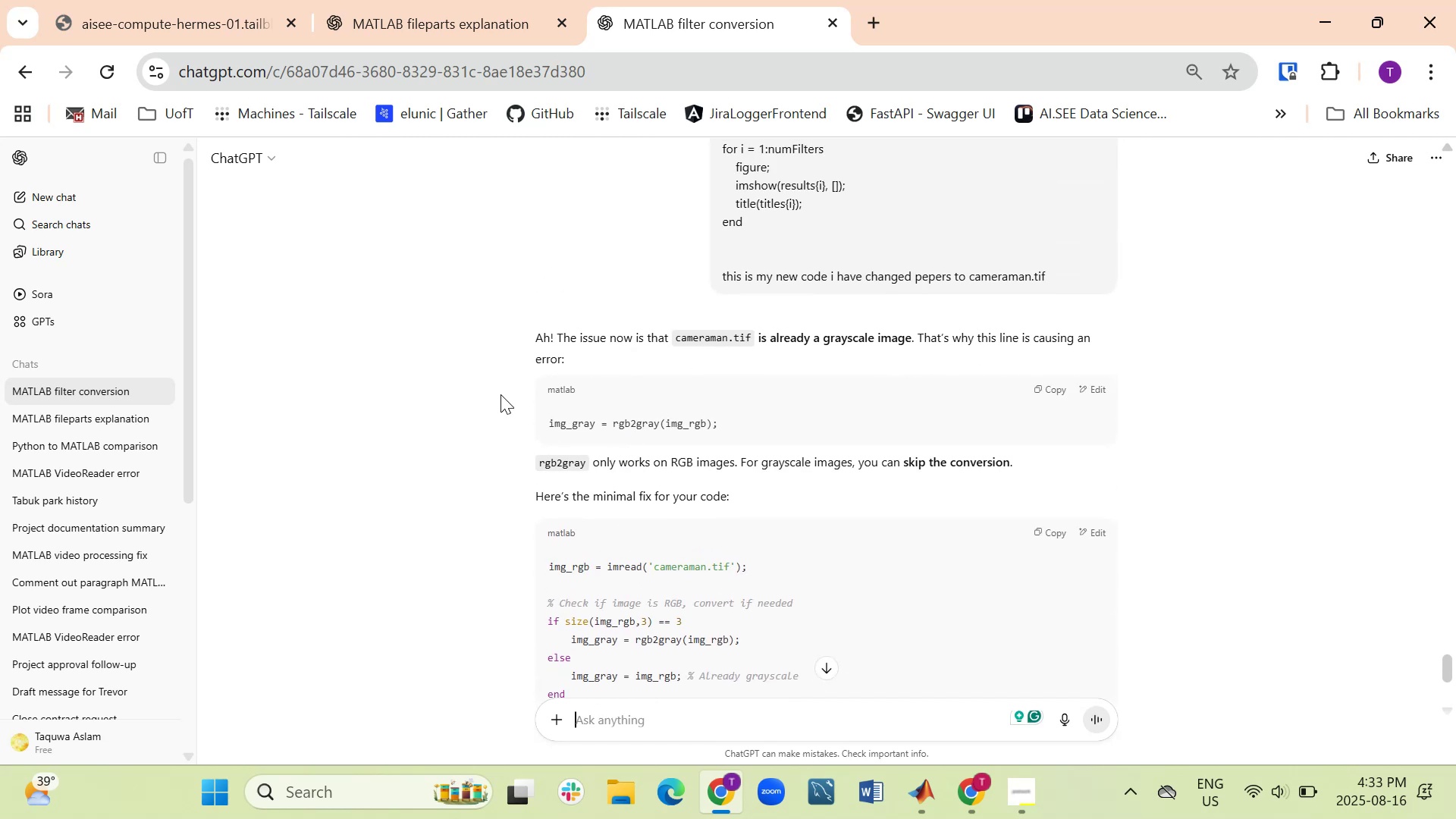 
wait(9.59)
 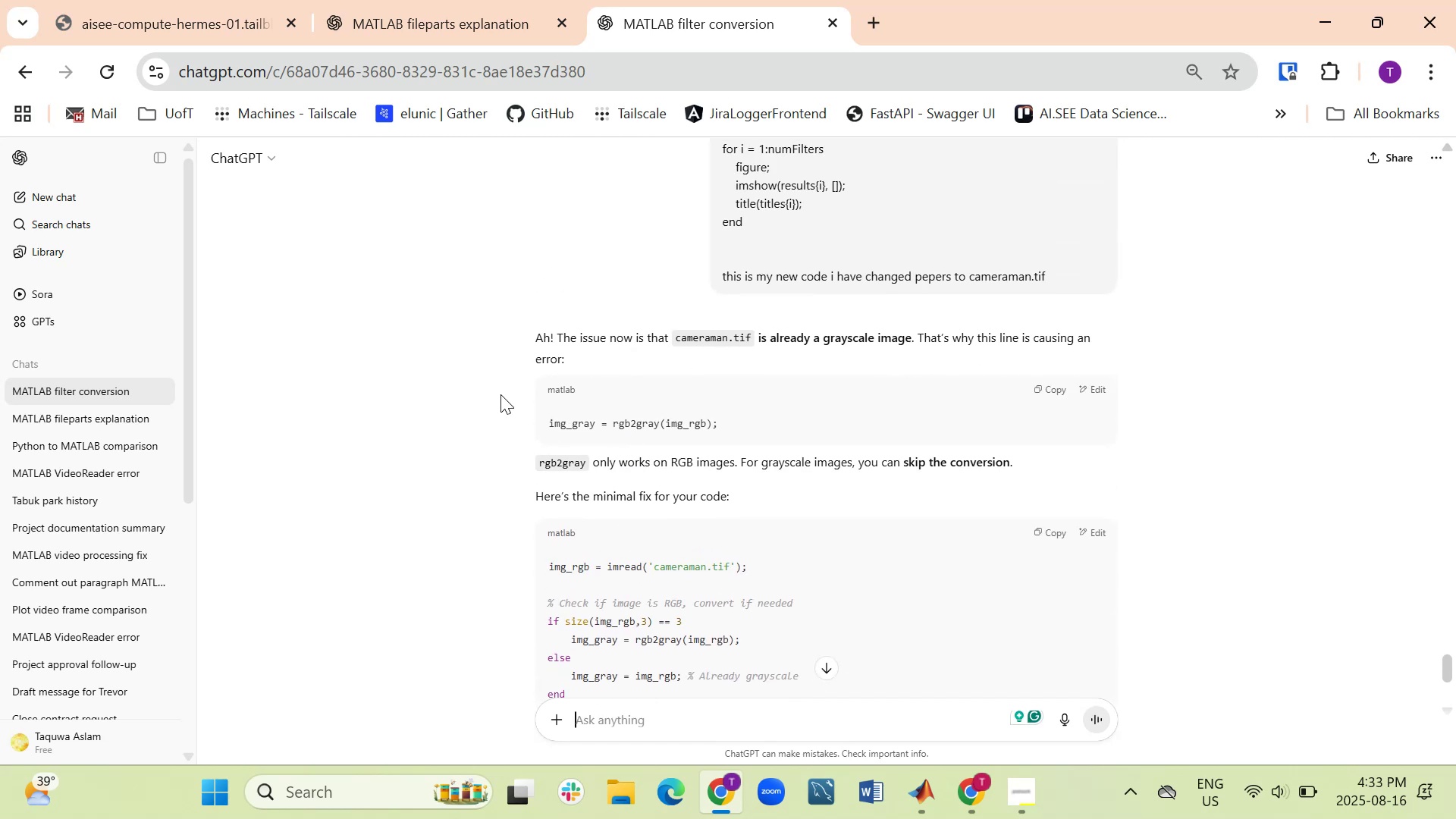 
mouse_move([591, 472])
 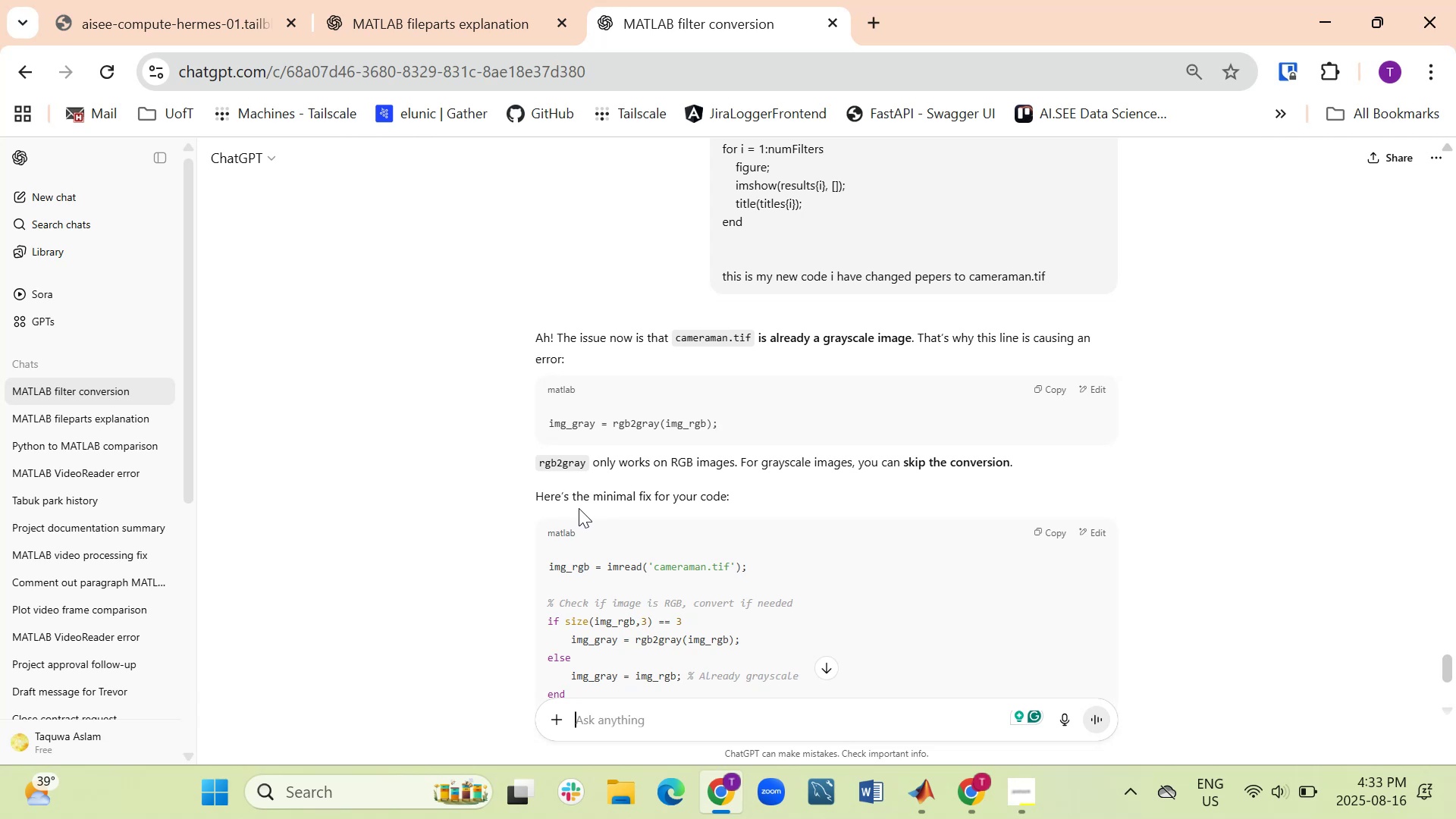 
wait(6.63)
 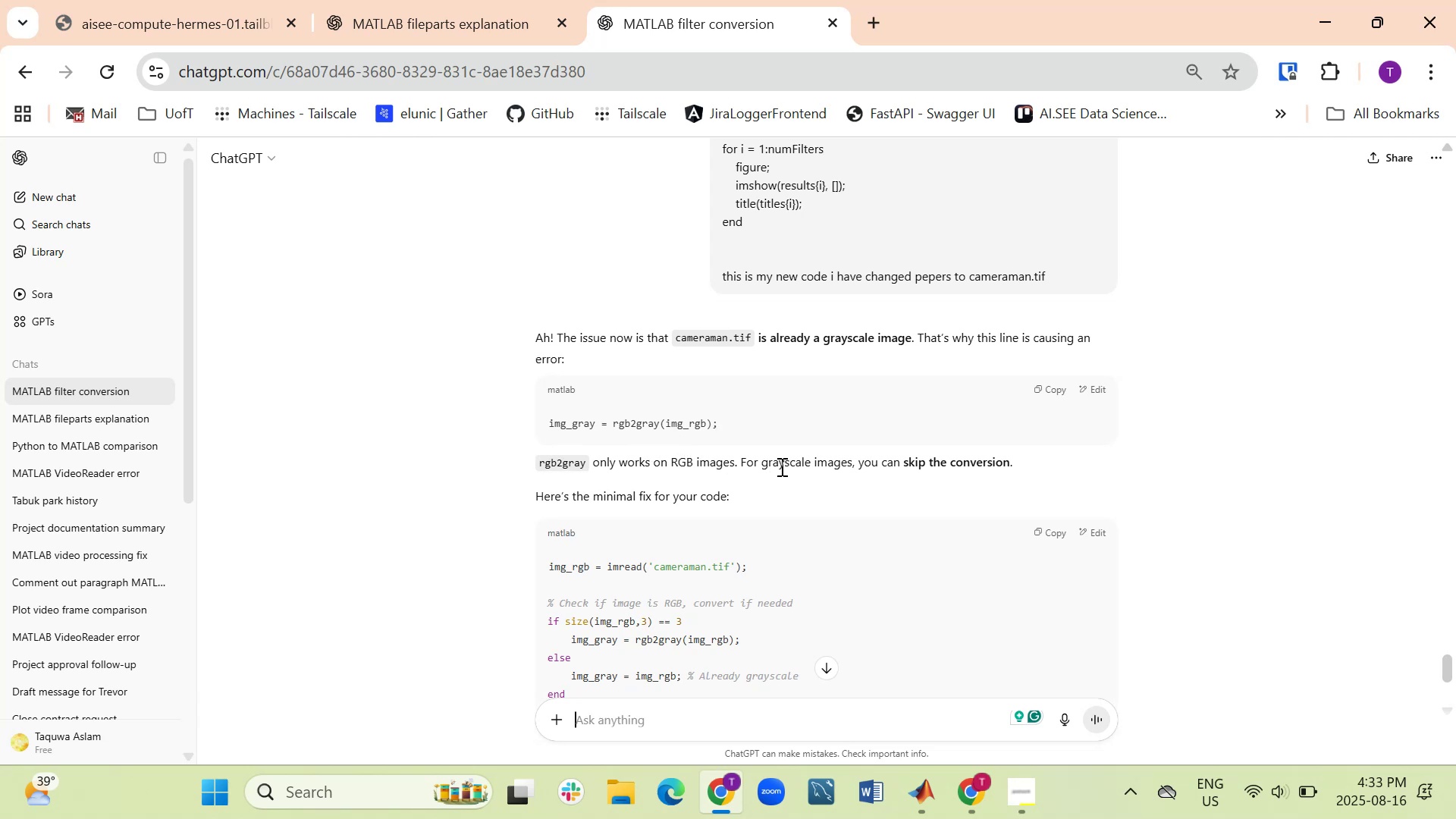 
scroll: coordinate [696, 506], scroll_direction: down, amount: 2.0
 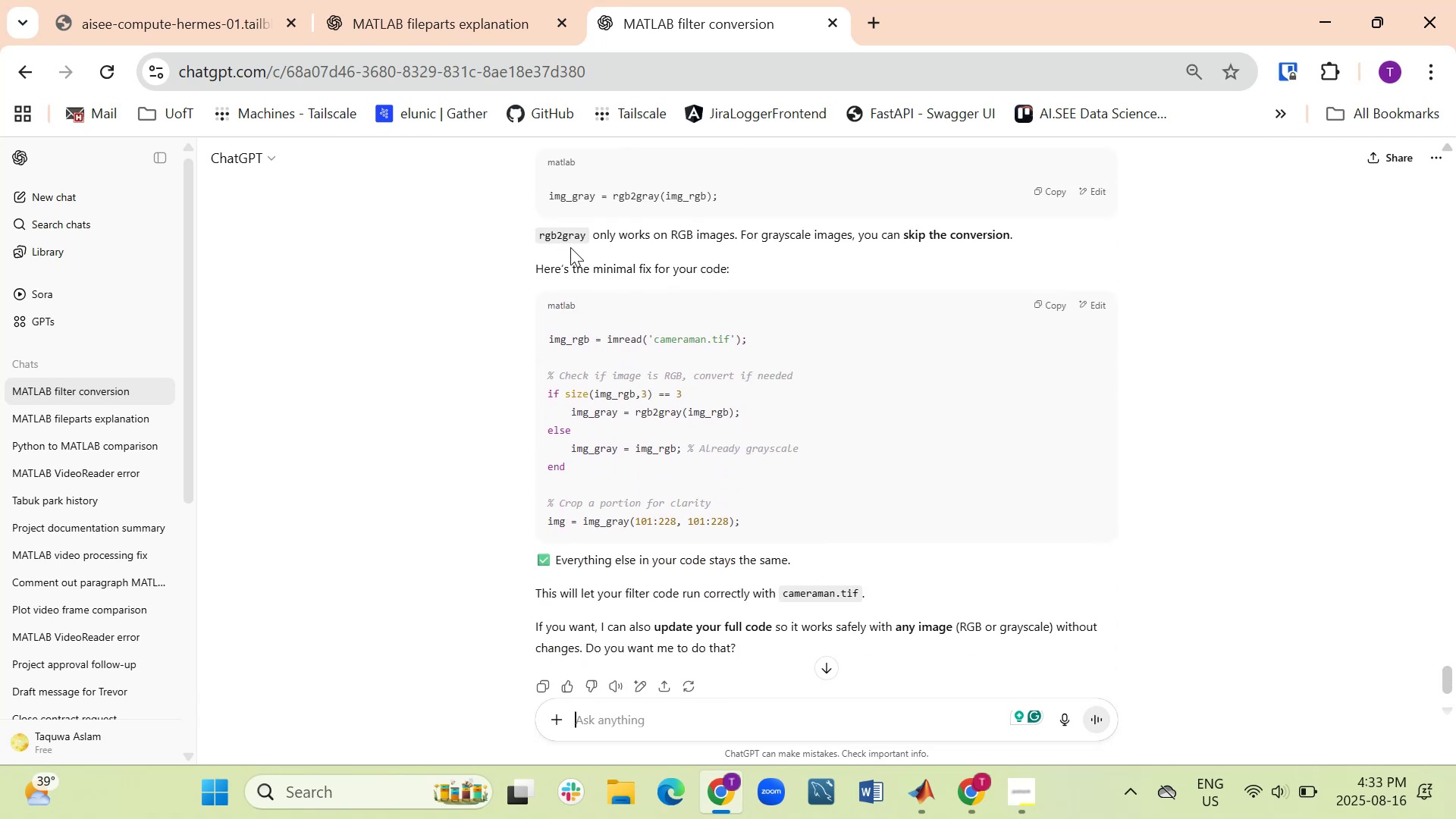 
wait(6.52)
 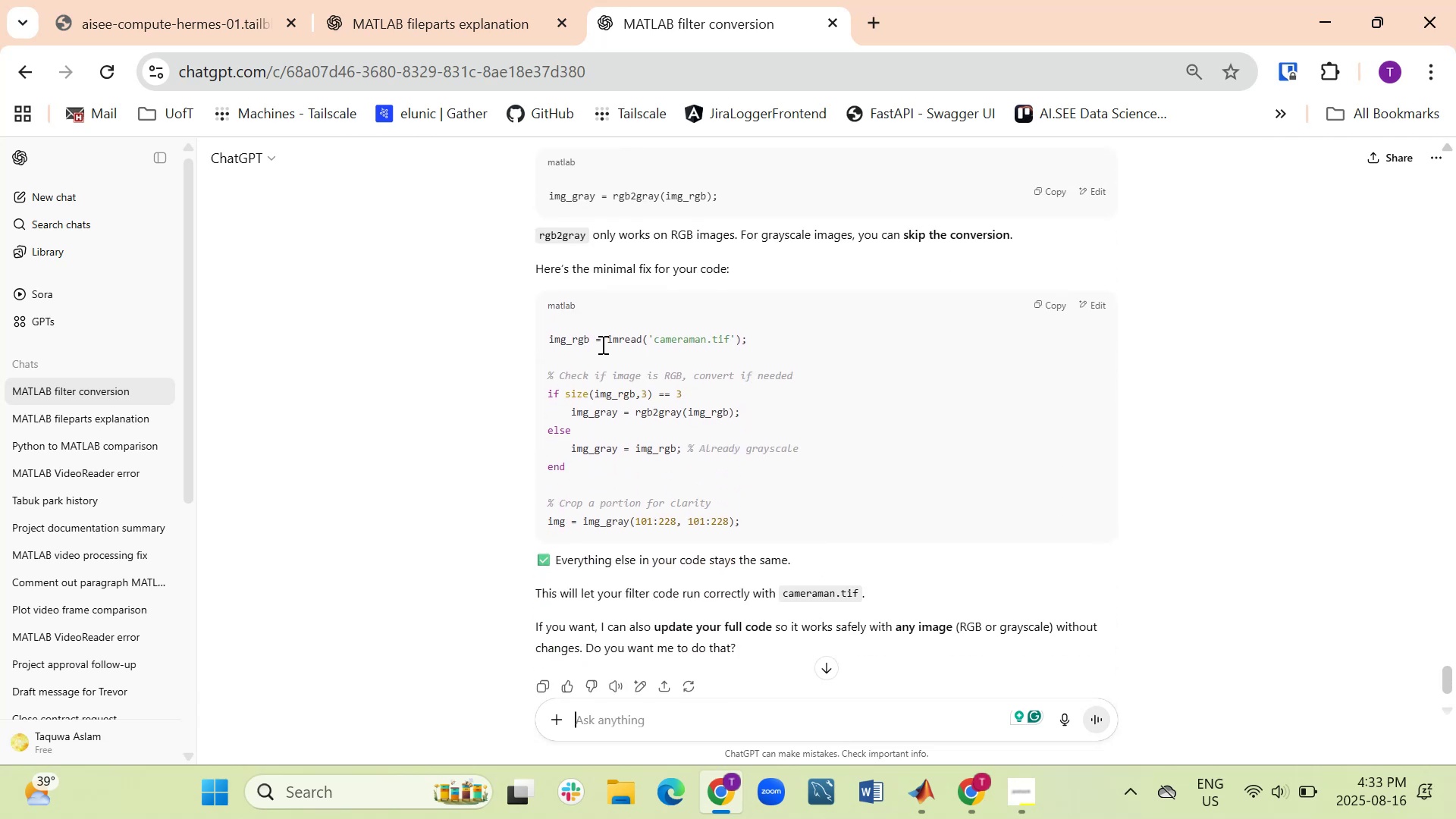 
scroll: coordinate [649, 267], scroll_direction: up, amount: 1.0
 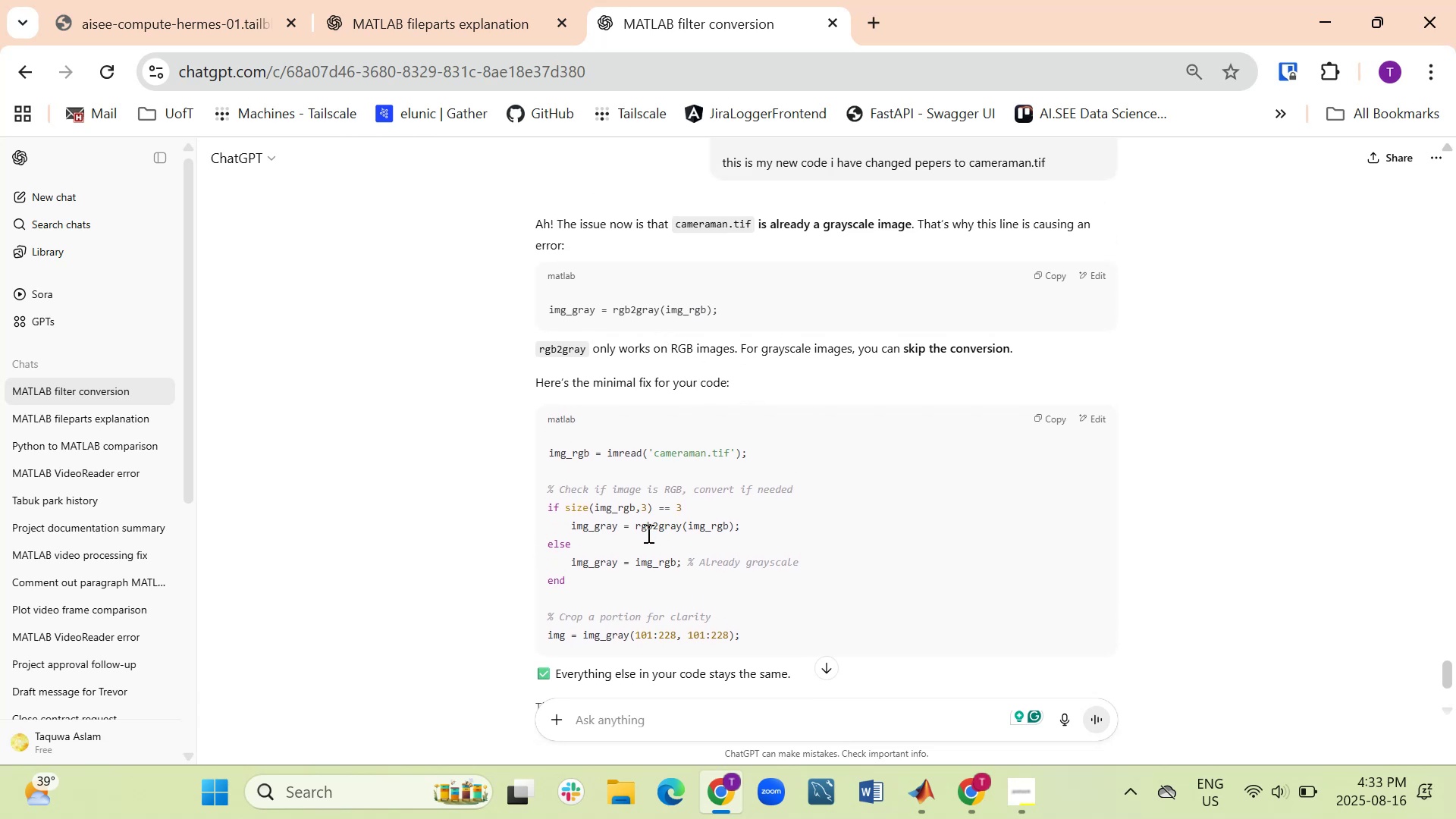 
wait(9.1)
 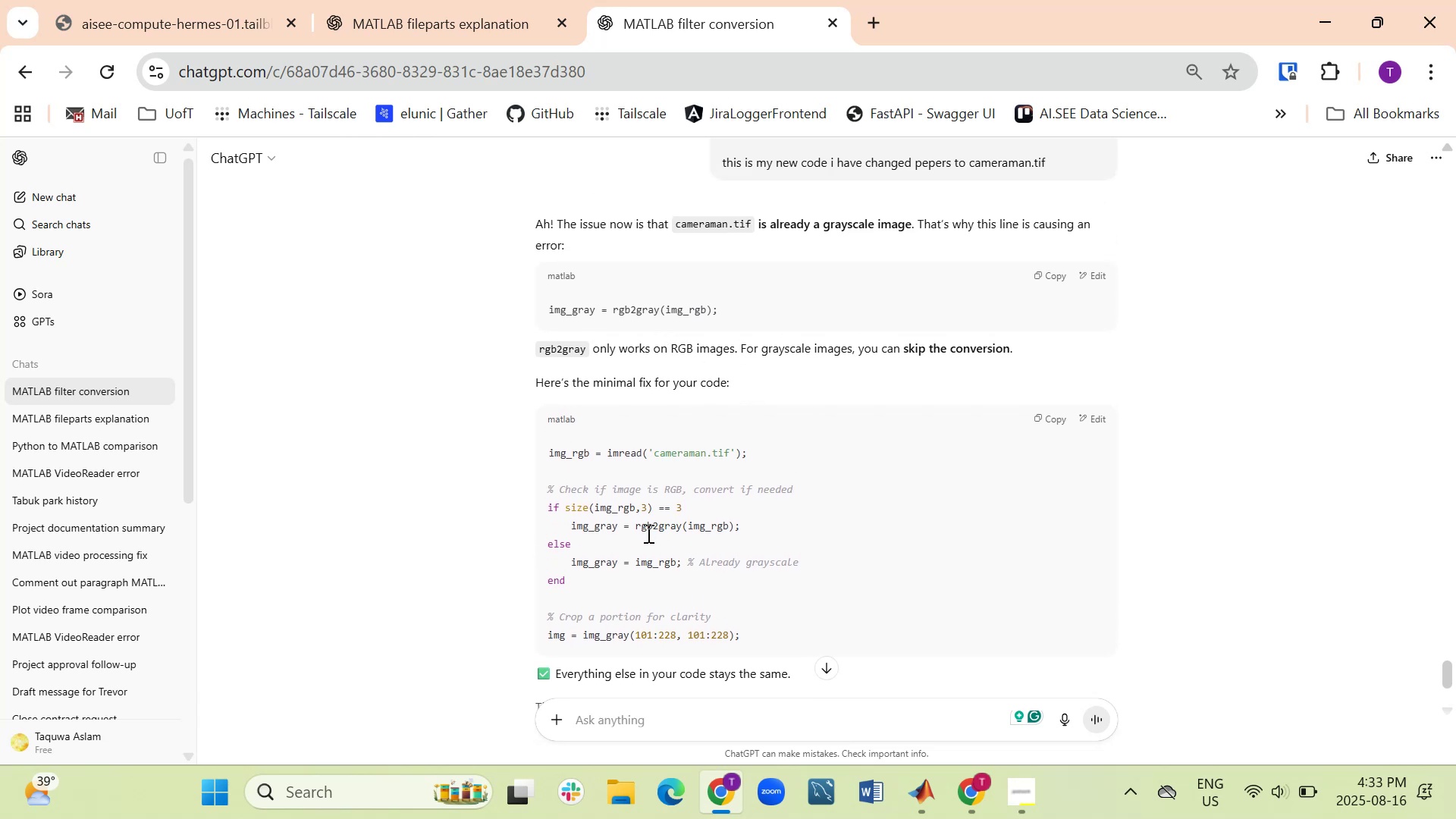 
left_click([923, 808])
 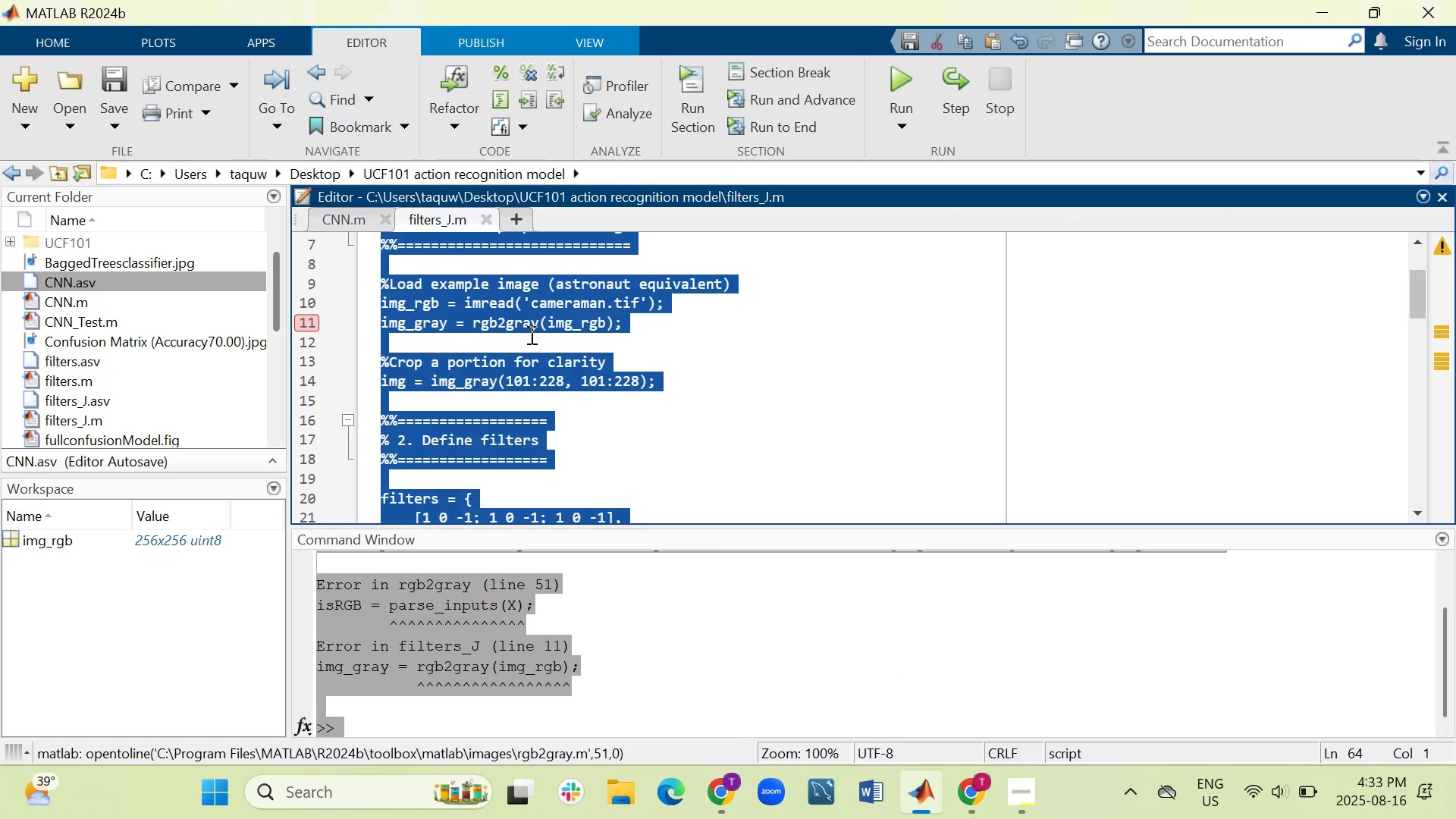 
left_click([515, 338])
 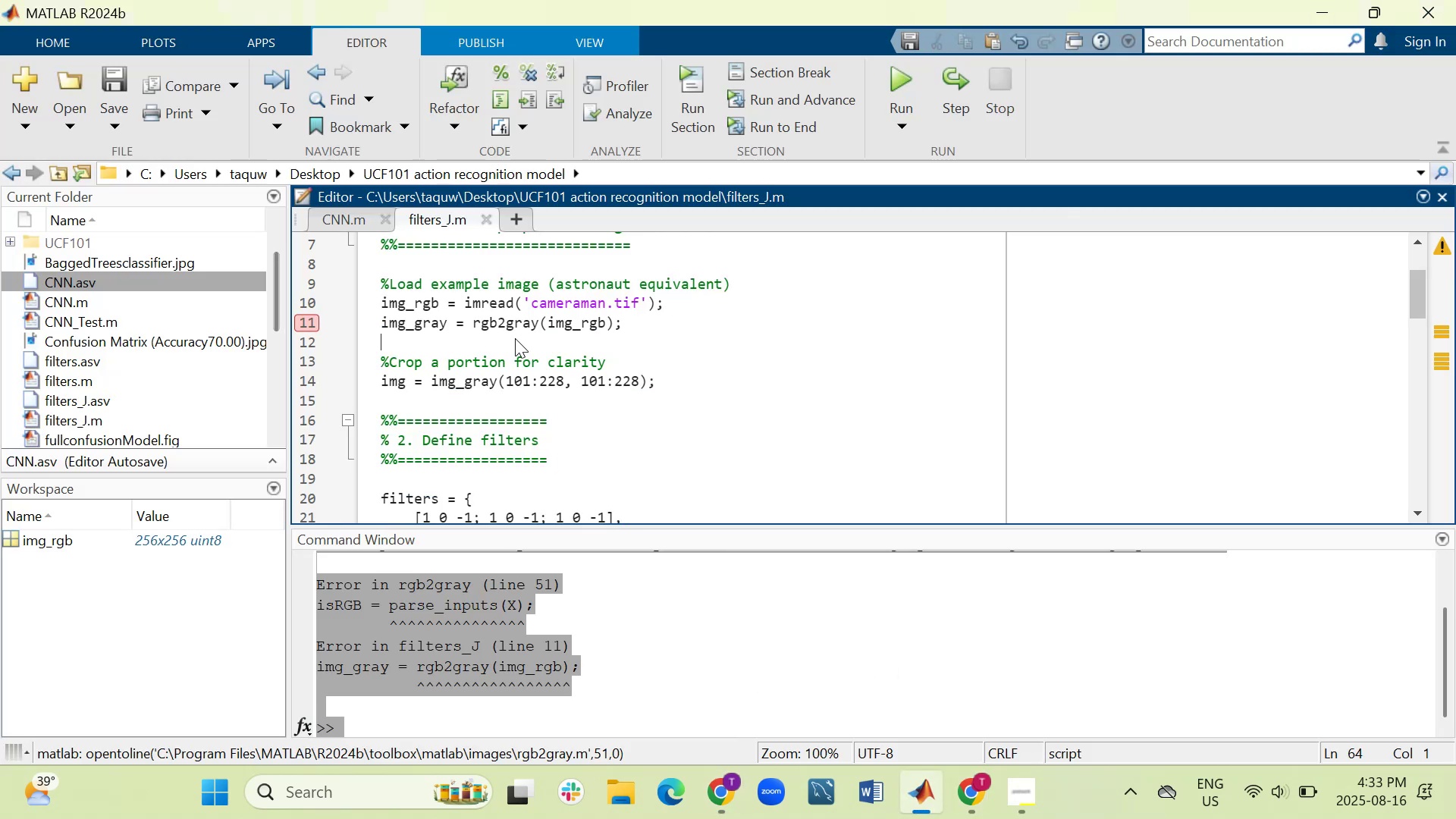 
scroll: coordinate [458, 340], scroll_direction: up, amount: 2.0
 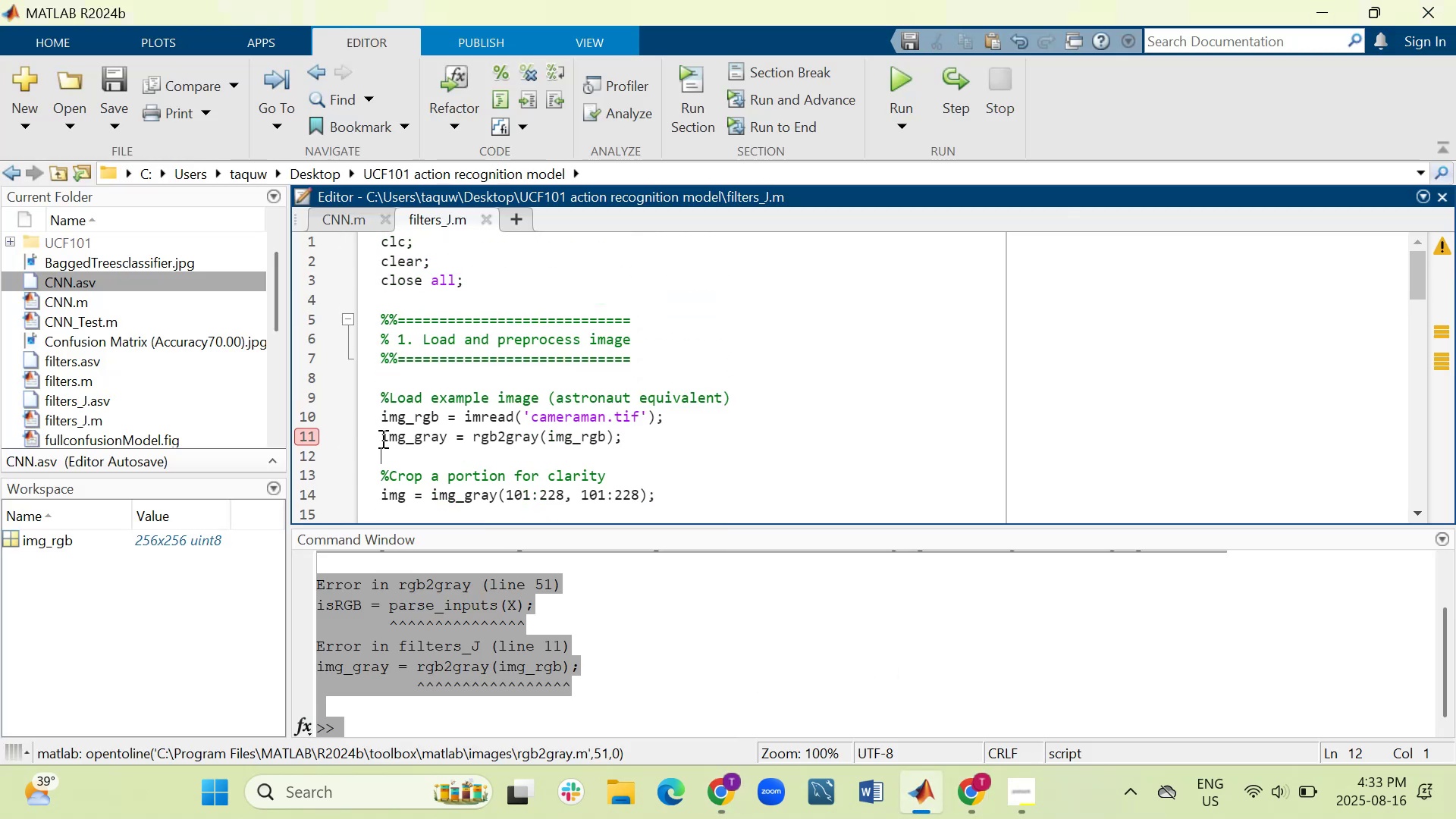 
left_click([381, 438])
 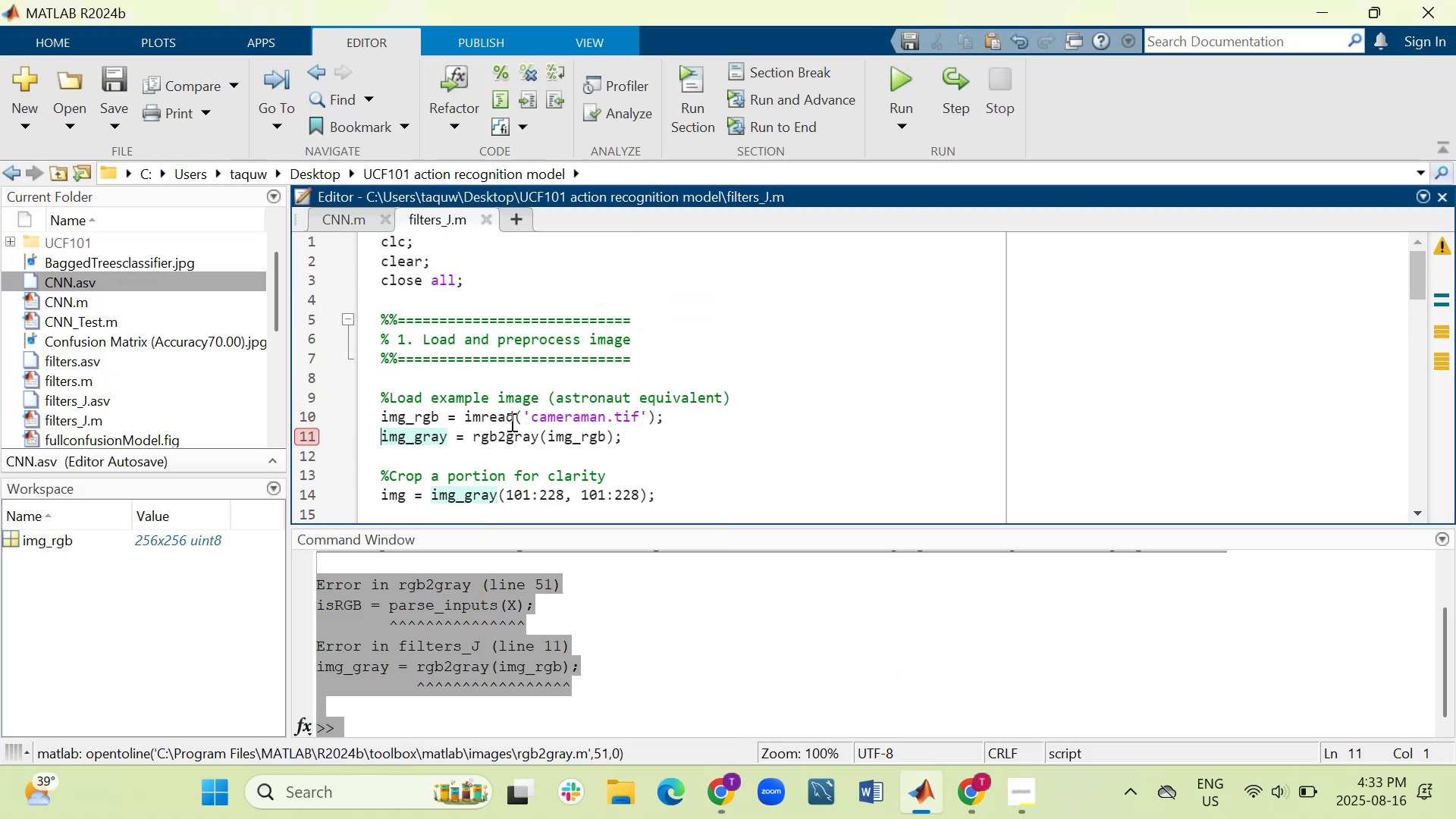 
key(Shift+5)
 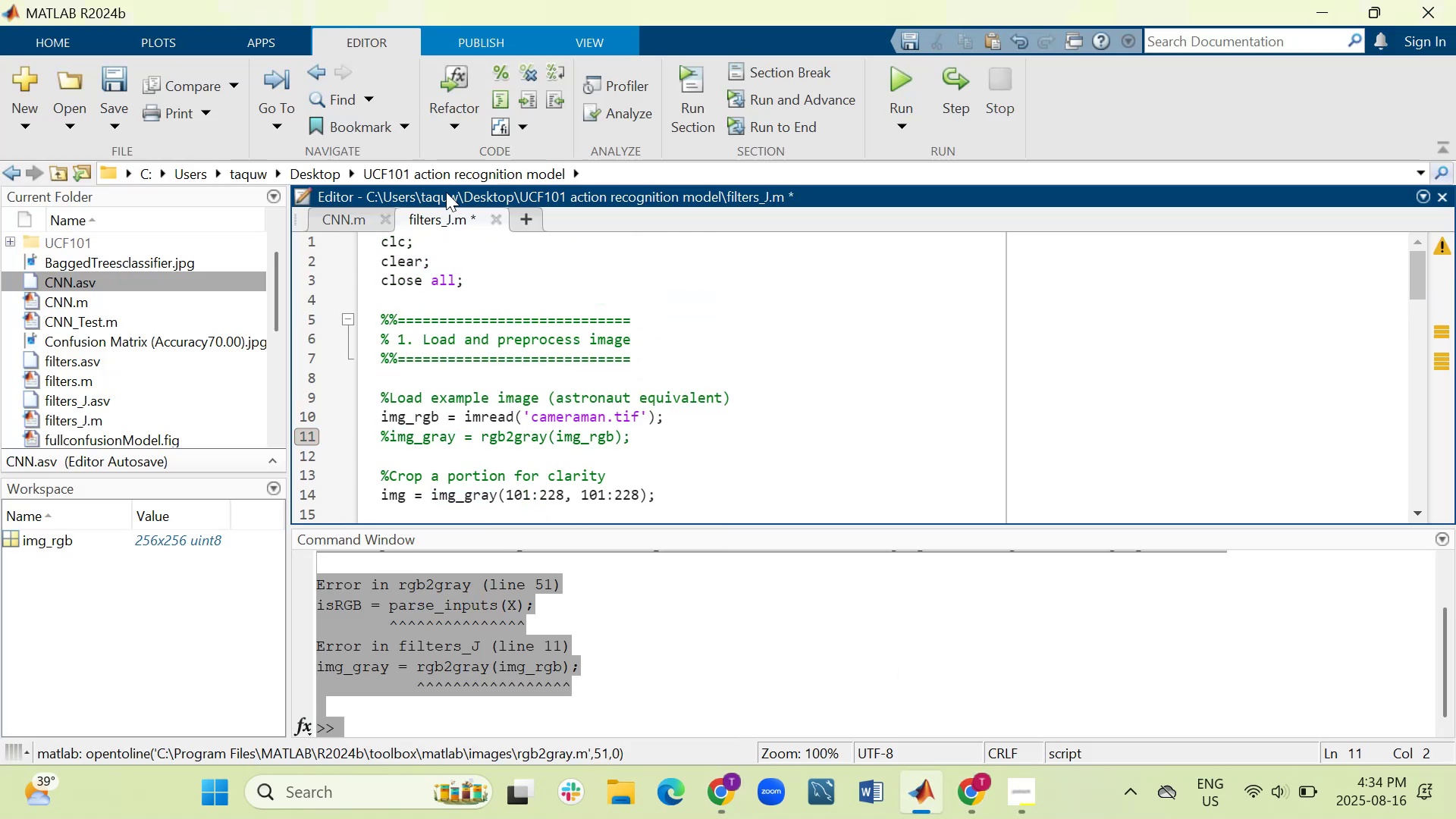 
left_click([893, 78])
 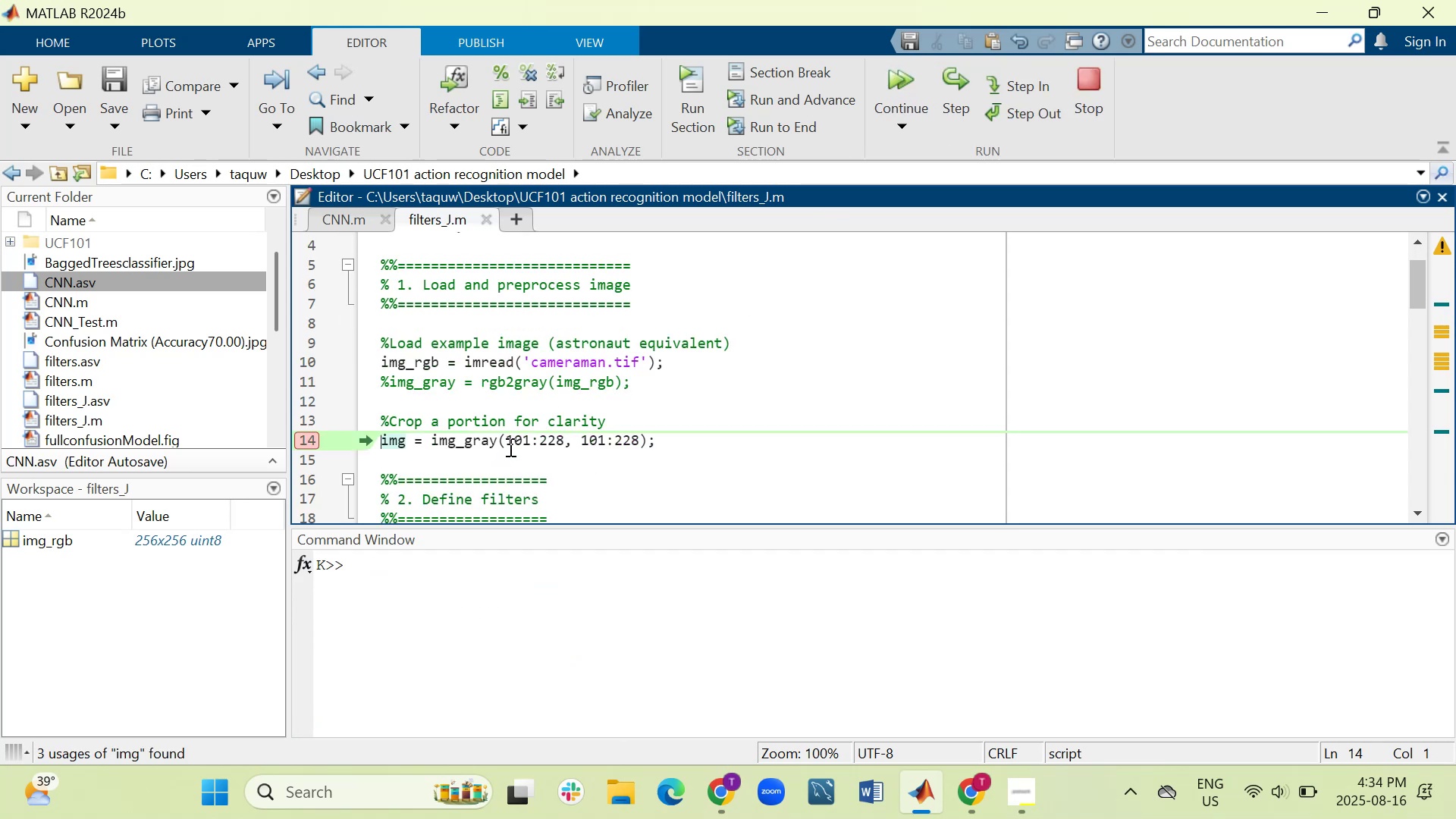 
left_click([893, 72])
 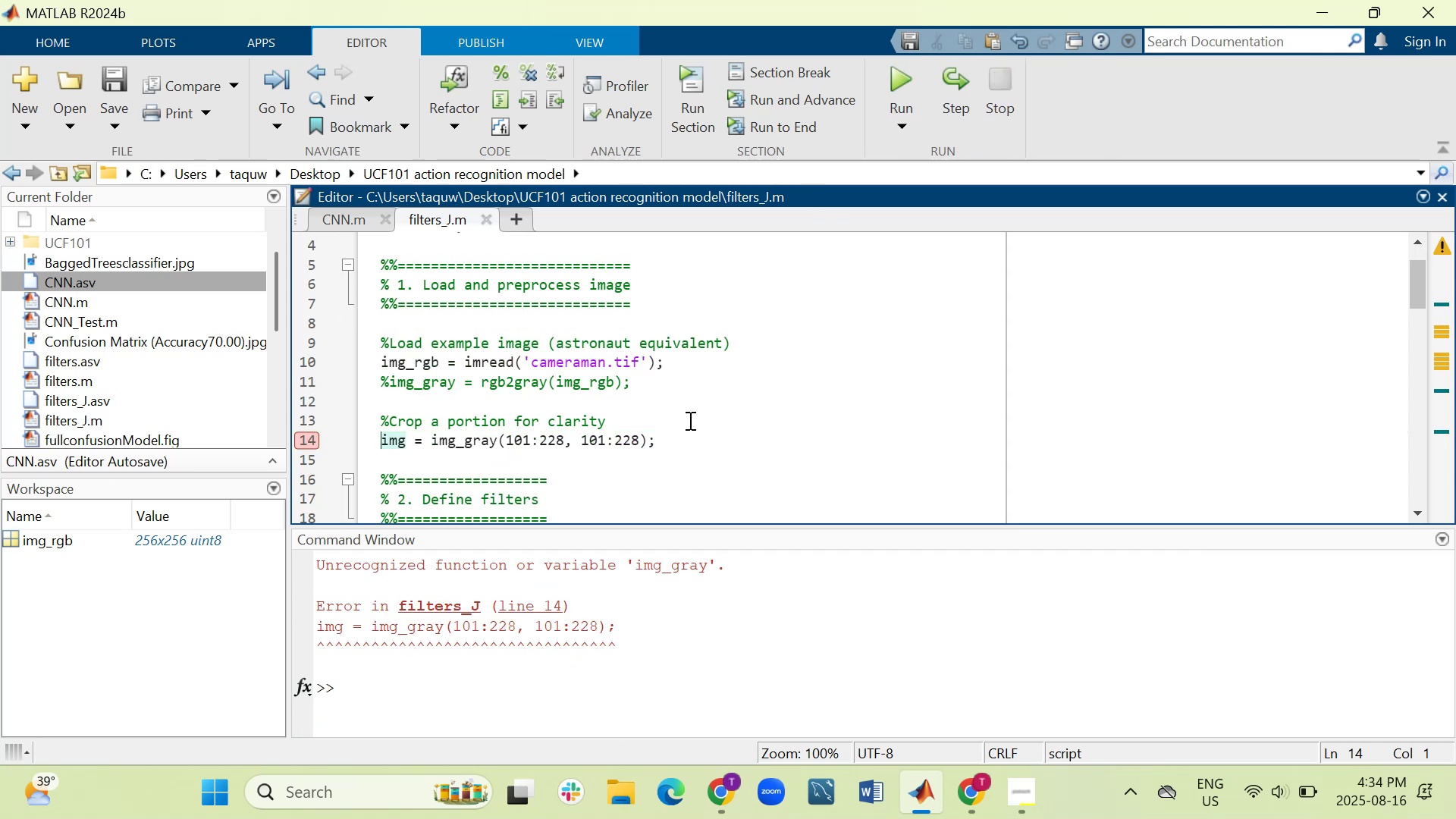 
scroll: coordinate [560, 615], scroll_direction: down, amount: 3.0
 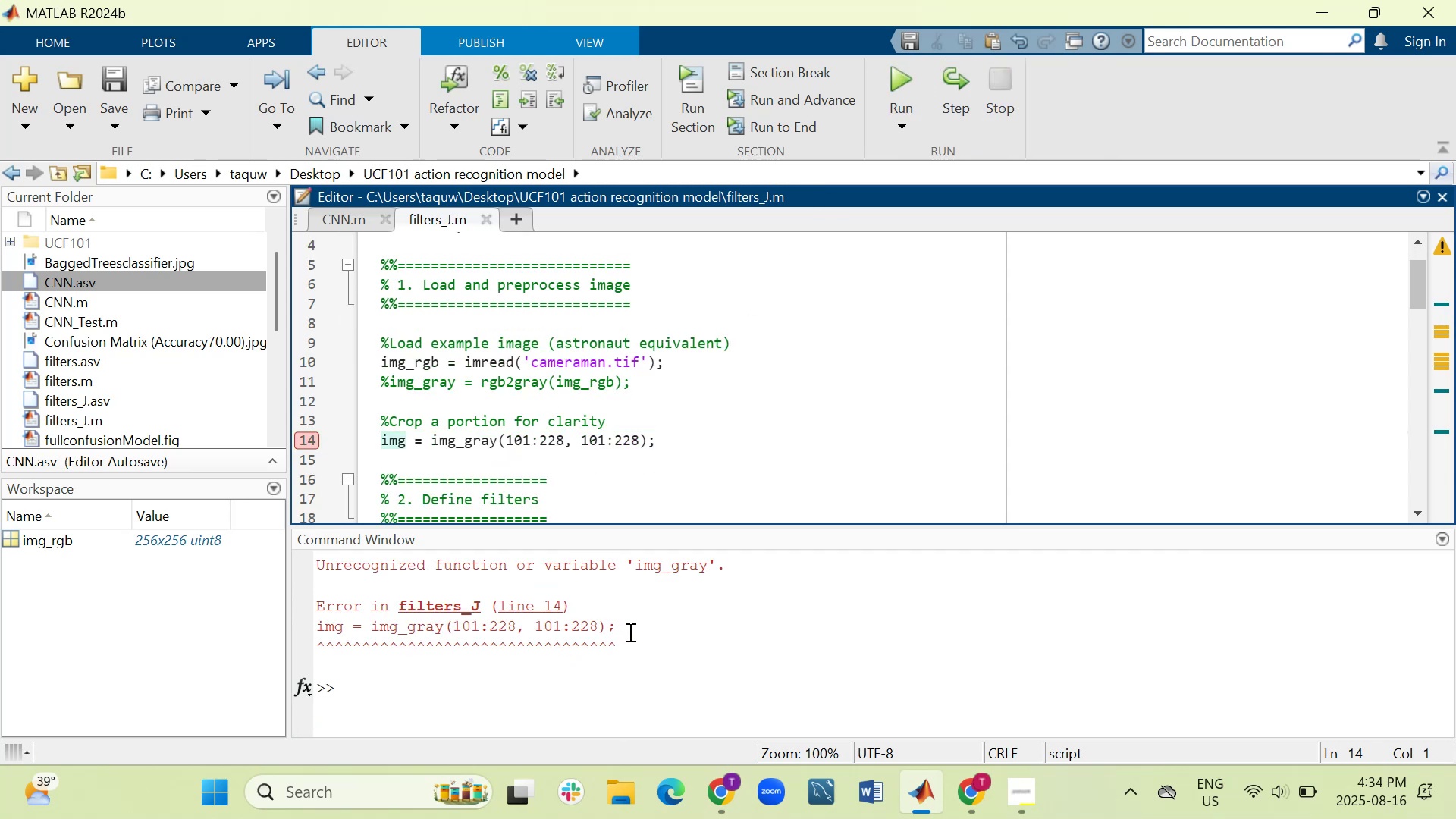 
left_click_drag(start_coordinate=[643, 642], to_coordinate=[309, 512])
 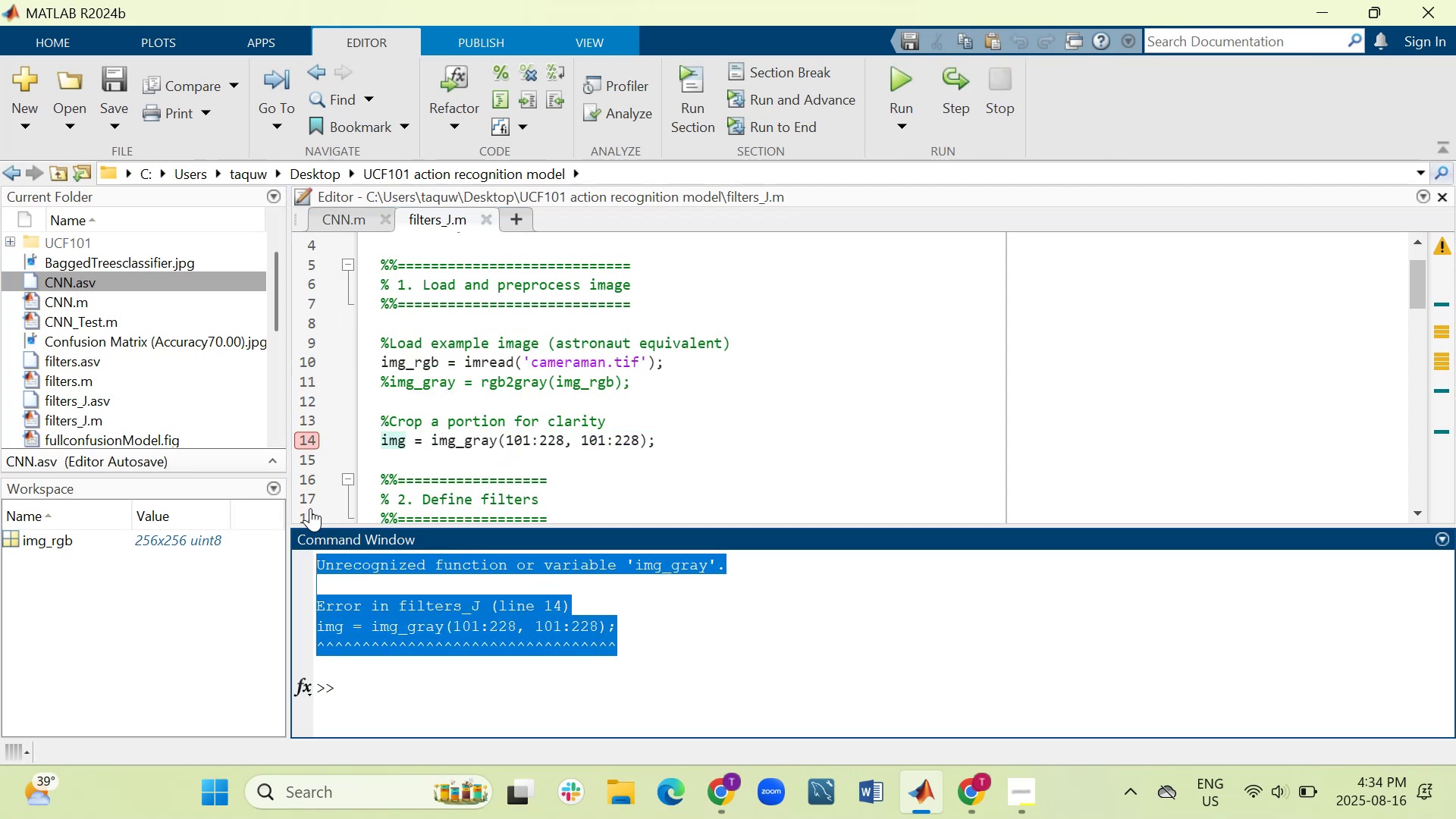 
key(Control+C)
 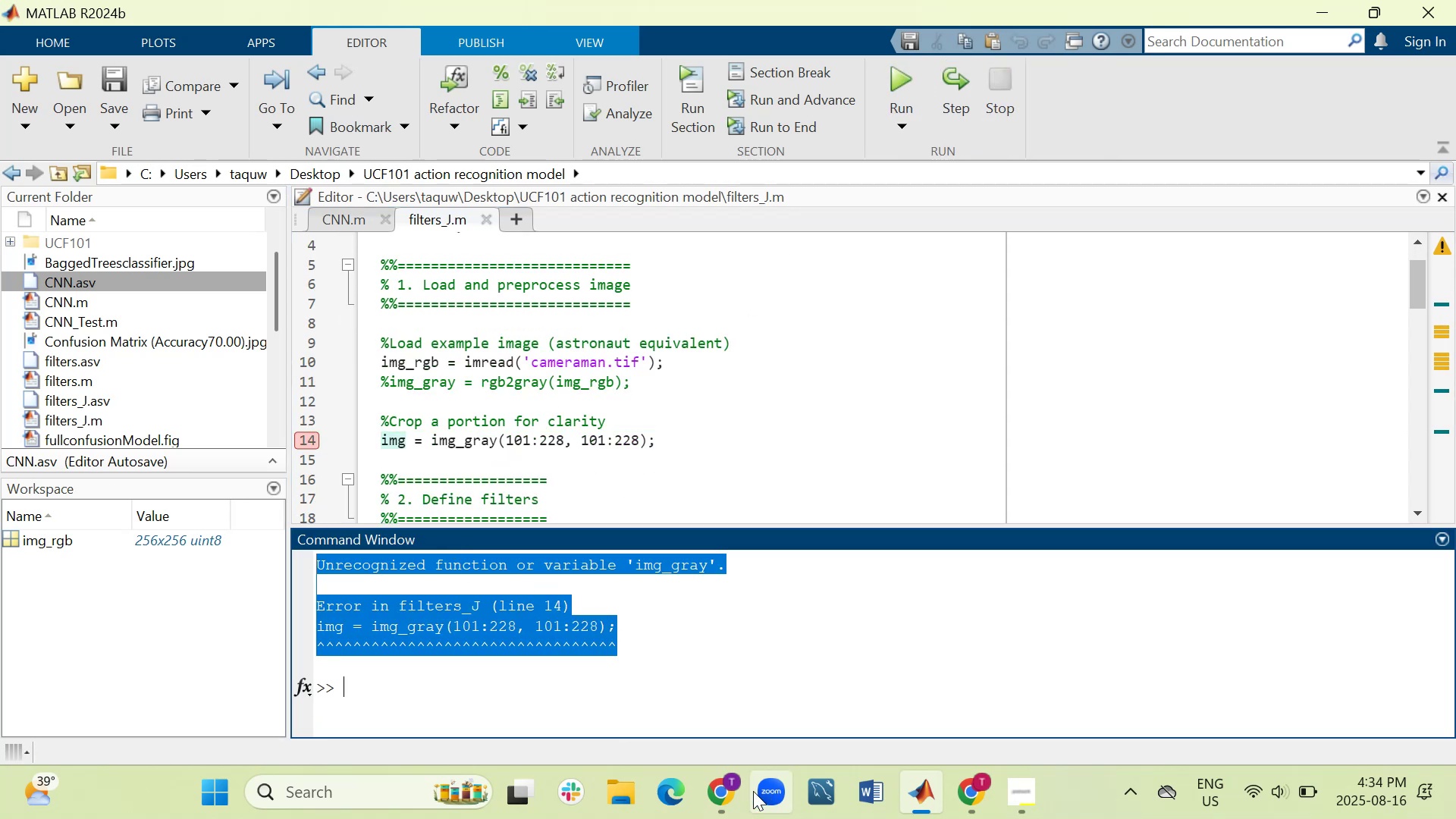 
left_click([733, 793])
 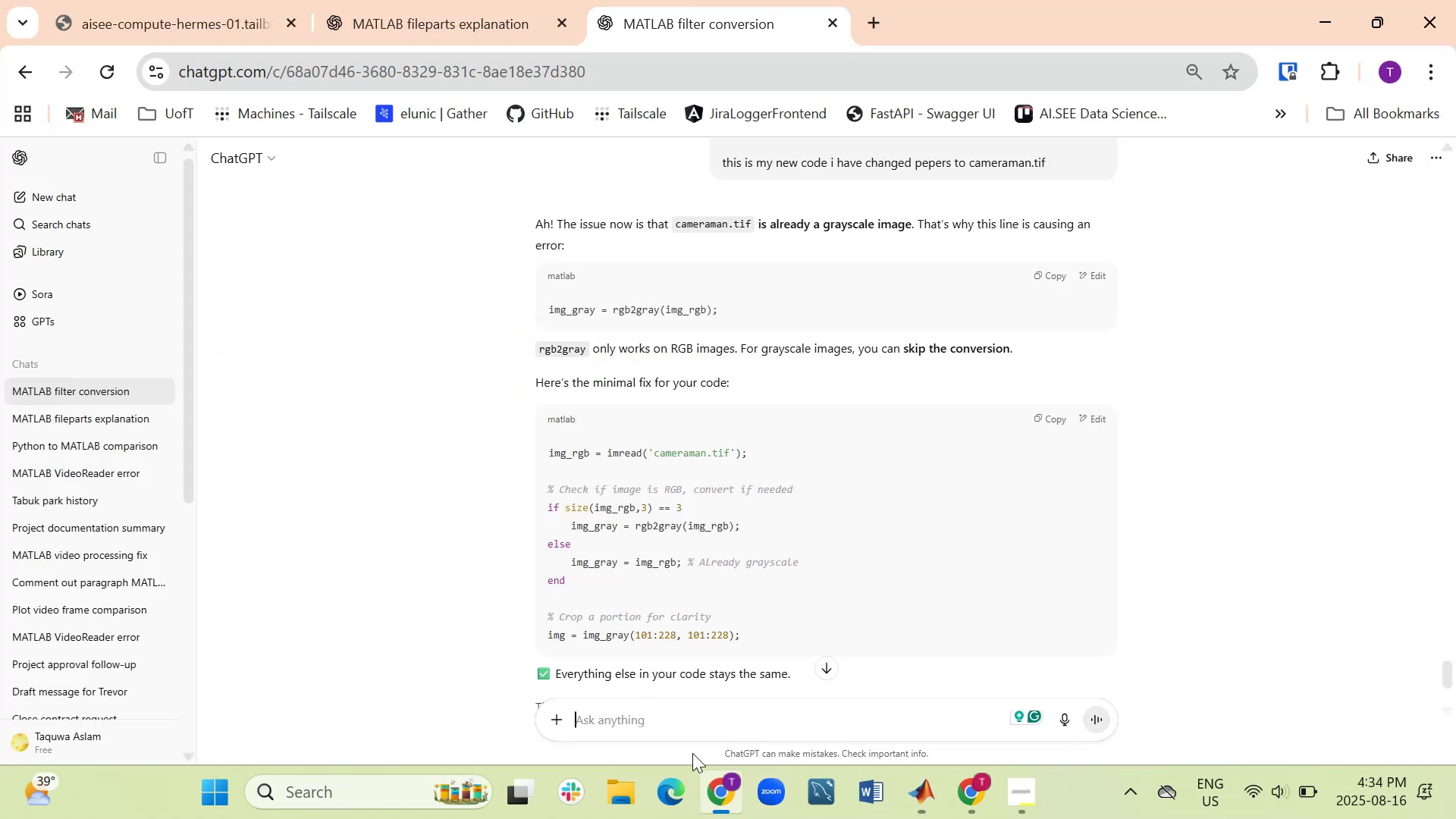 
key(Control+V)
 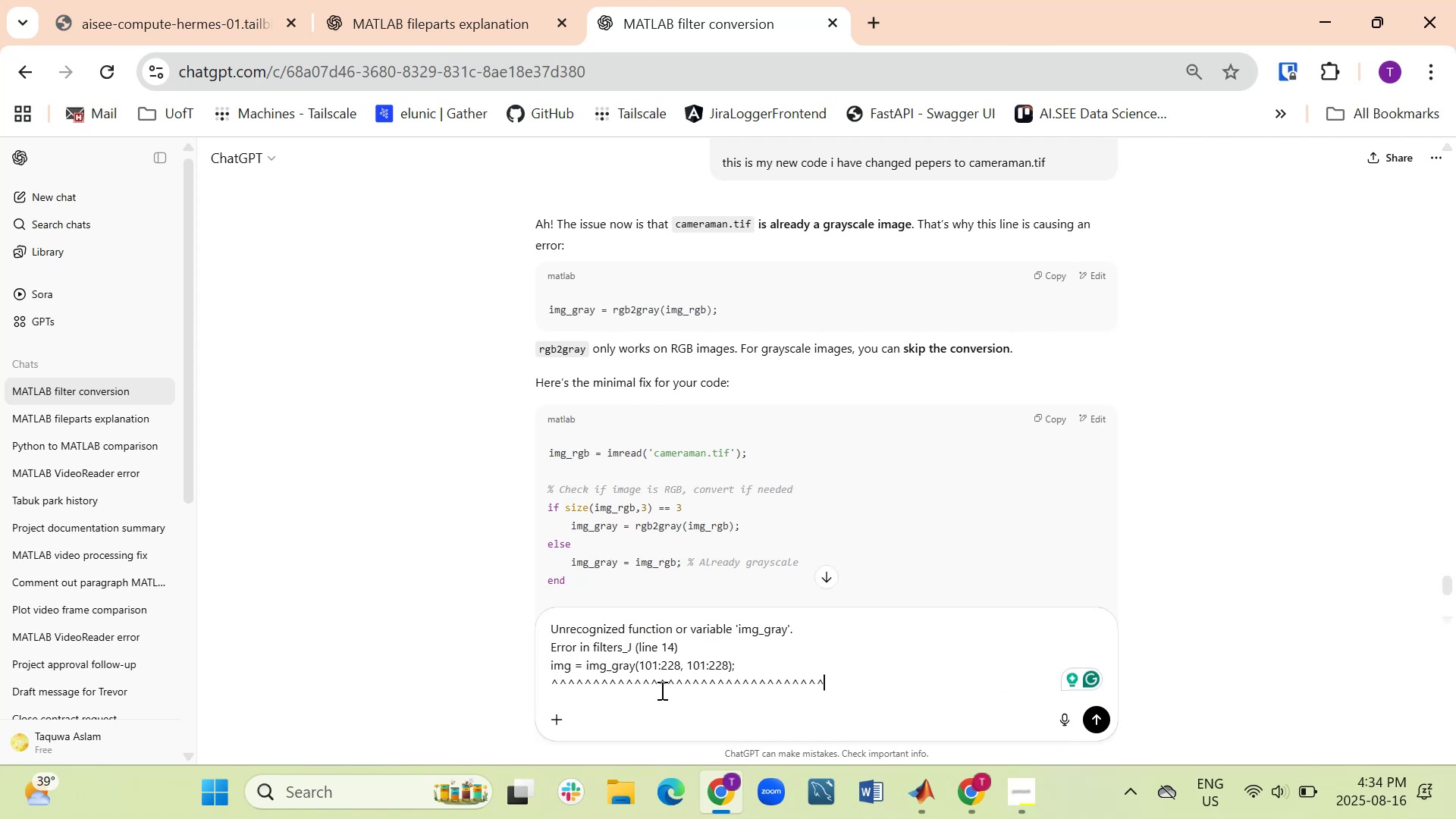 
key(Enter)
 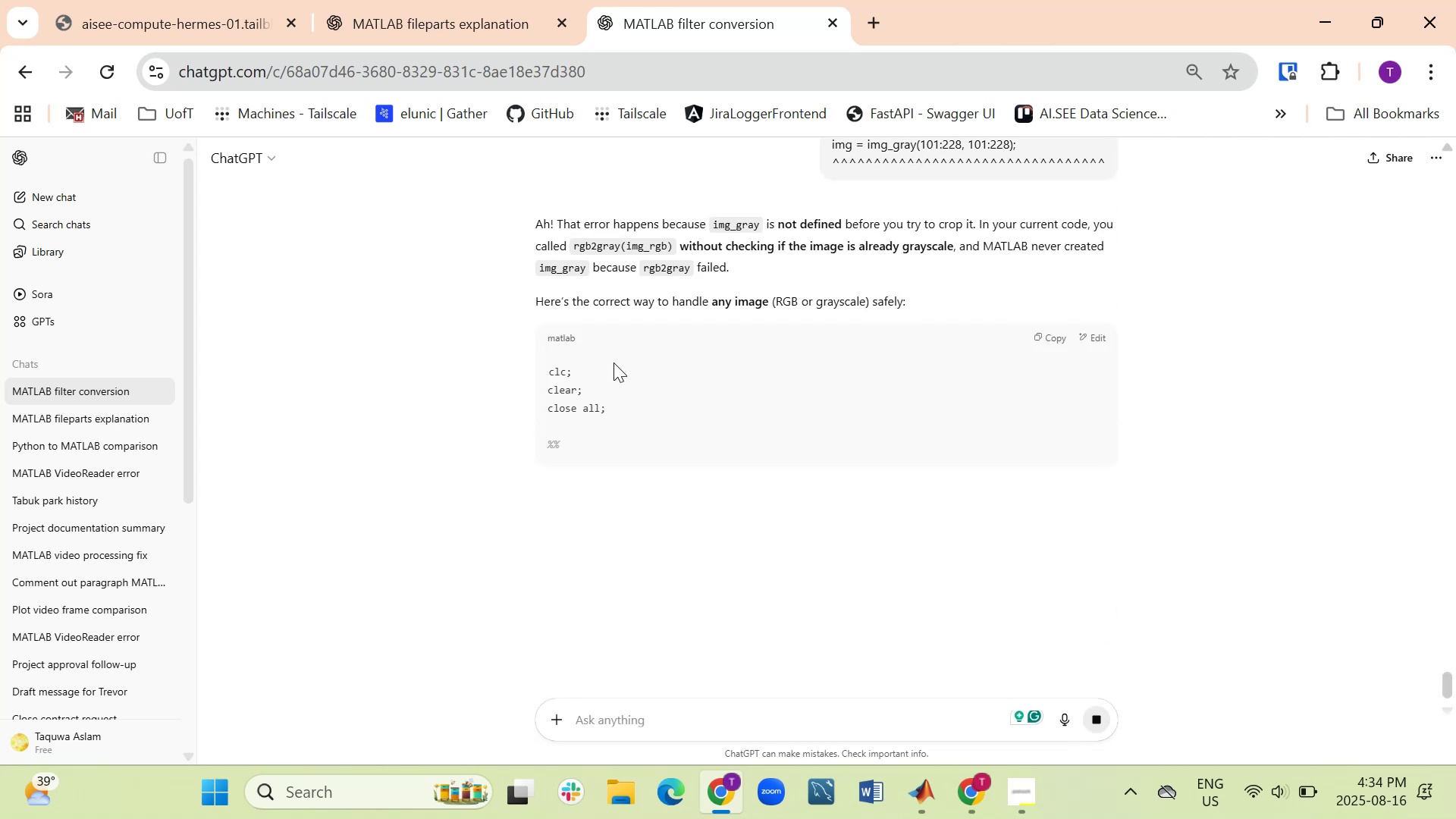 
wait(13.54)
 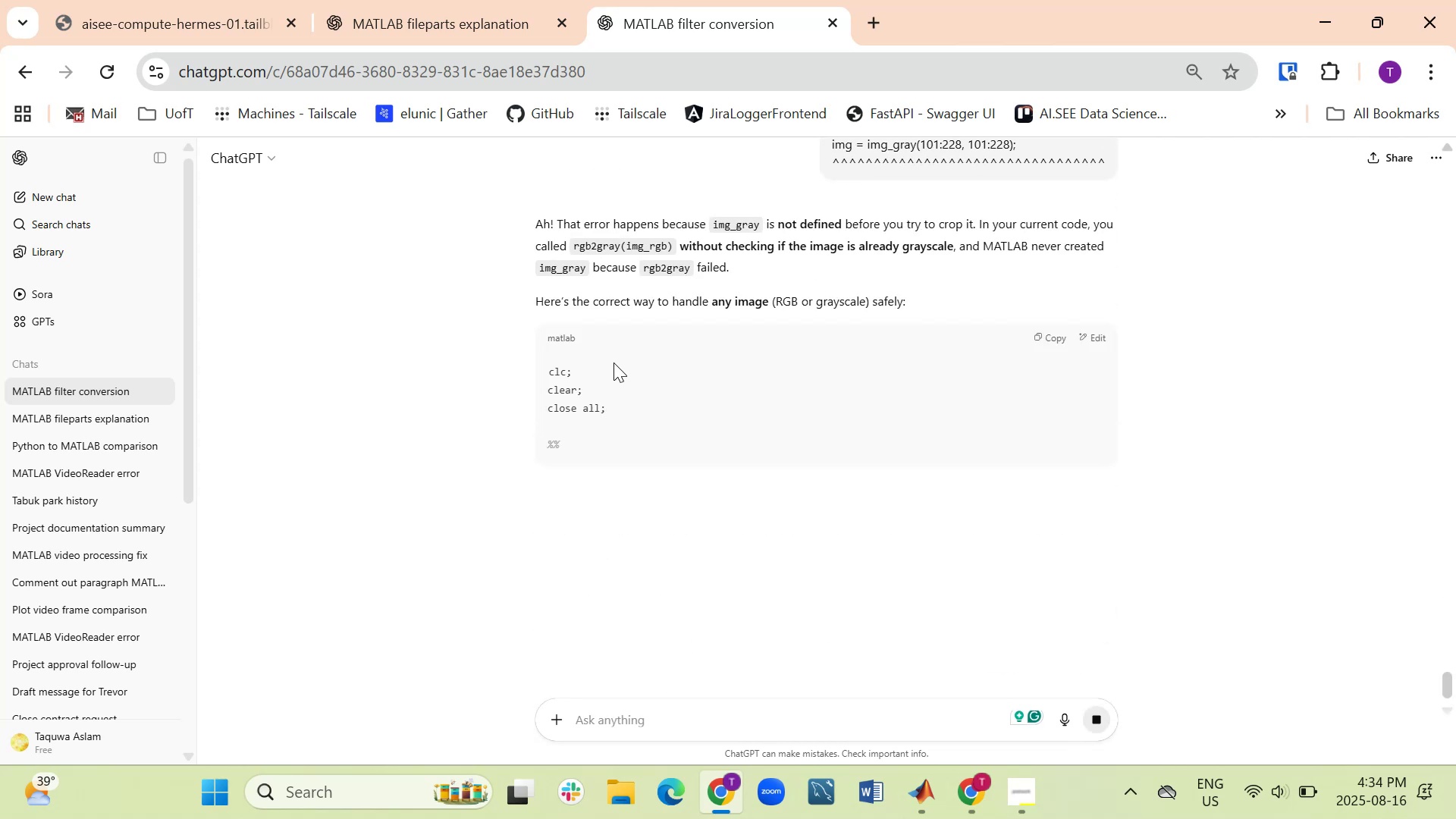 
scroll: coordinate [673, 499], scroll_direction: down, amount: 2.0
 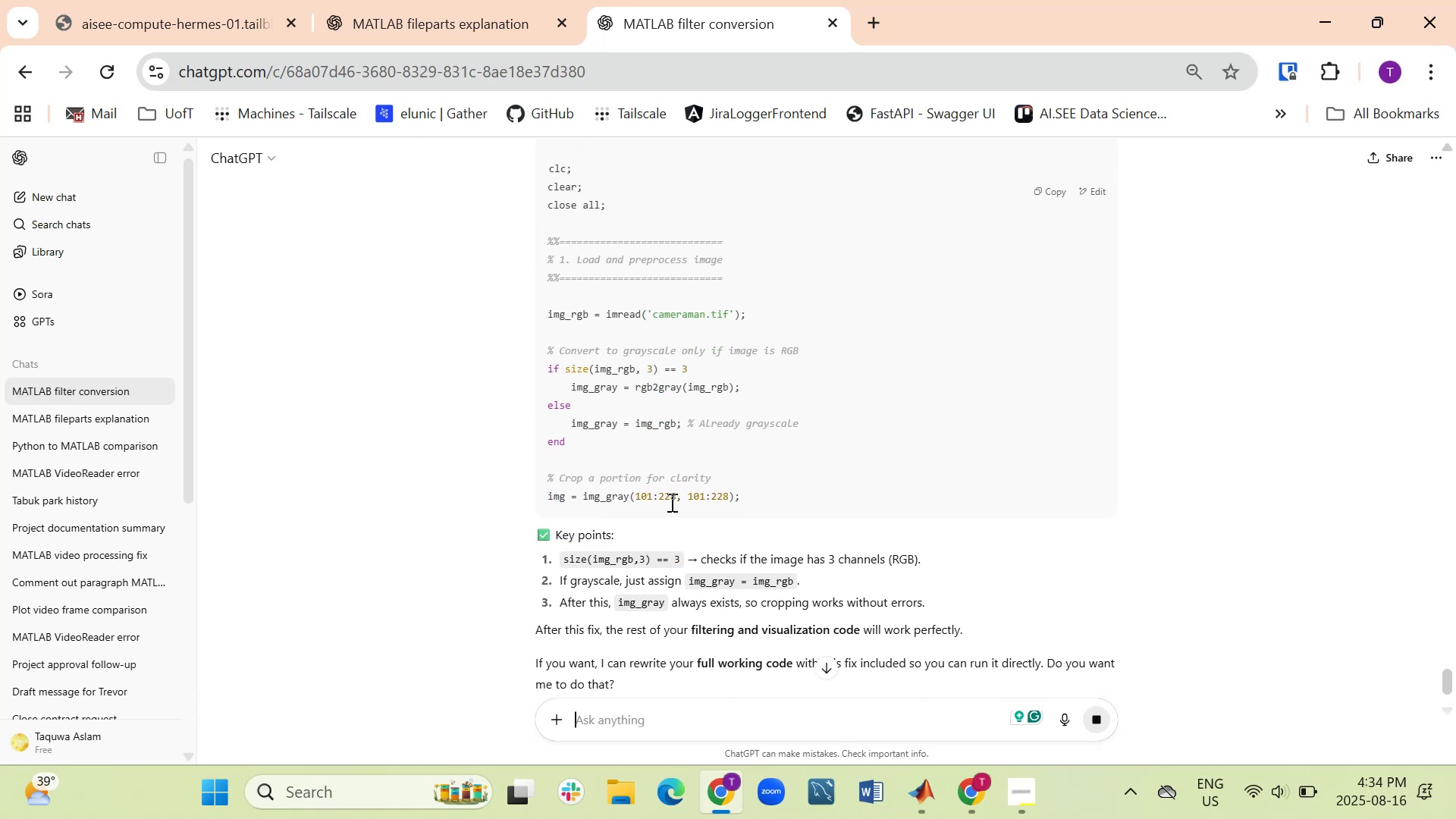 
scroll: coordinate [651, 513], scroll_direction: up, amount: 1.0
 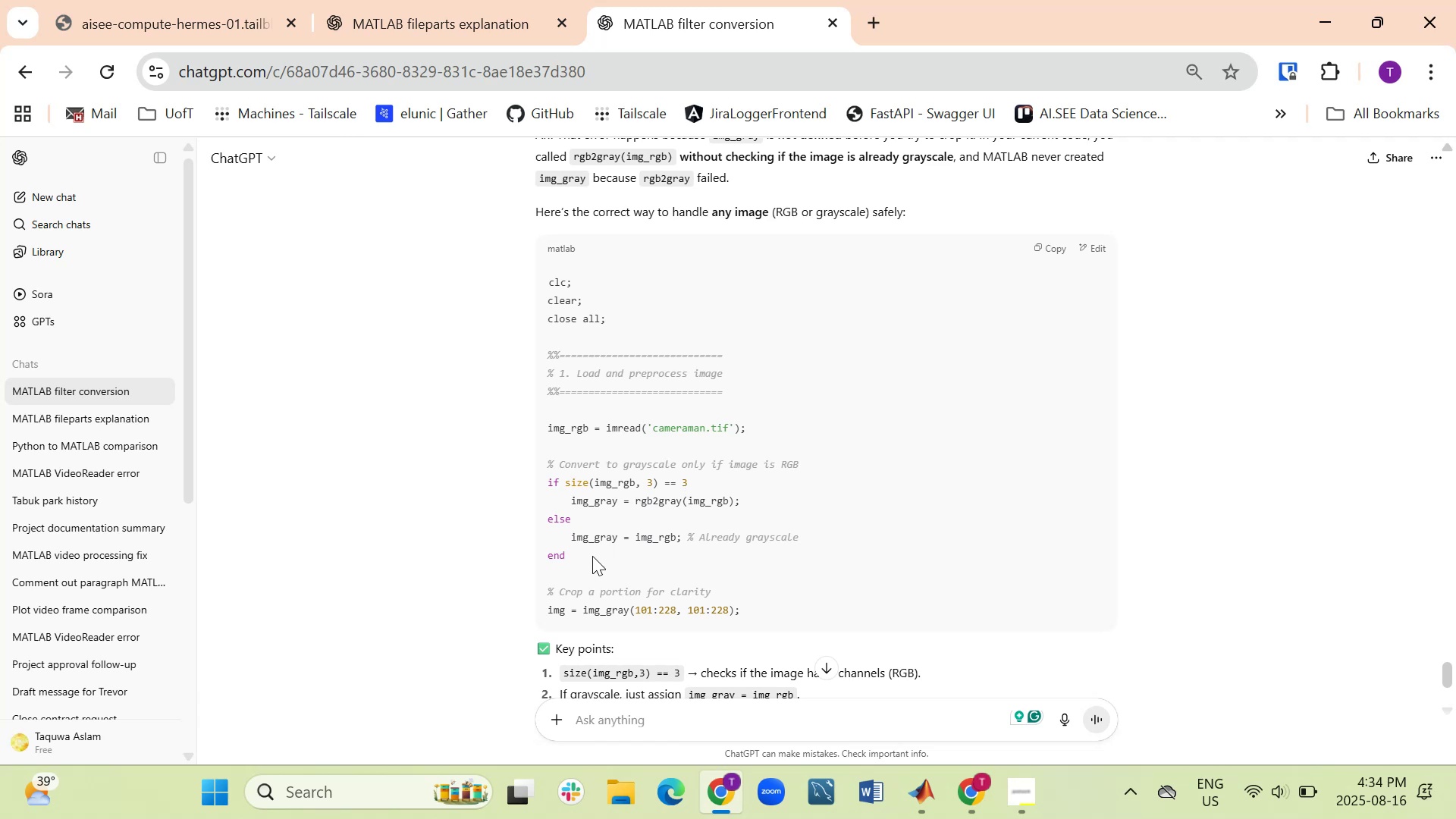 
wait(7.1)
 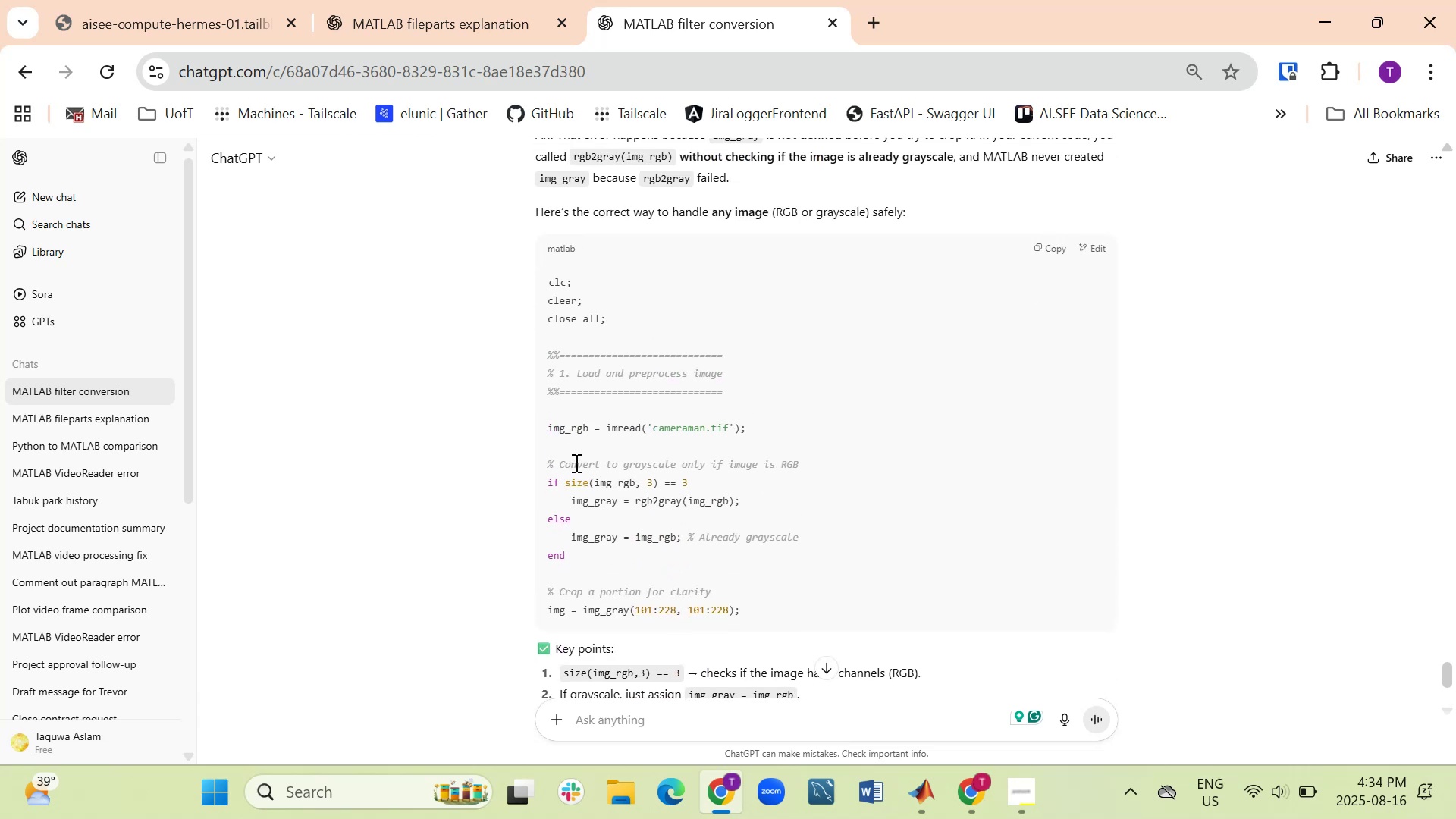 
scroll: coordinate [634, 620], scroll_direction: down, amount: 1.0
 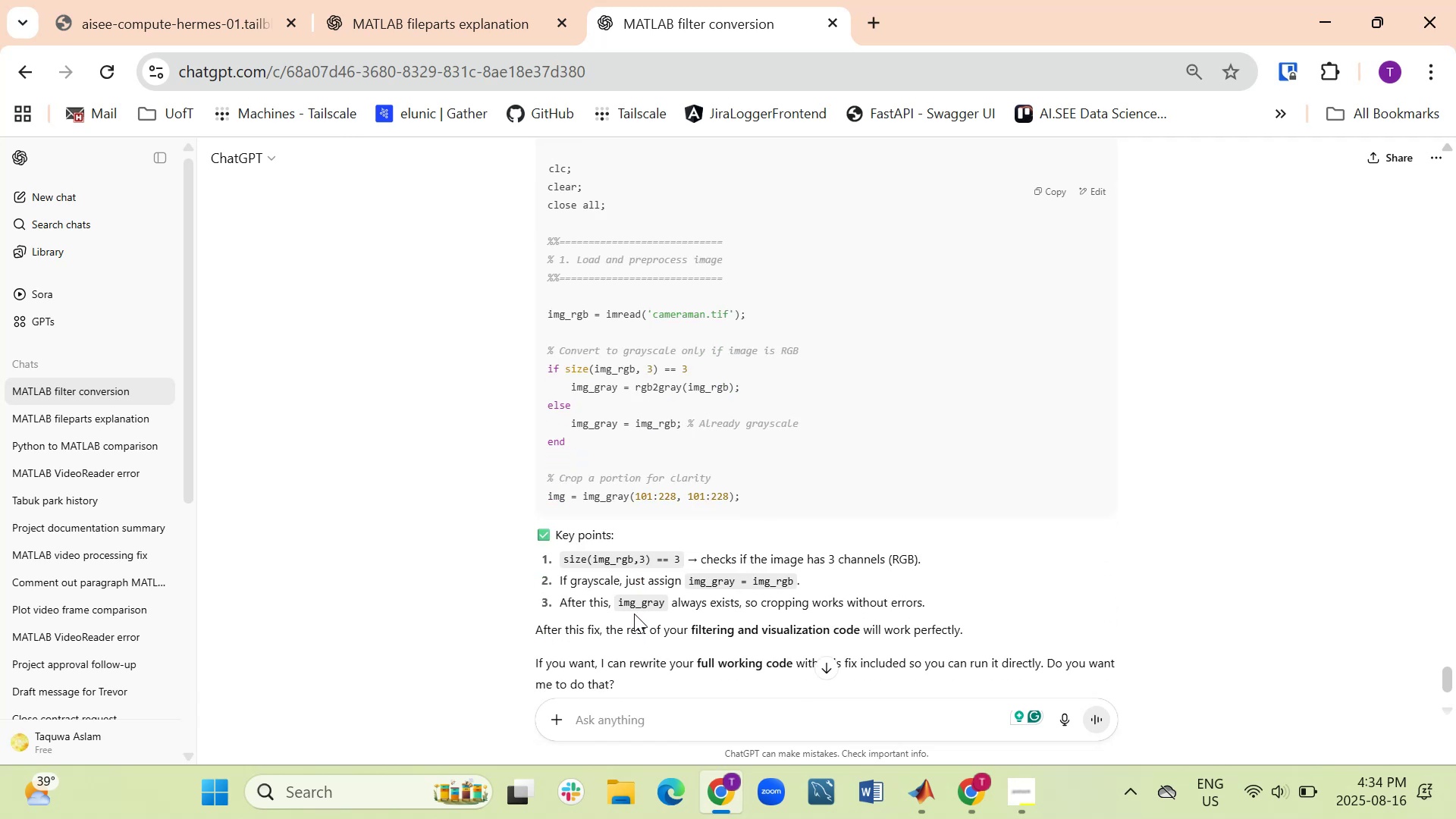 
scroll: coordinate [645, 574], scroll_direction: up, amount: 2.0
 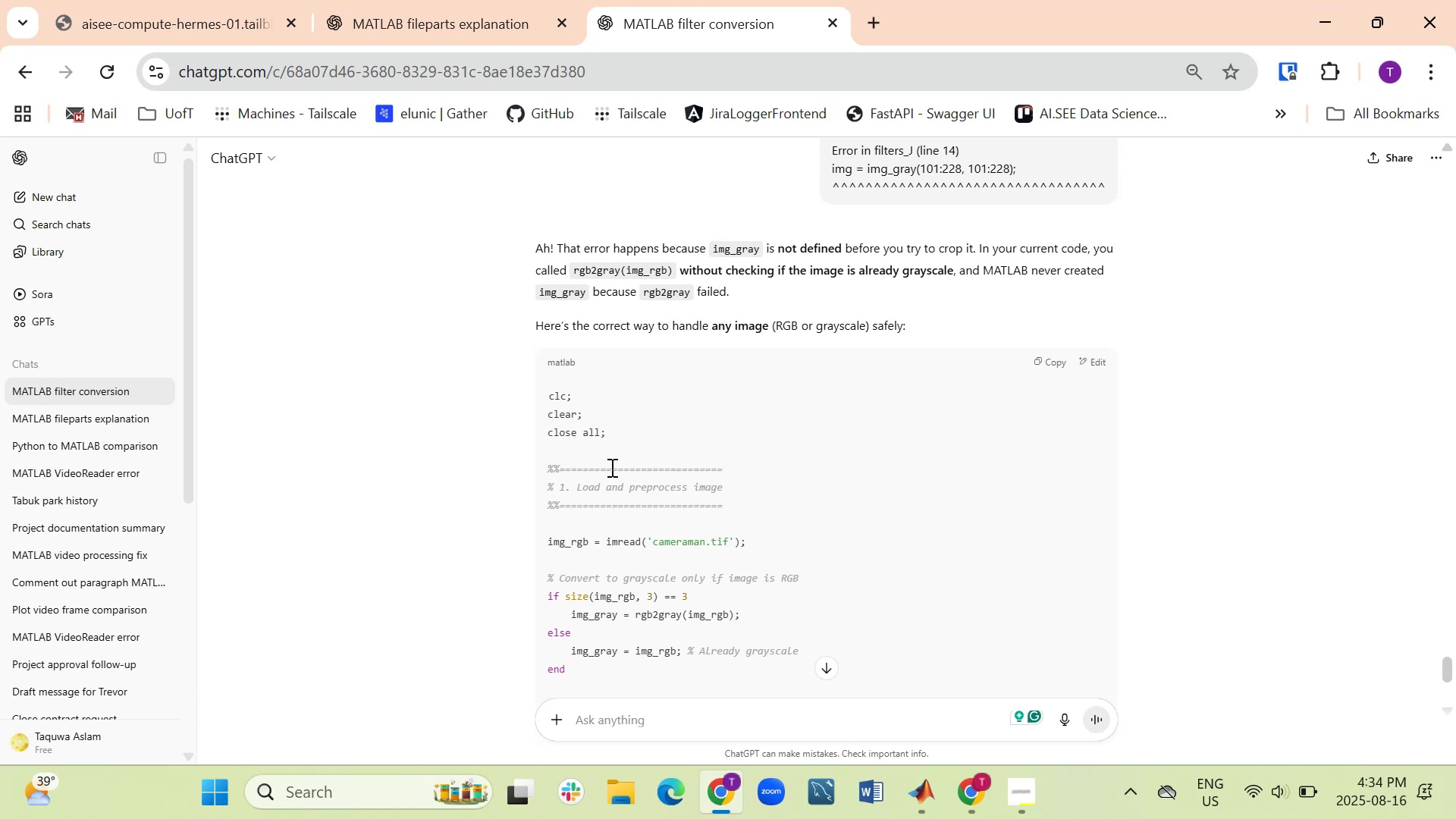 
wait(7.69)
 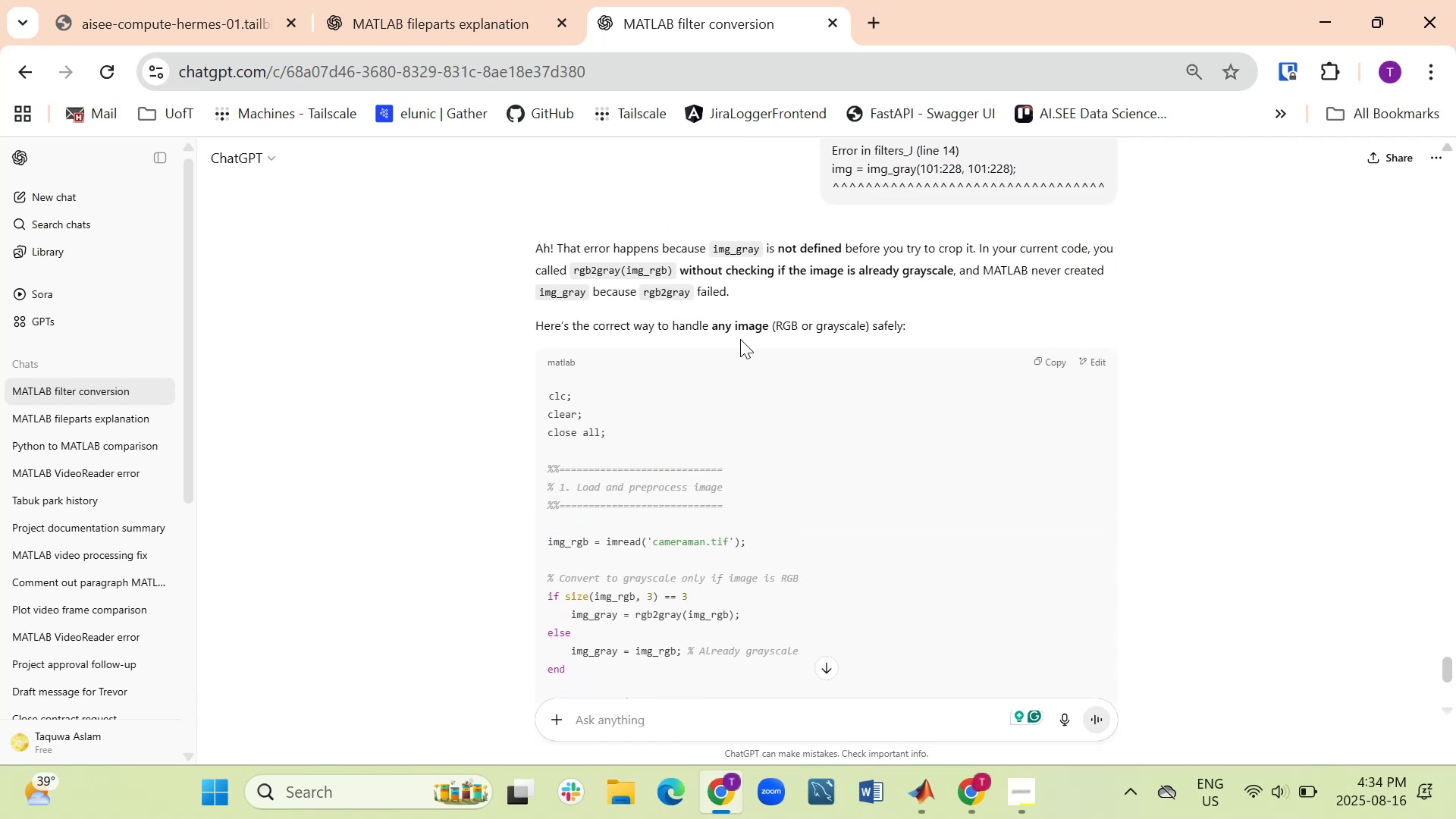 
scroll: coordinate [668, 499], scroll_direction: down, amount: 2.0
 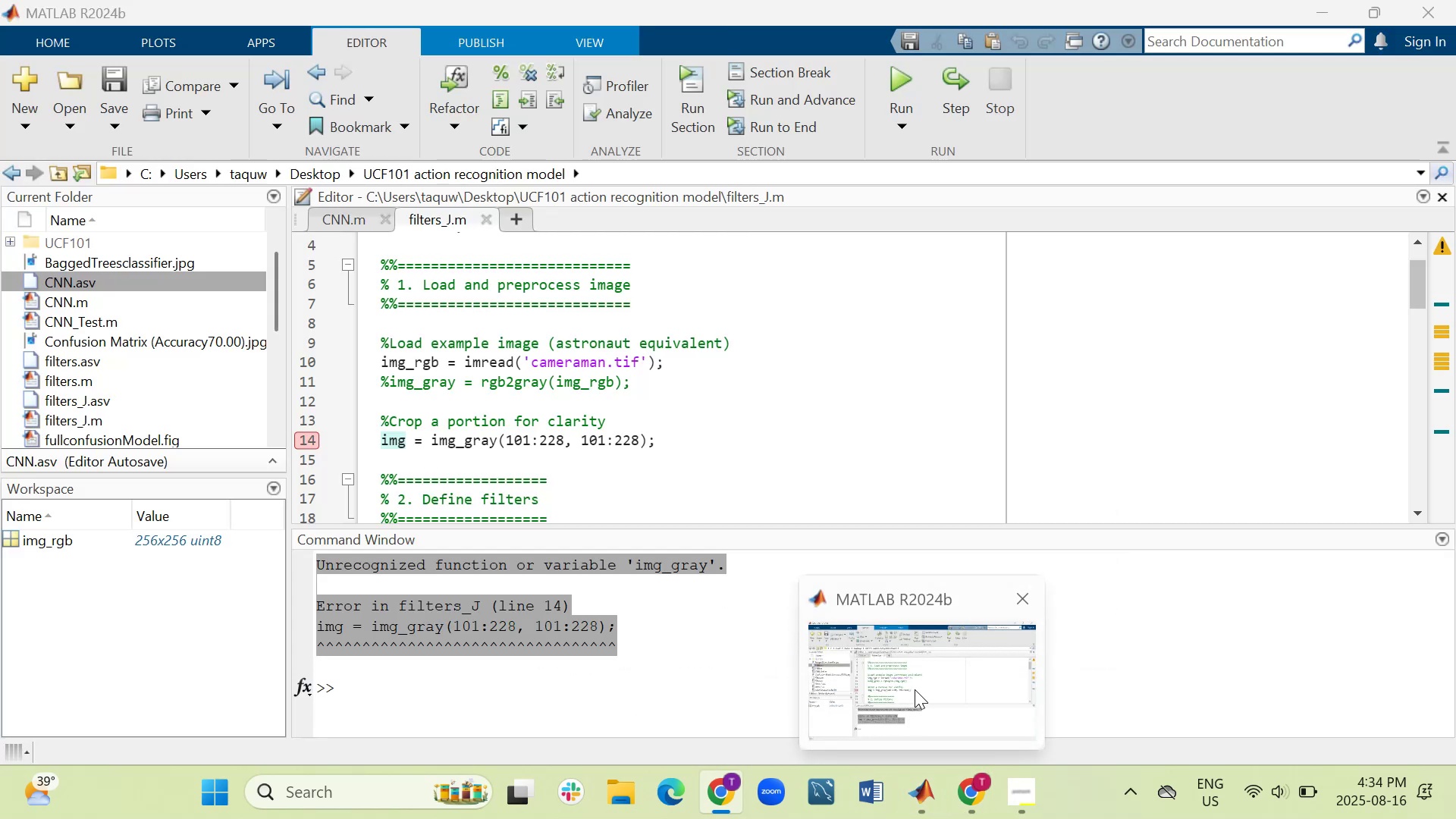 
wait(5.82)
 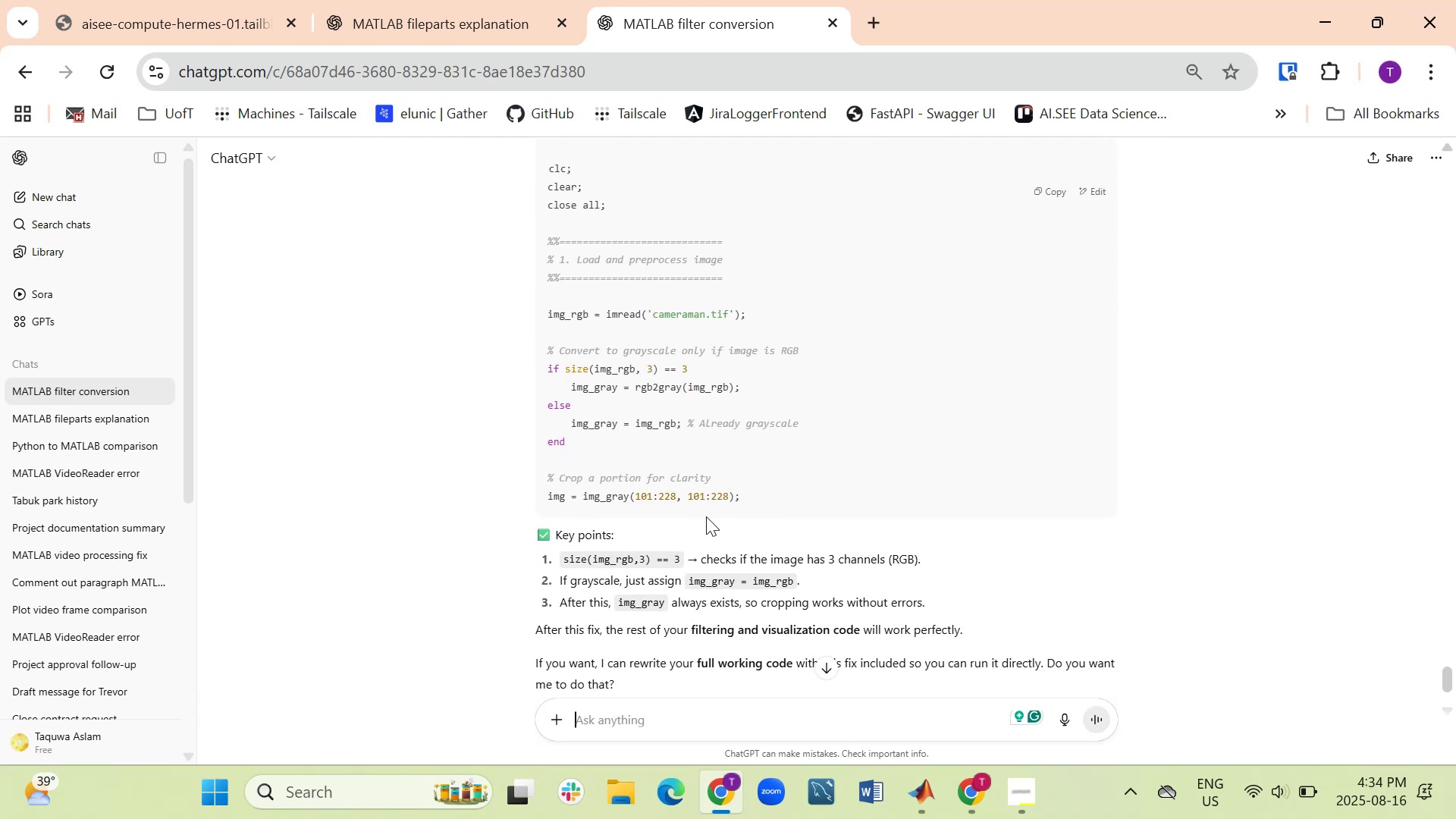 
left_click([914, 795])
 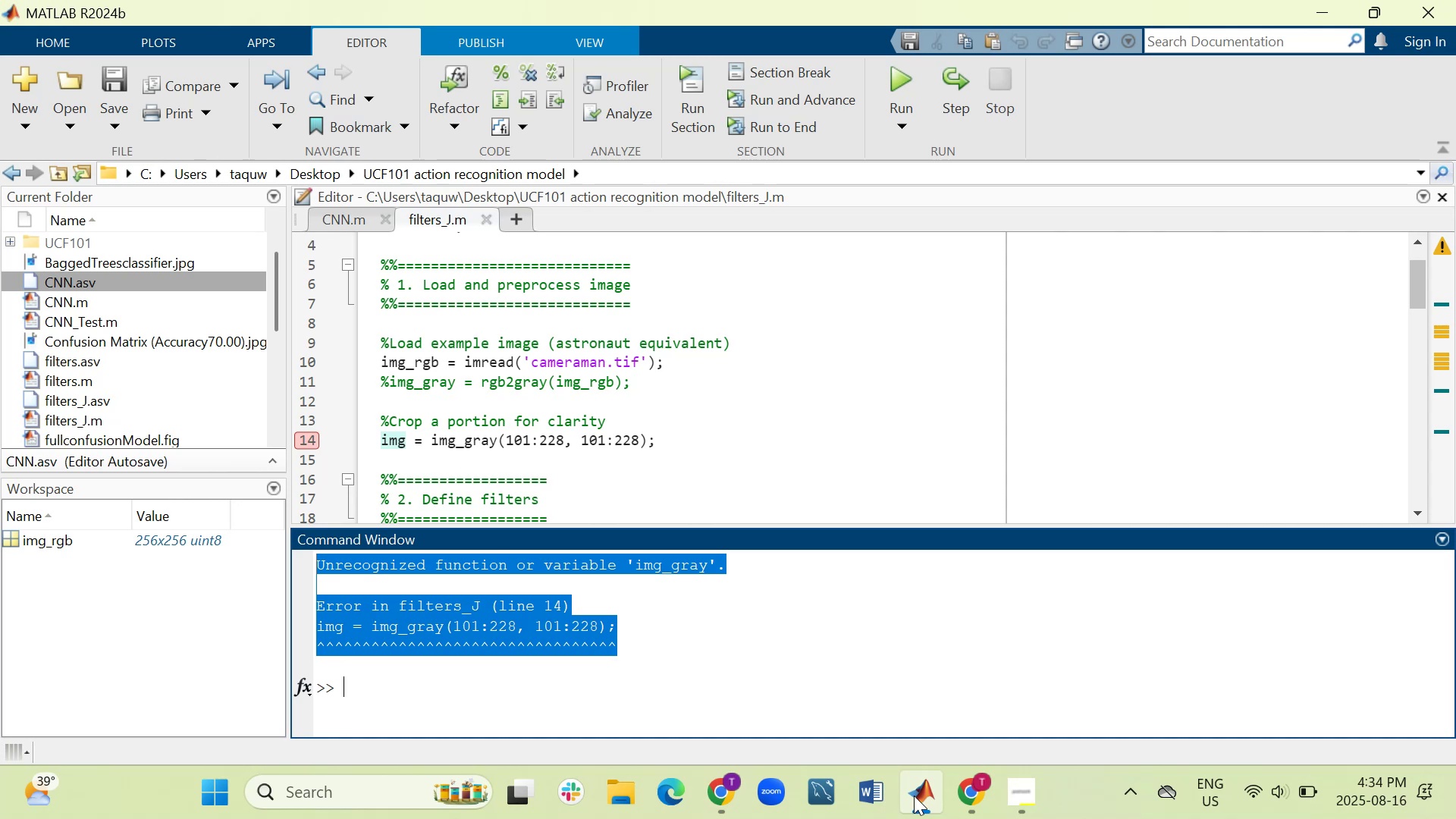 
scroll: coordinate [472, 347], scroll_direction: up, amount: 1.0
 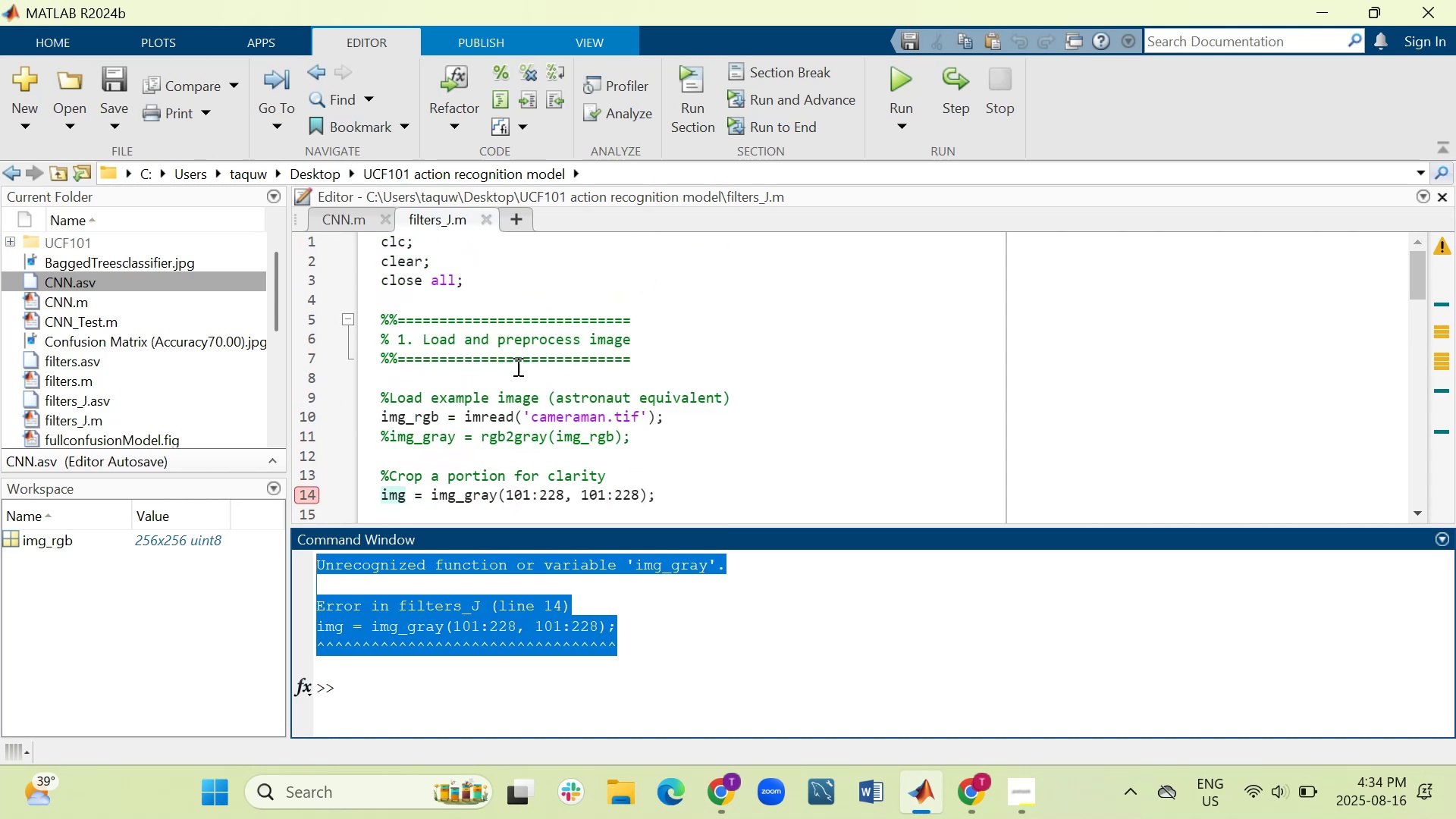 
scroll: coordinate [519, 366], scroll_direction: down, amount: 2.0
 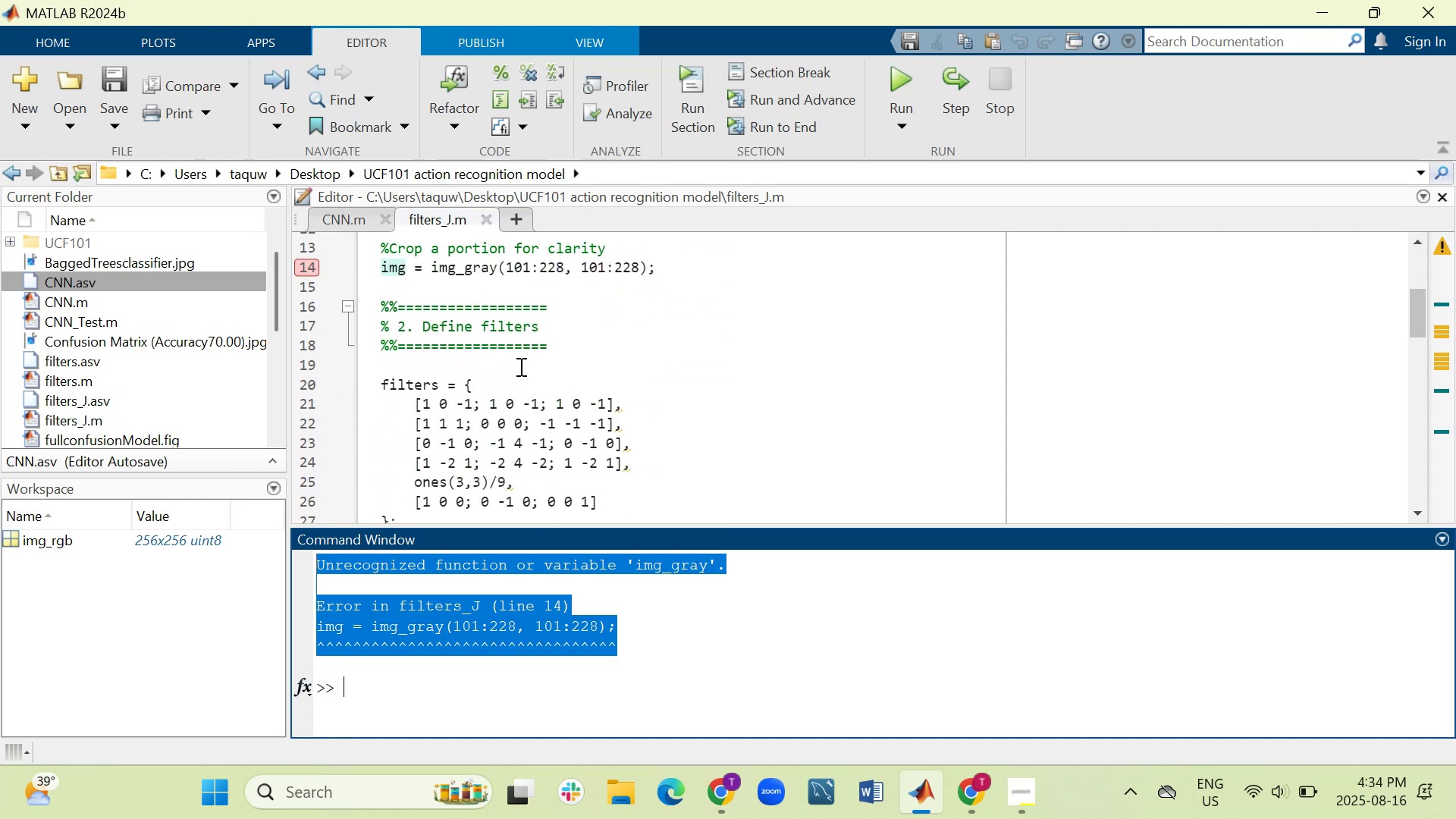 
scroll: coordinate [519, 366], scroll_direction: up, amount: 1.0
 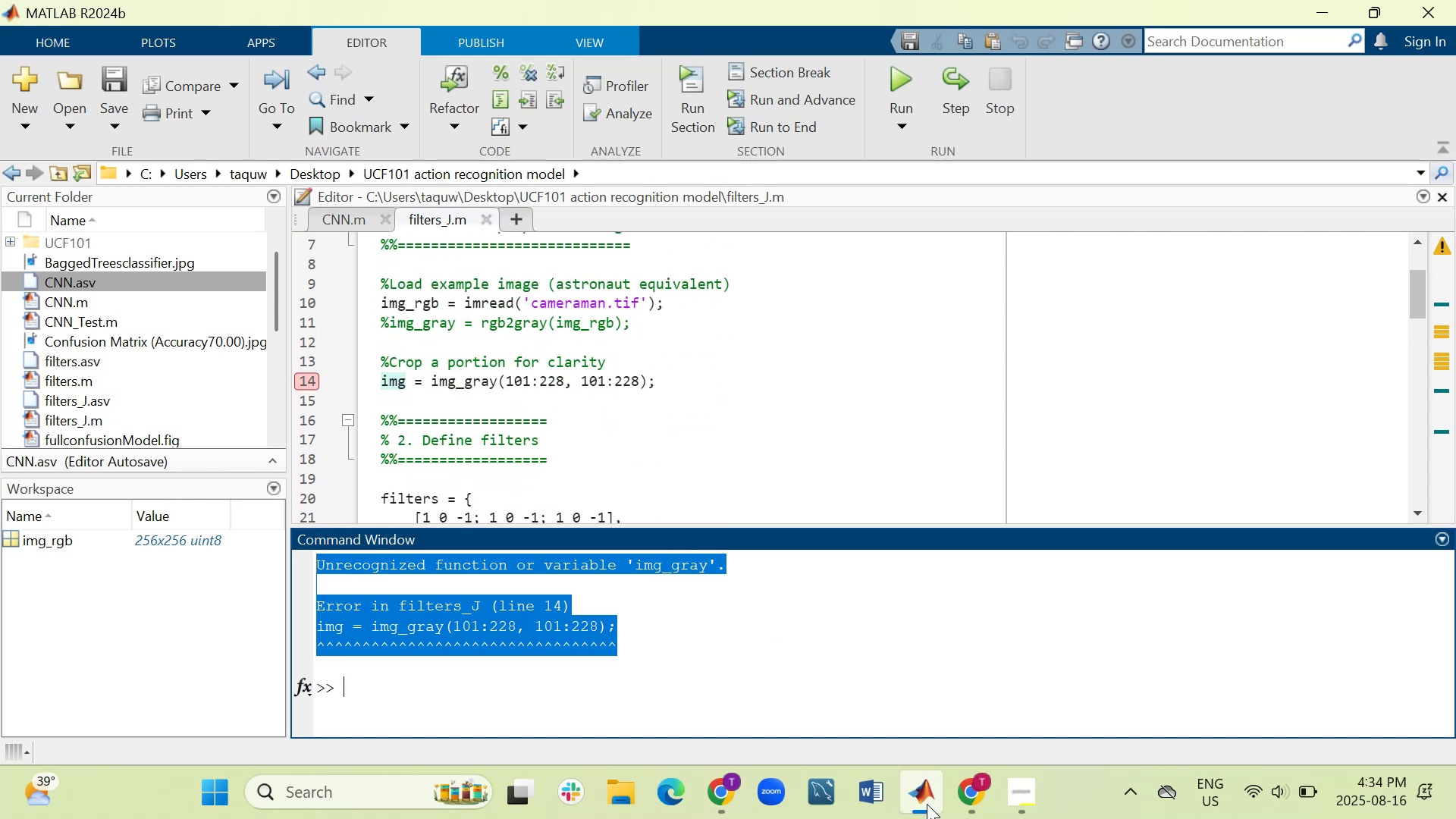 
left_click([927, 804])
 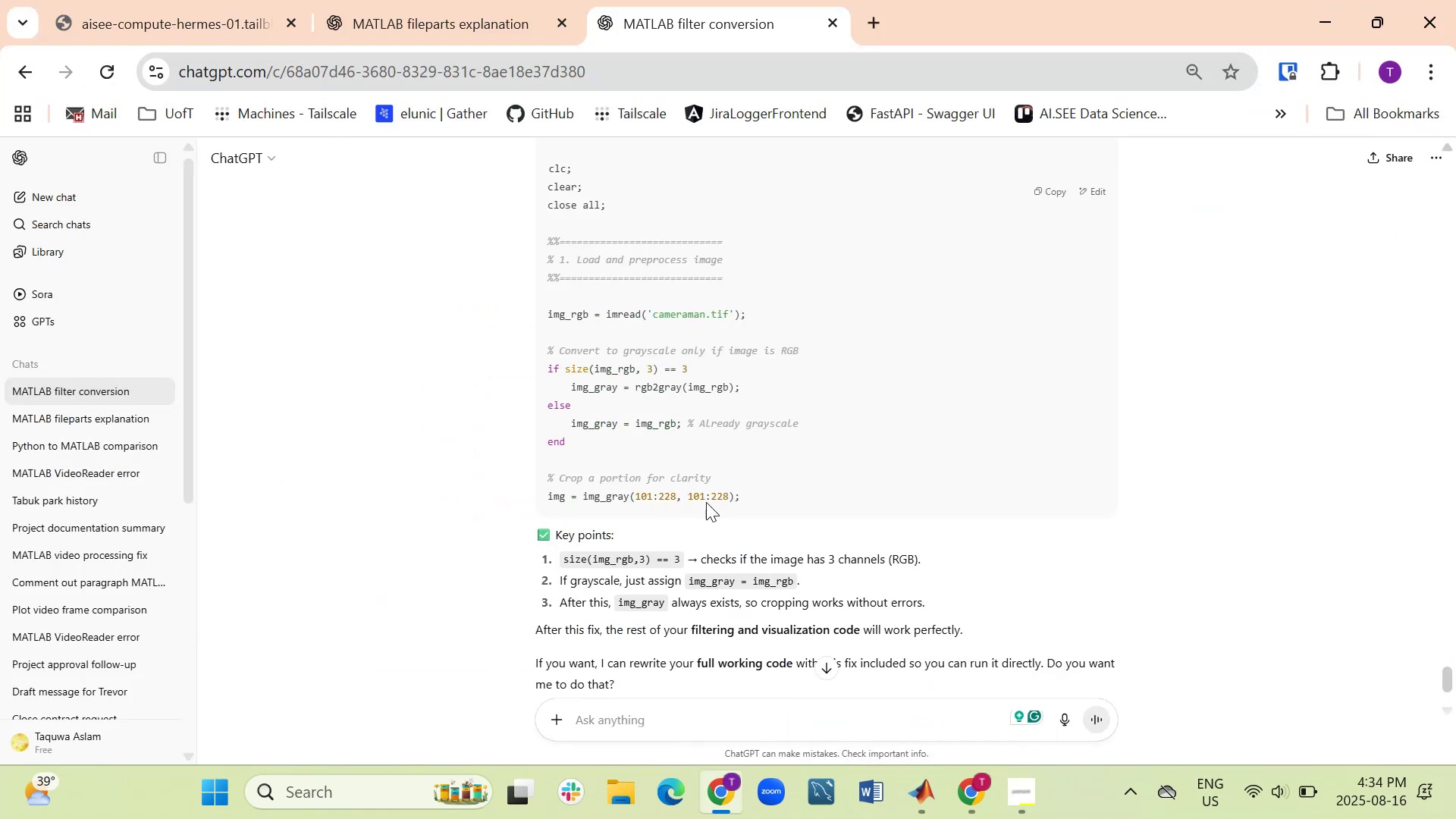 
scroll: coordinate [764, 485], scroll_direction: up, amount: 1.0
 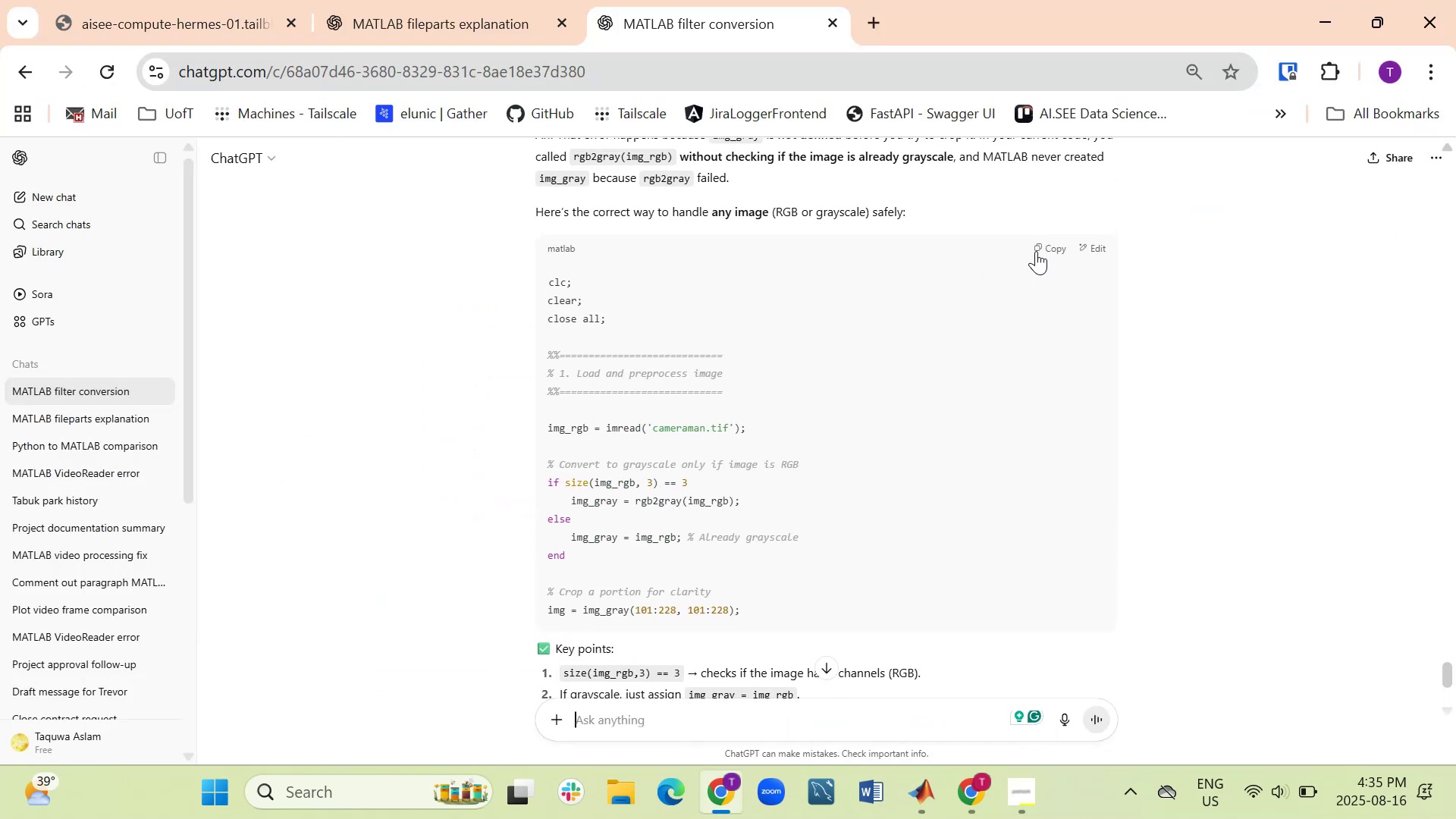 
left_click([1042, 247])
 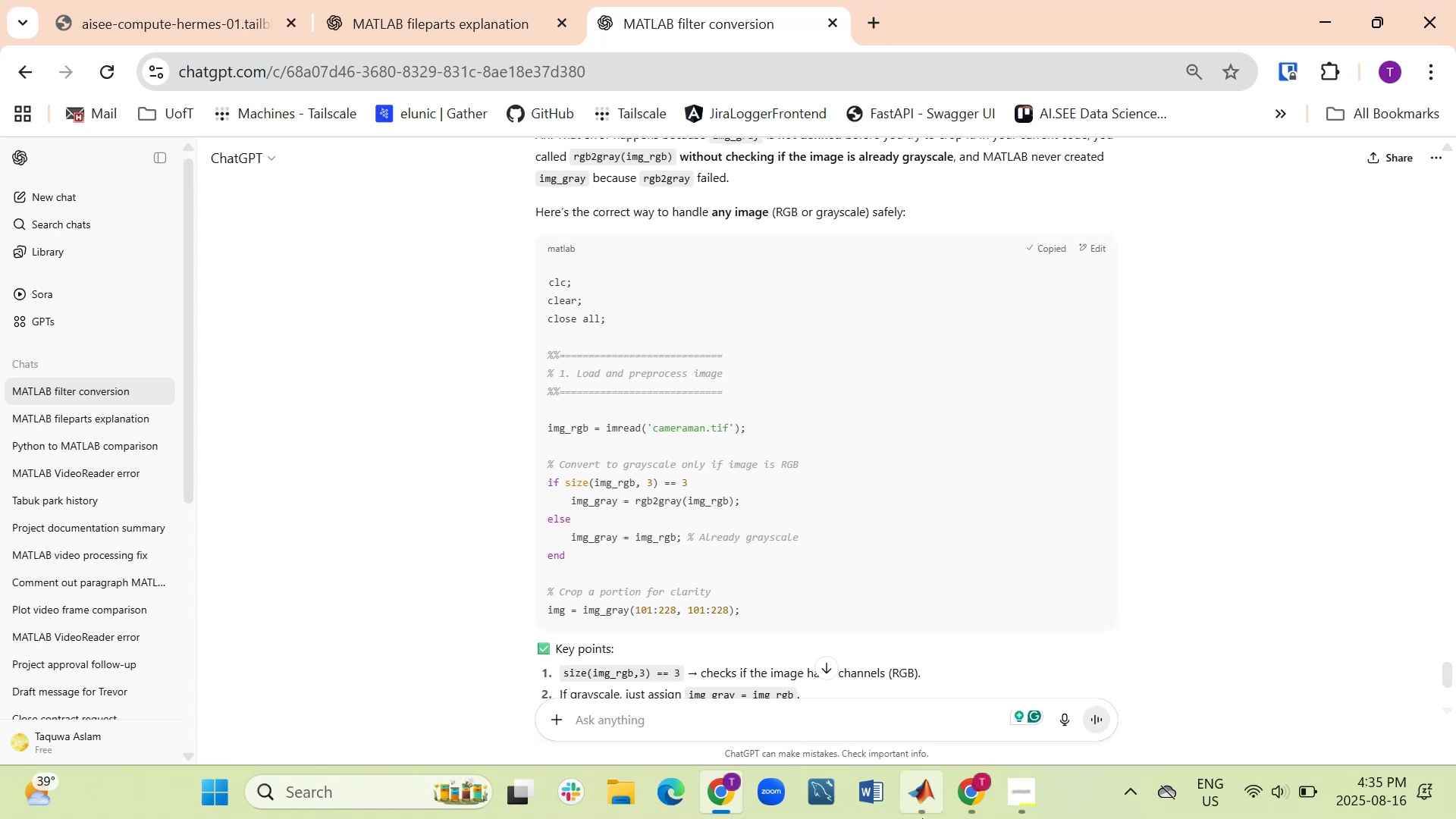 
left_click([927, 797])
 